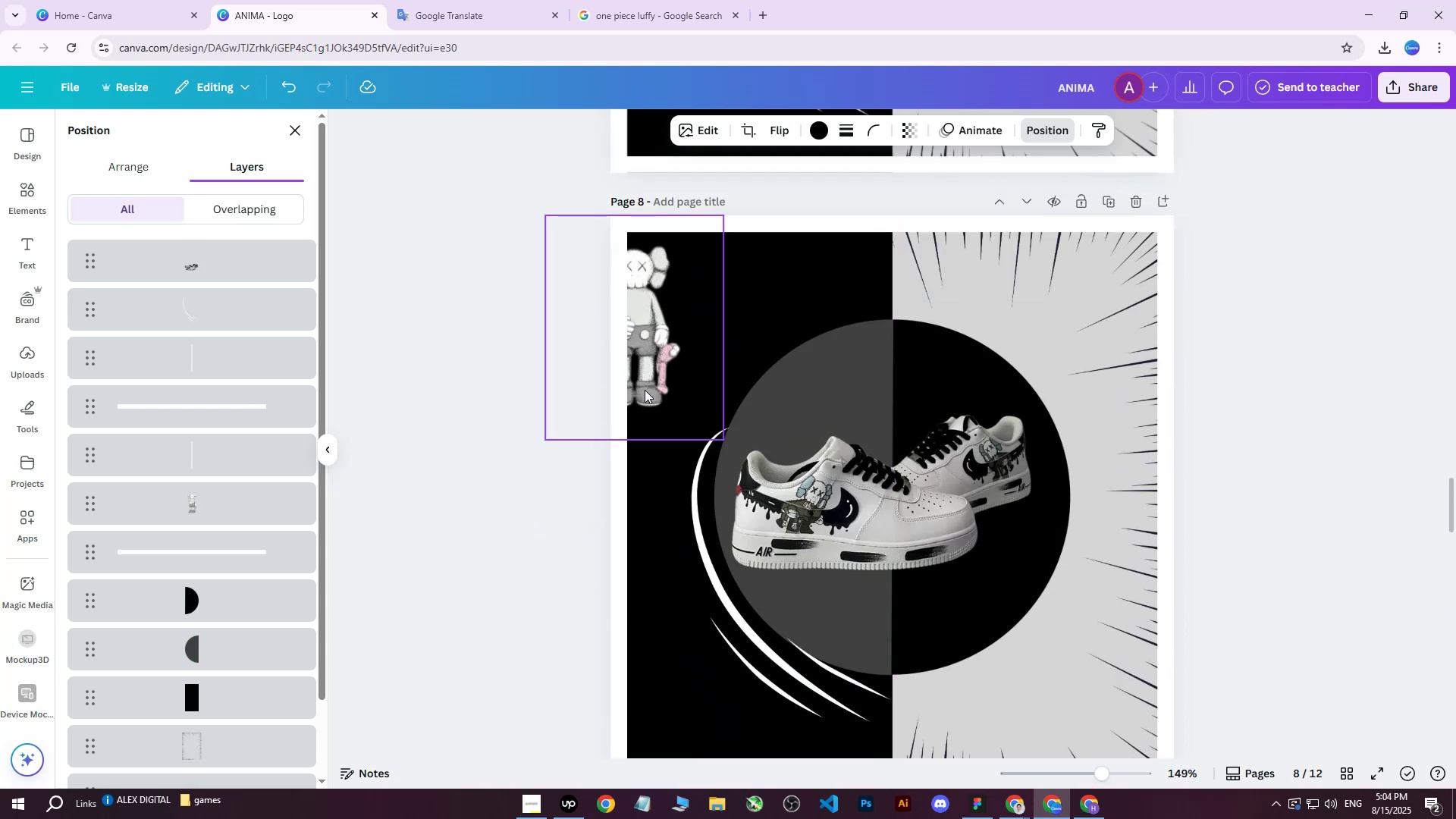 
scroll: coordinate [645, 390], scroll_direction: down, amount: 27.0
 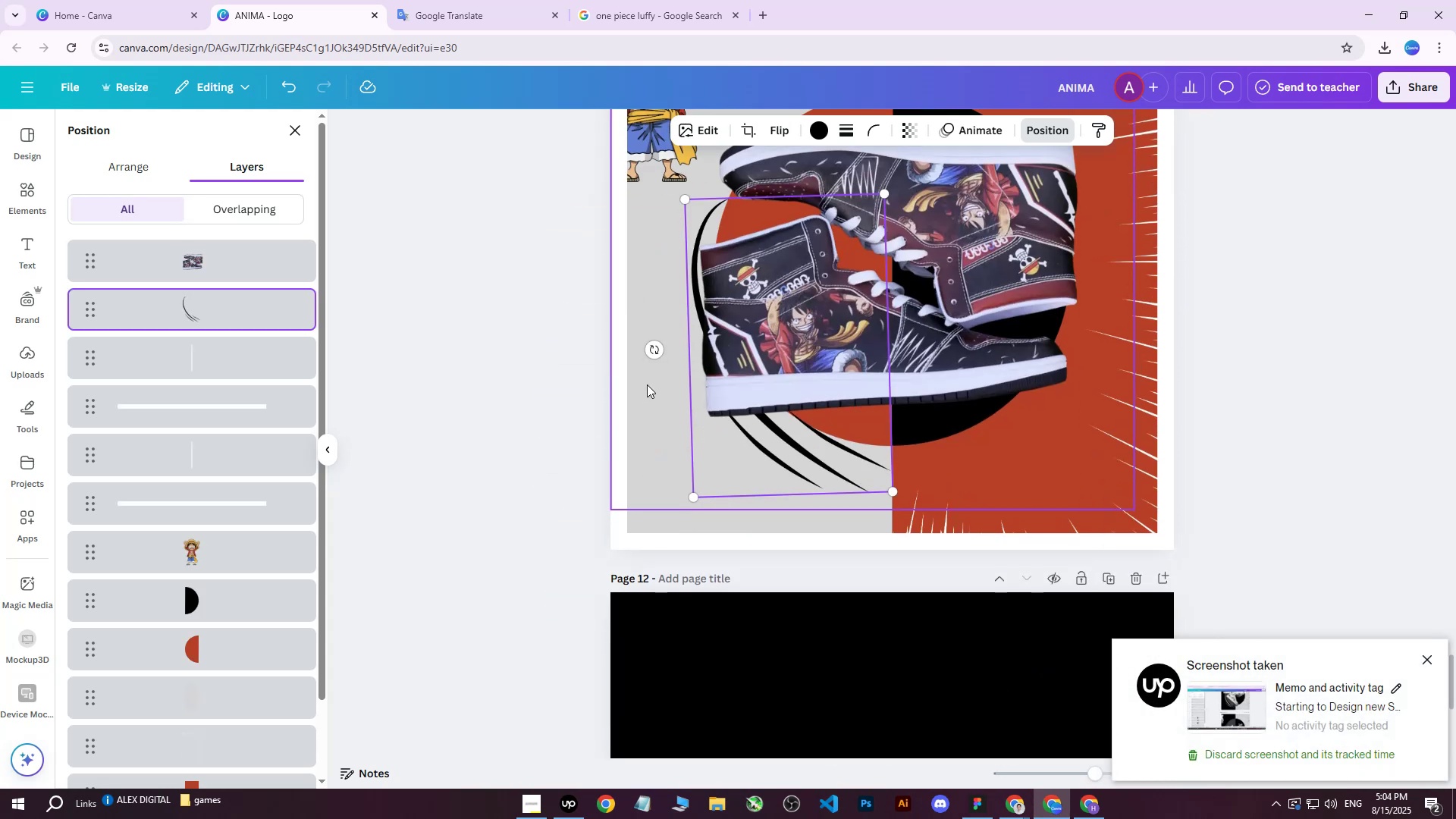 
scroll: coordinate [647, 385], scroll_direction: up, amount: 3.0
 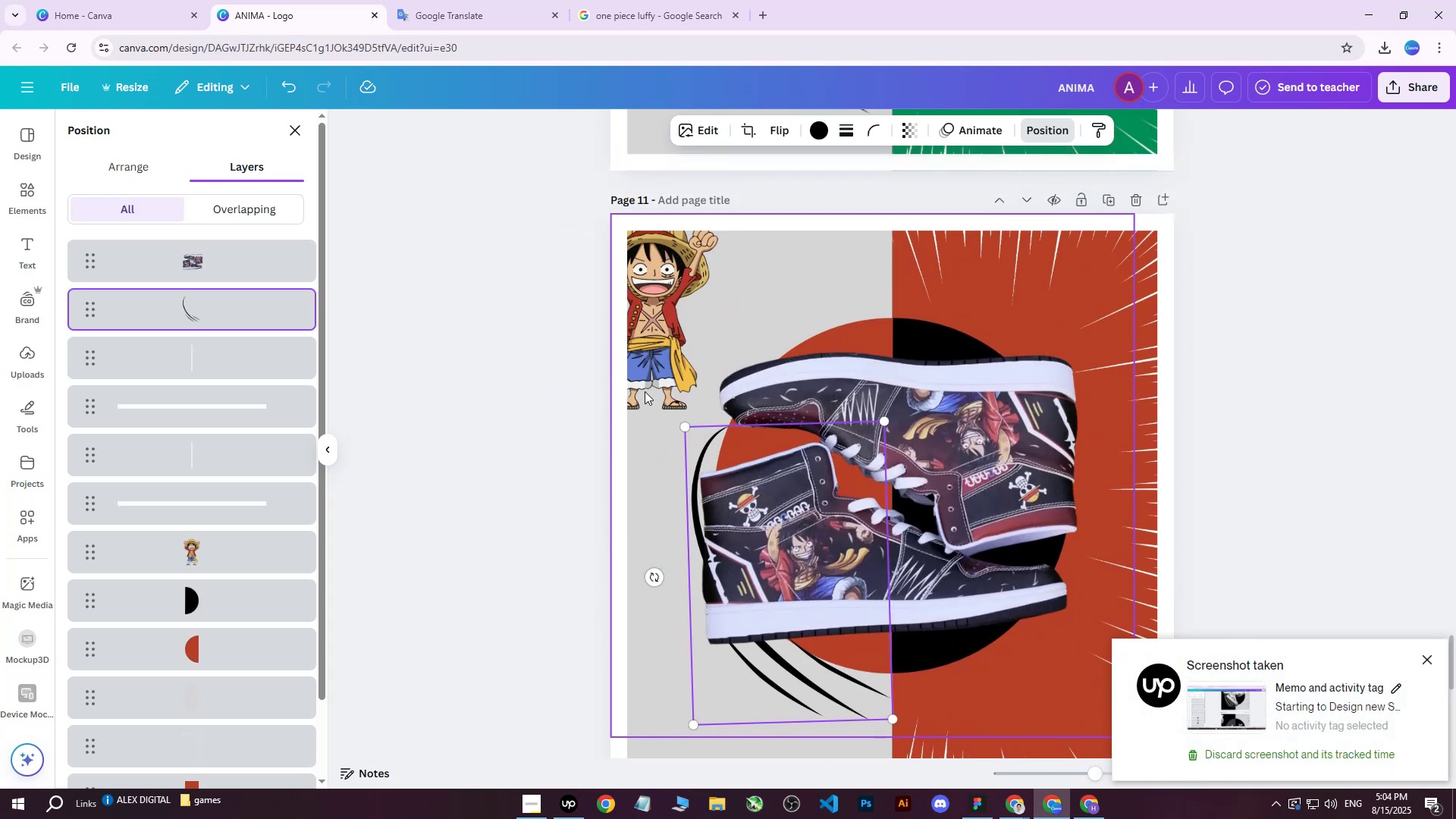 
scroll: coordinate [645, 391], scroll_direction: down, amount: 3.0
 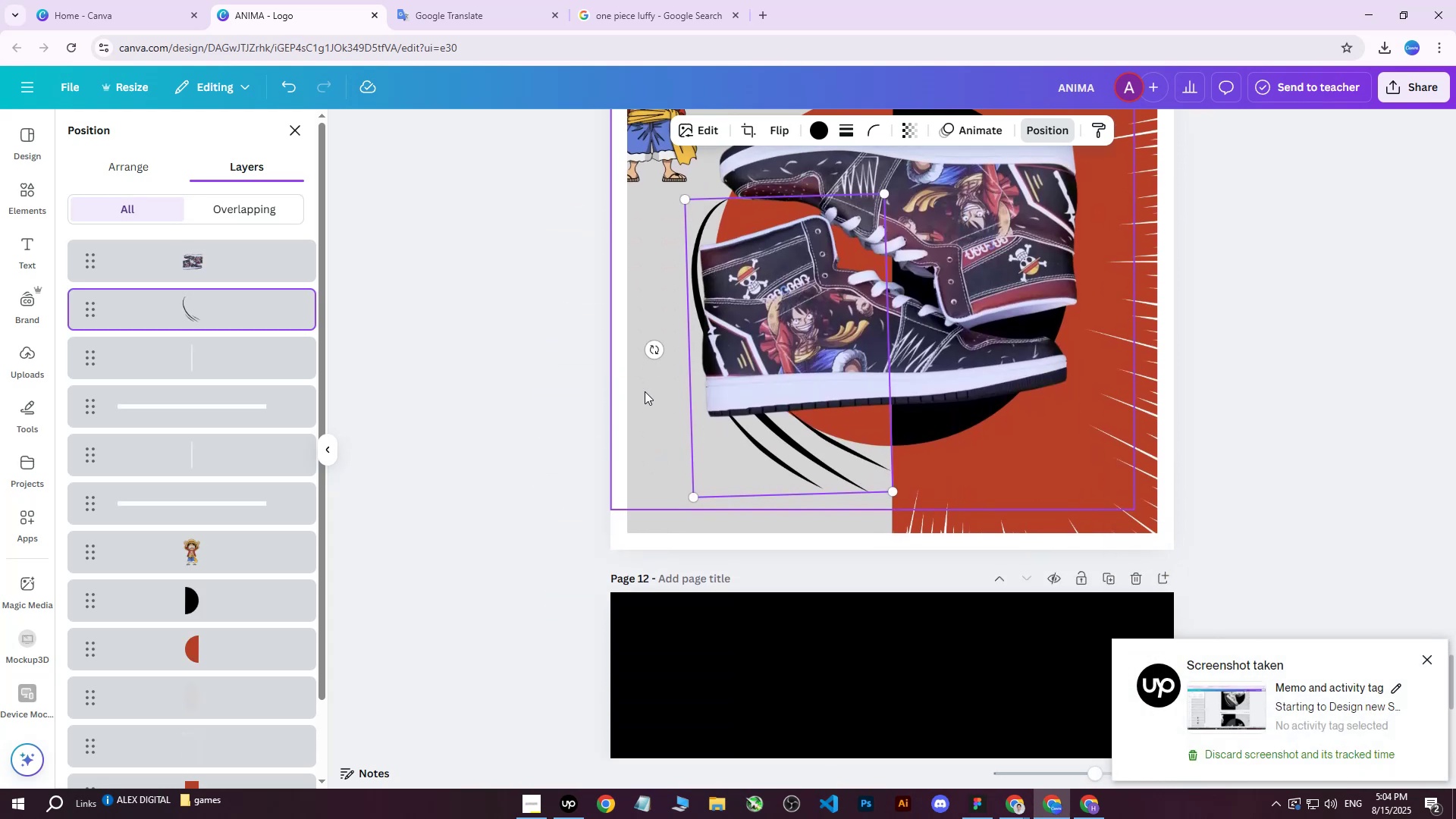 
scroll: coordinate [645, 391], scroll_direction: up, amount: 1.0
 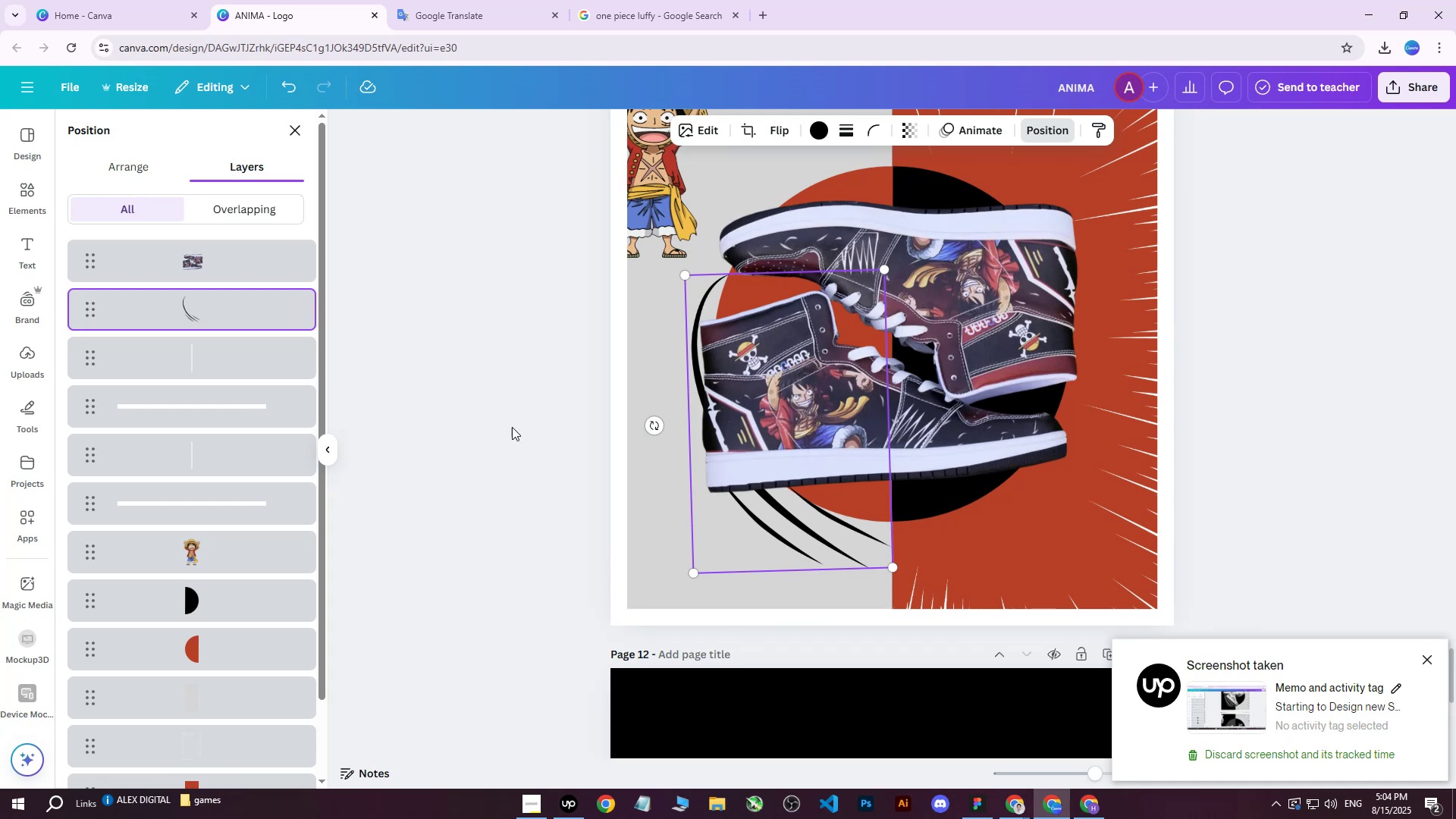 
left_click([935, 291])
 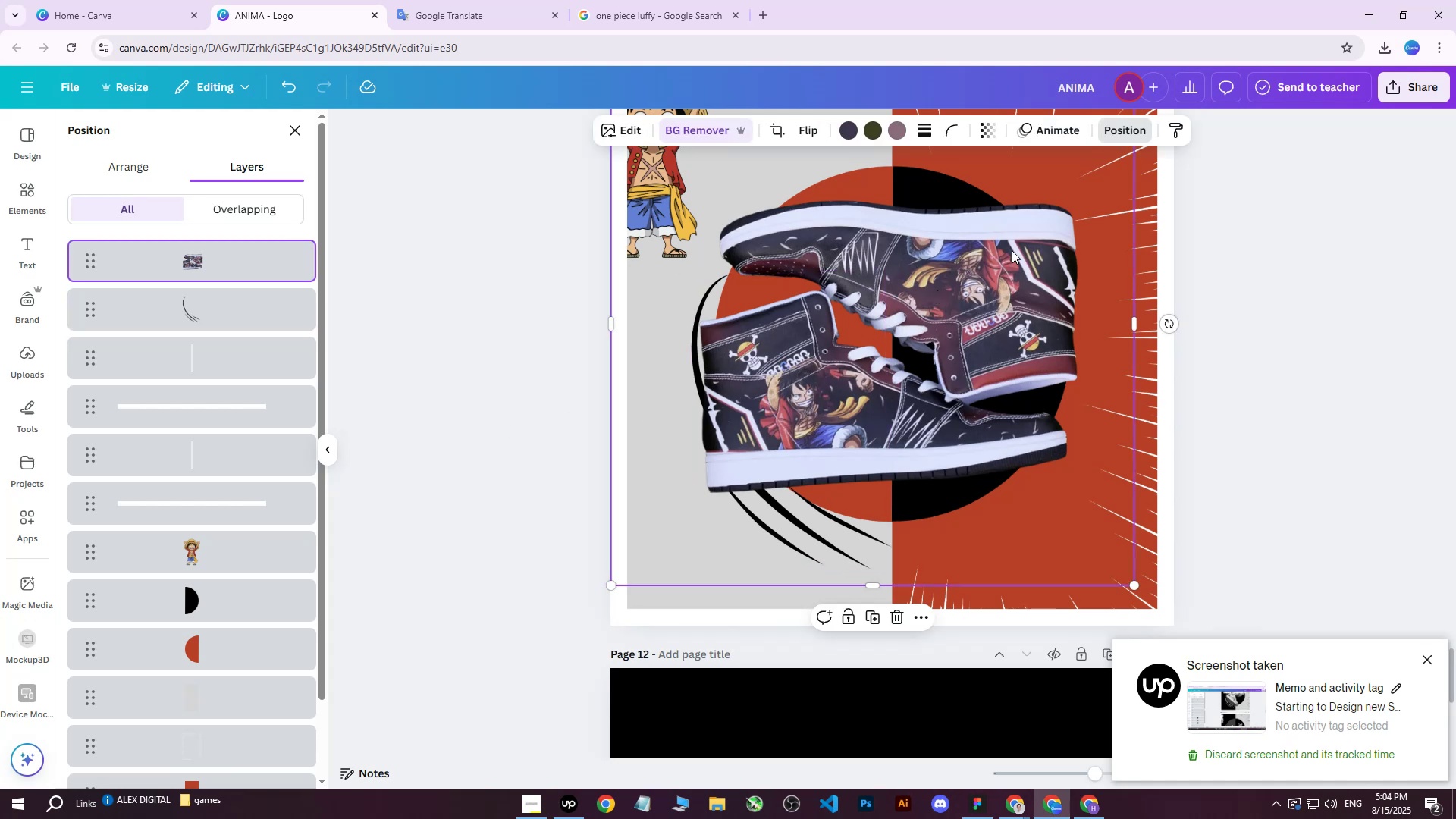 
scroll: coordinate [996, 294], scroll_direction: up, amount: 2.0
 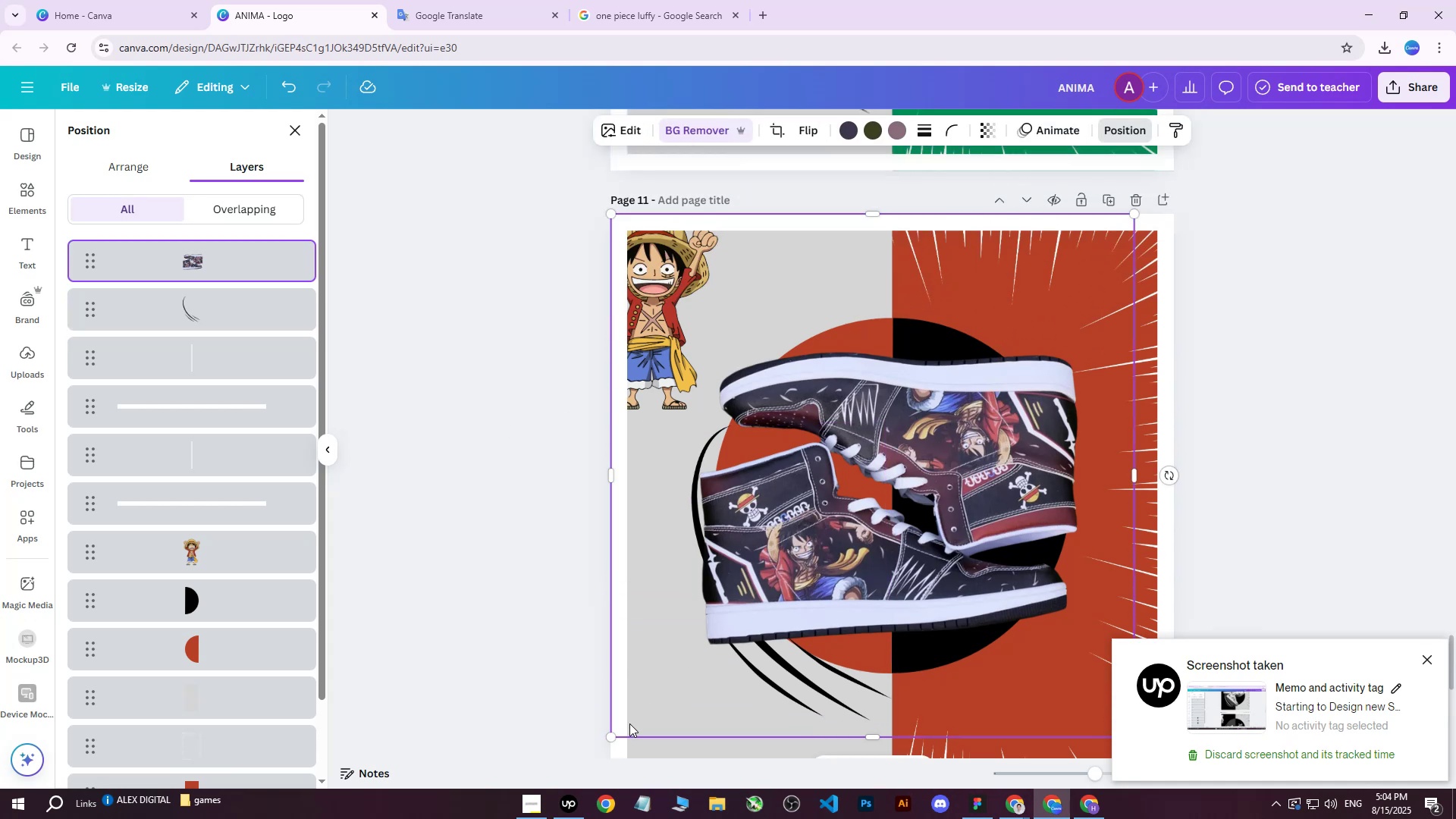 
left_click_drag(start_coordinate=[614, 735], to_coordinate=[646, 705])
 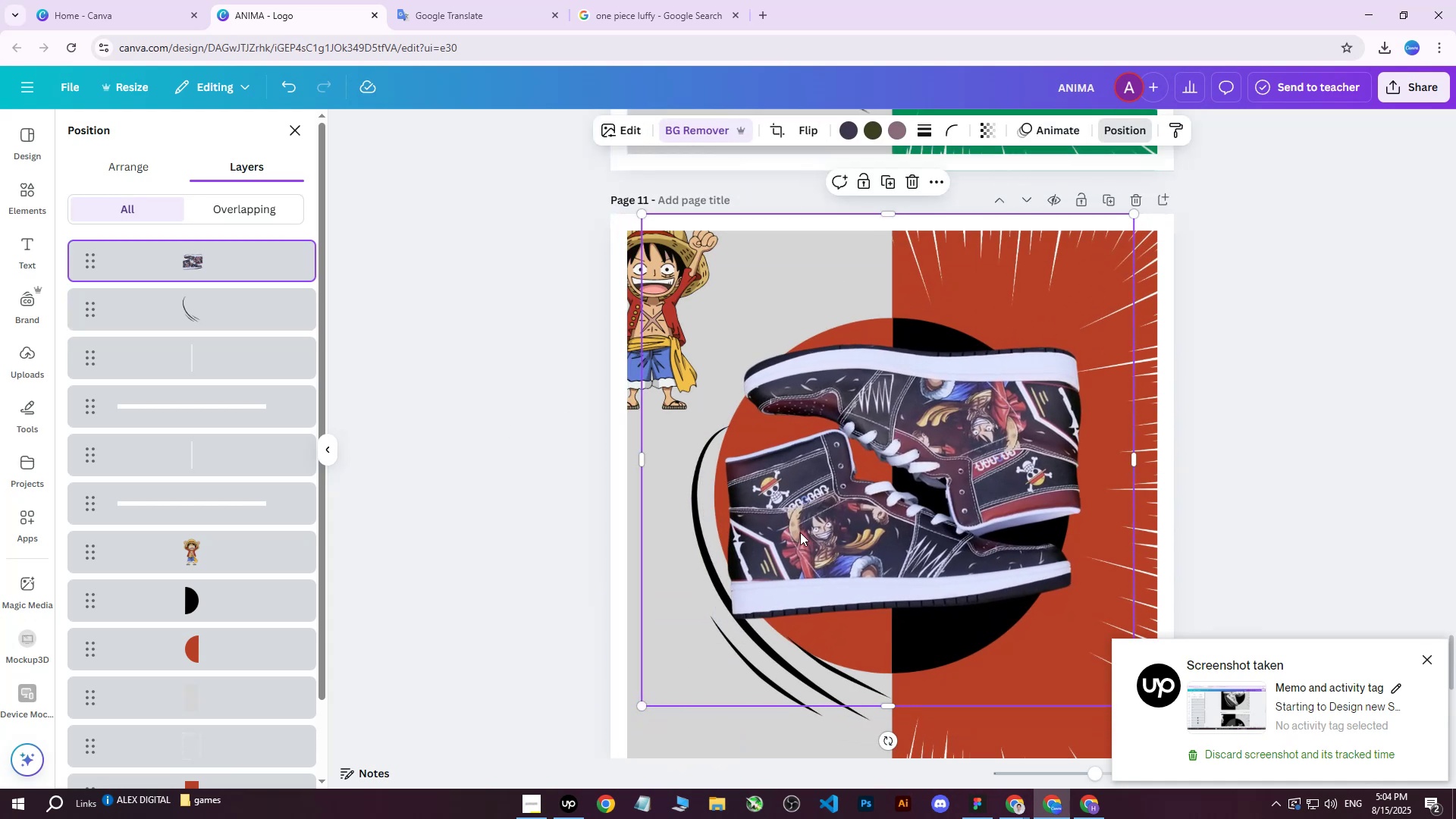 
left_click_drag(start_coordinate=[847, 469], to_coordinate=[836, 482])
 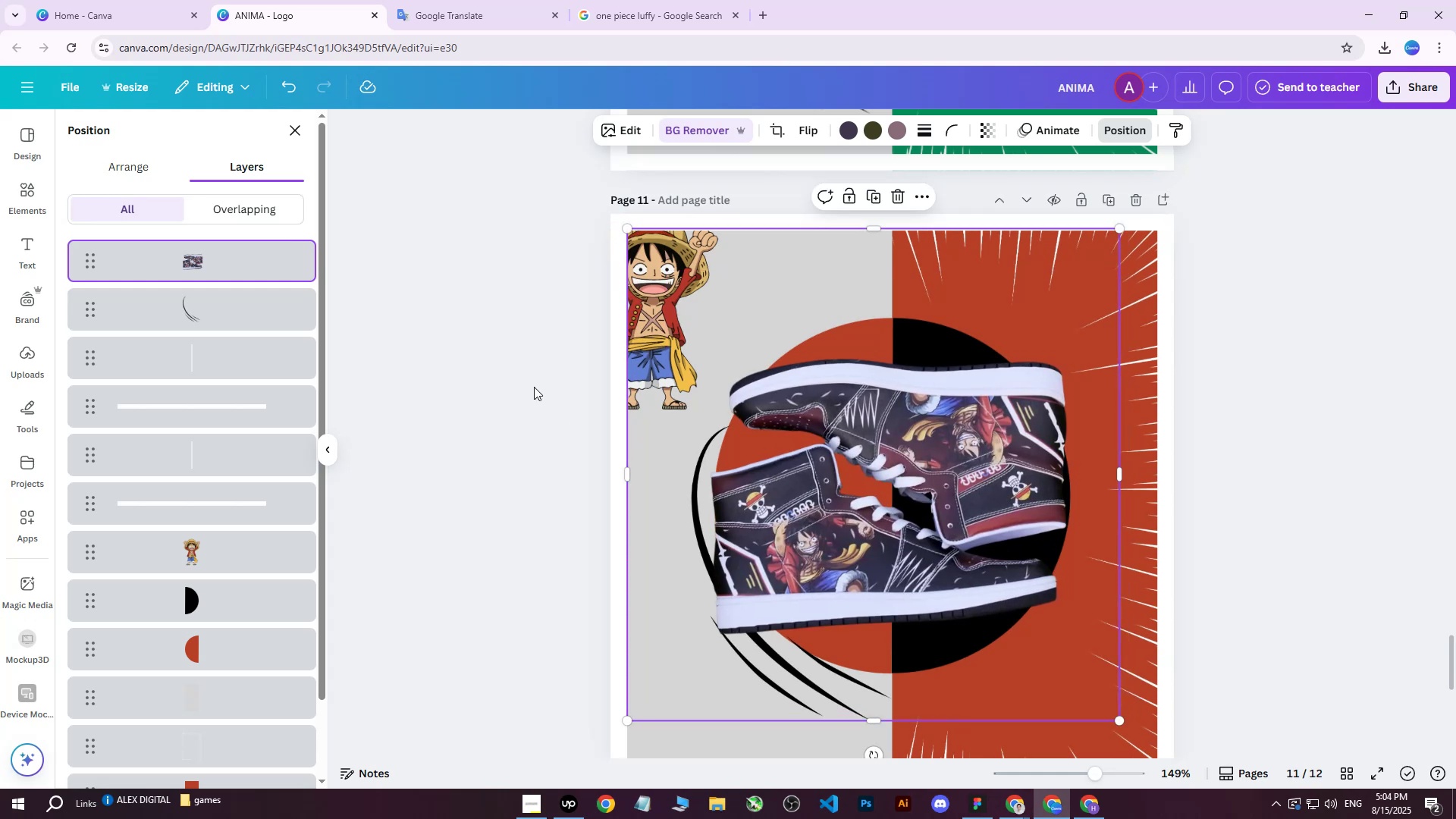 
left_click([533, 385])
 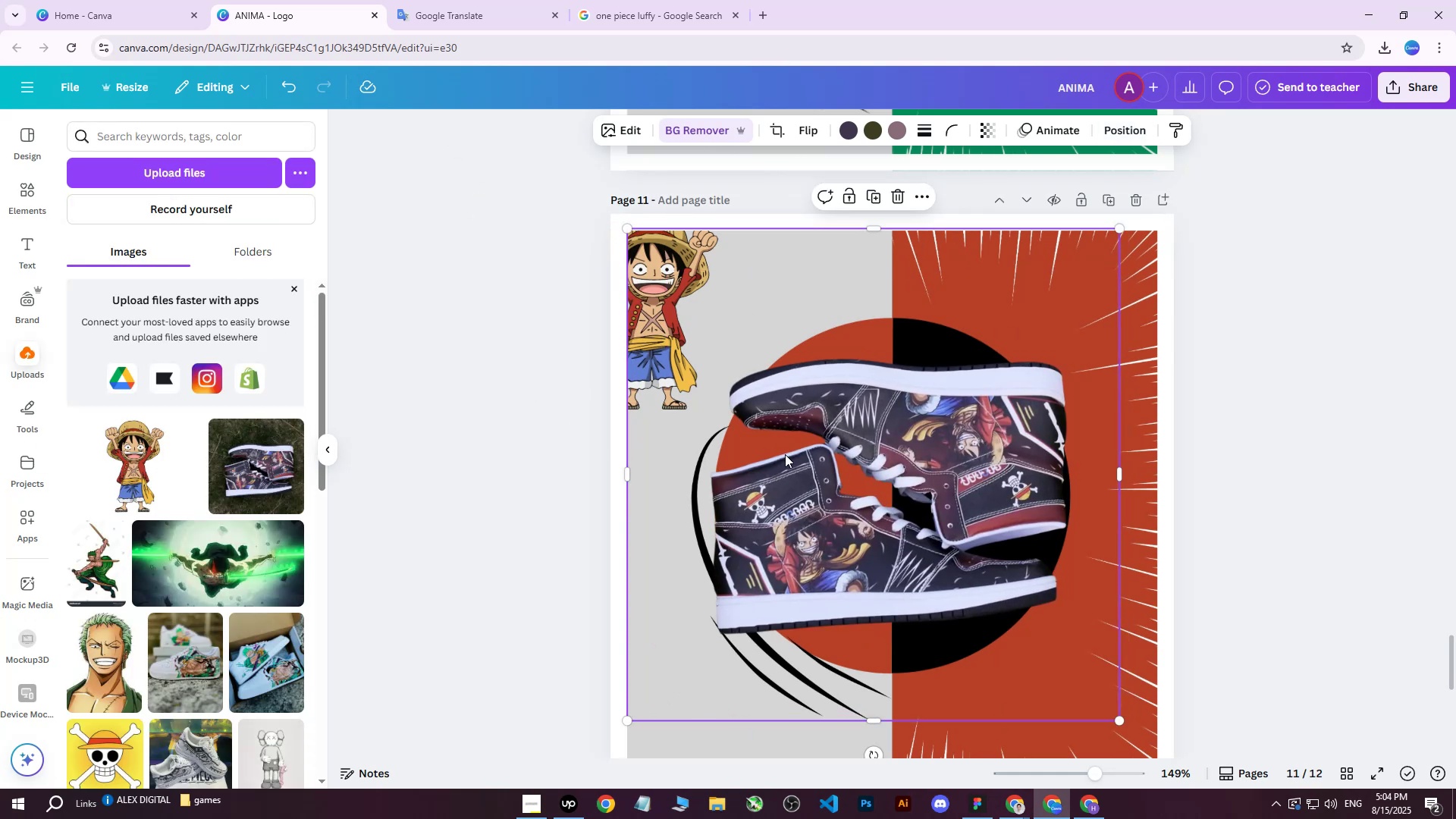 
left_click([799, 469])
 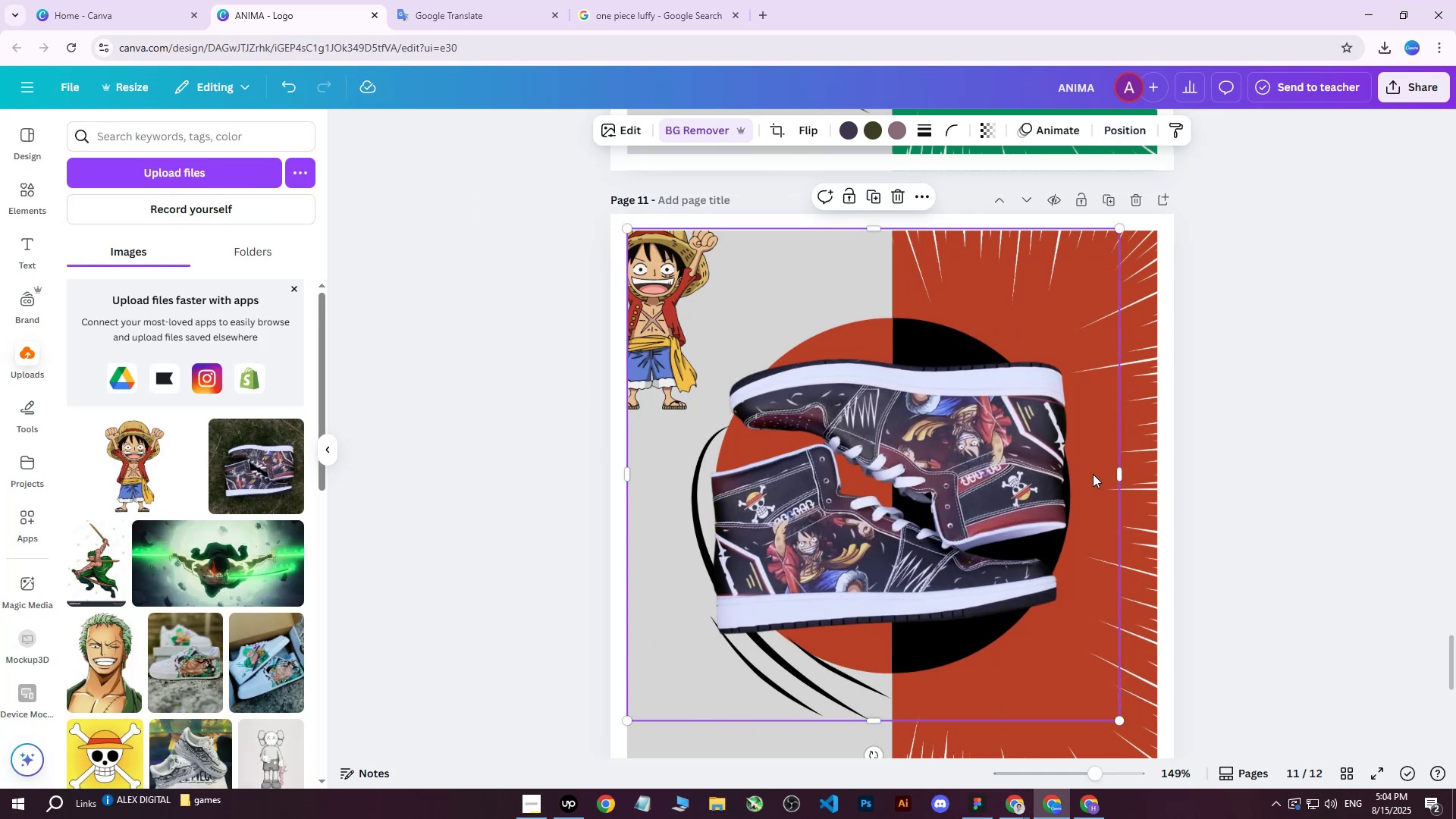 
key(ArrowRight)
 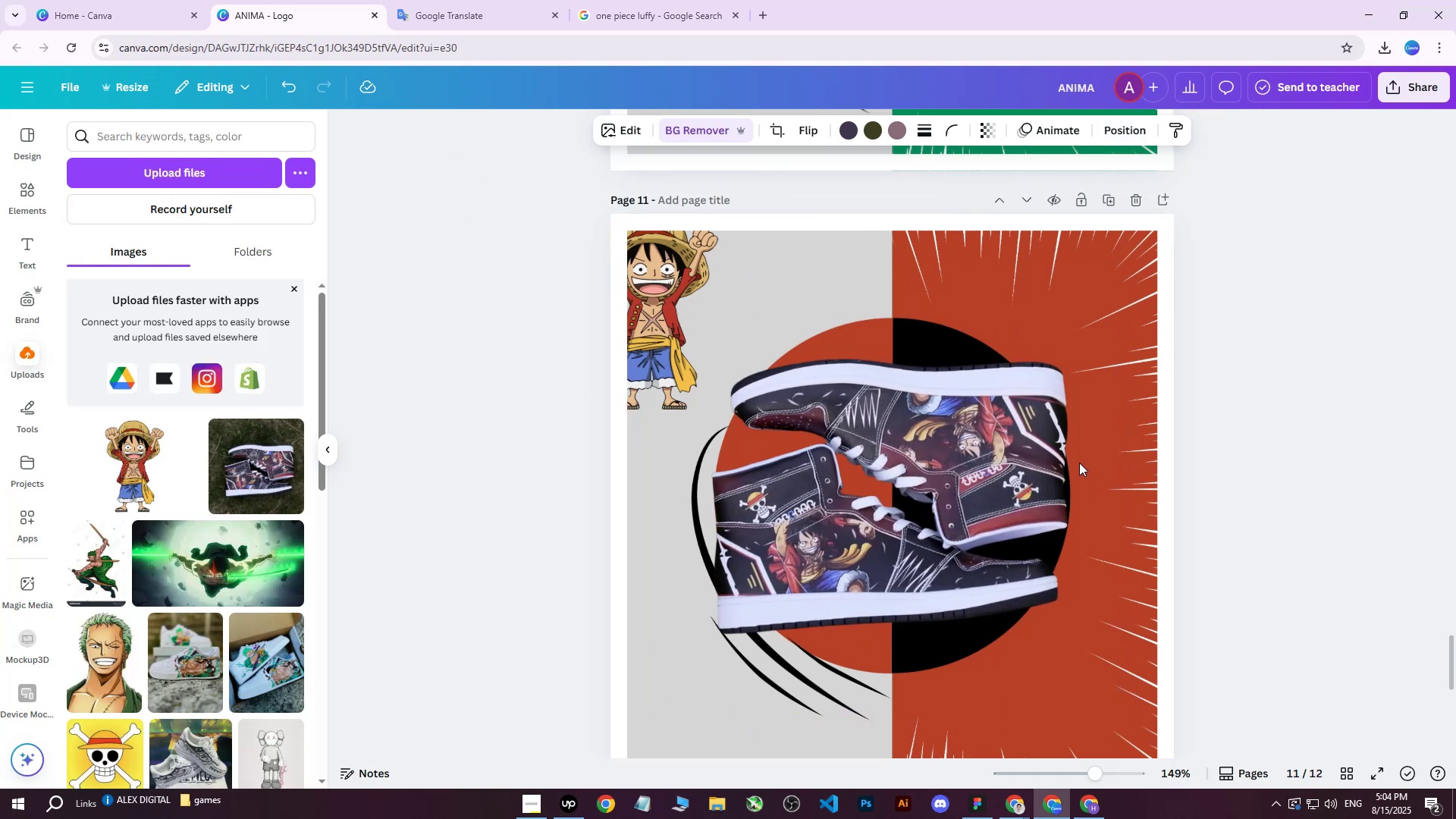 
key(ArrowUp)
 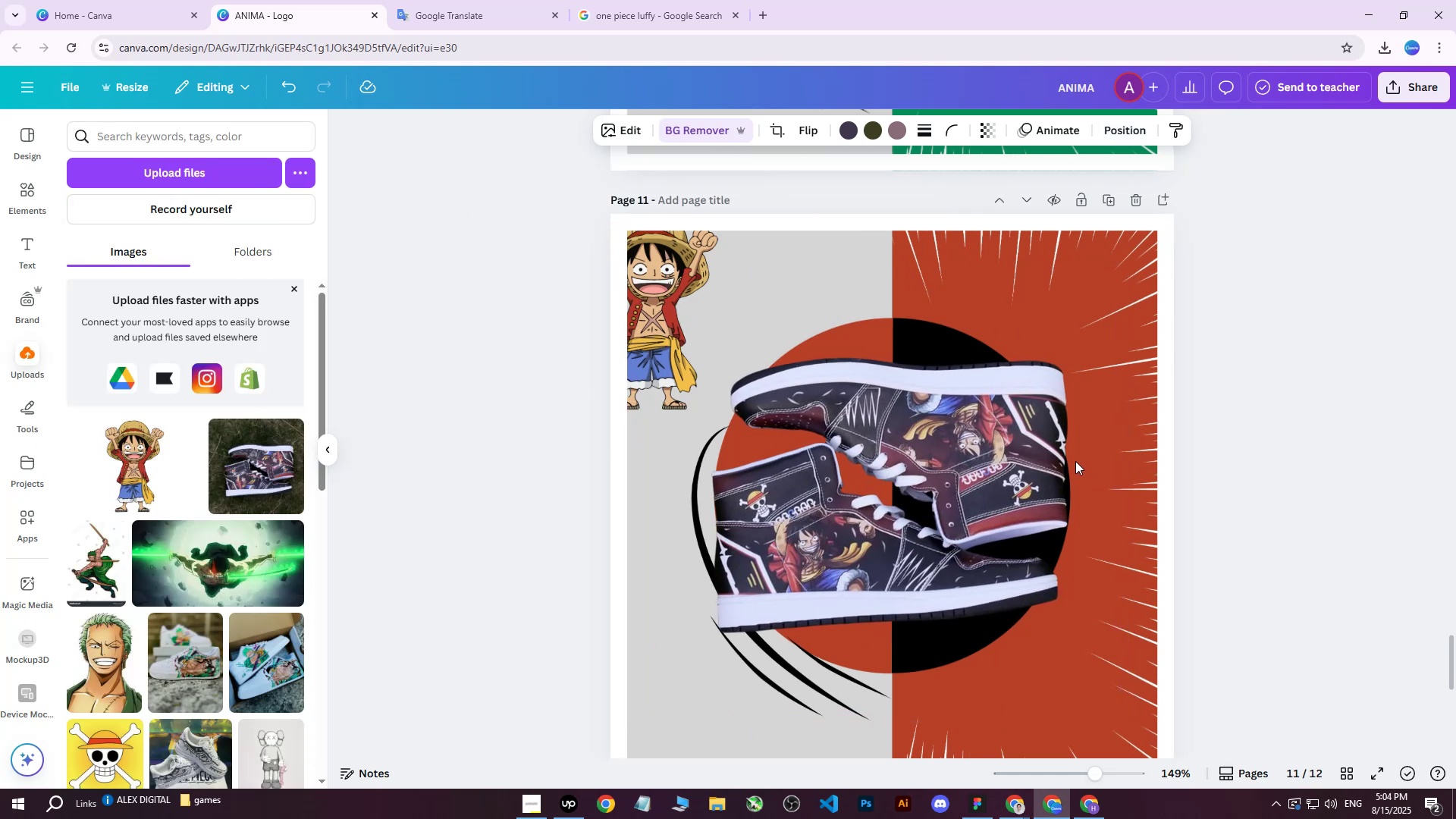 
key(ArrowRight)
 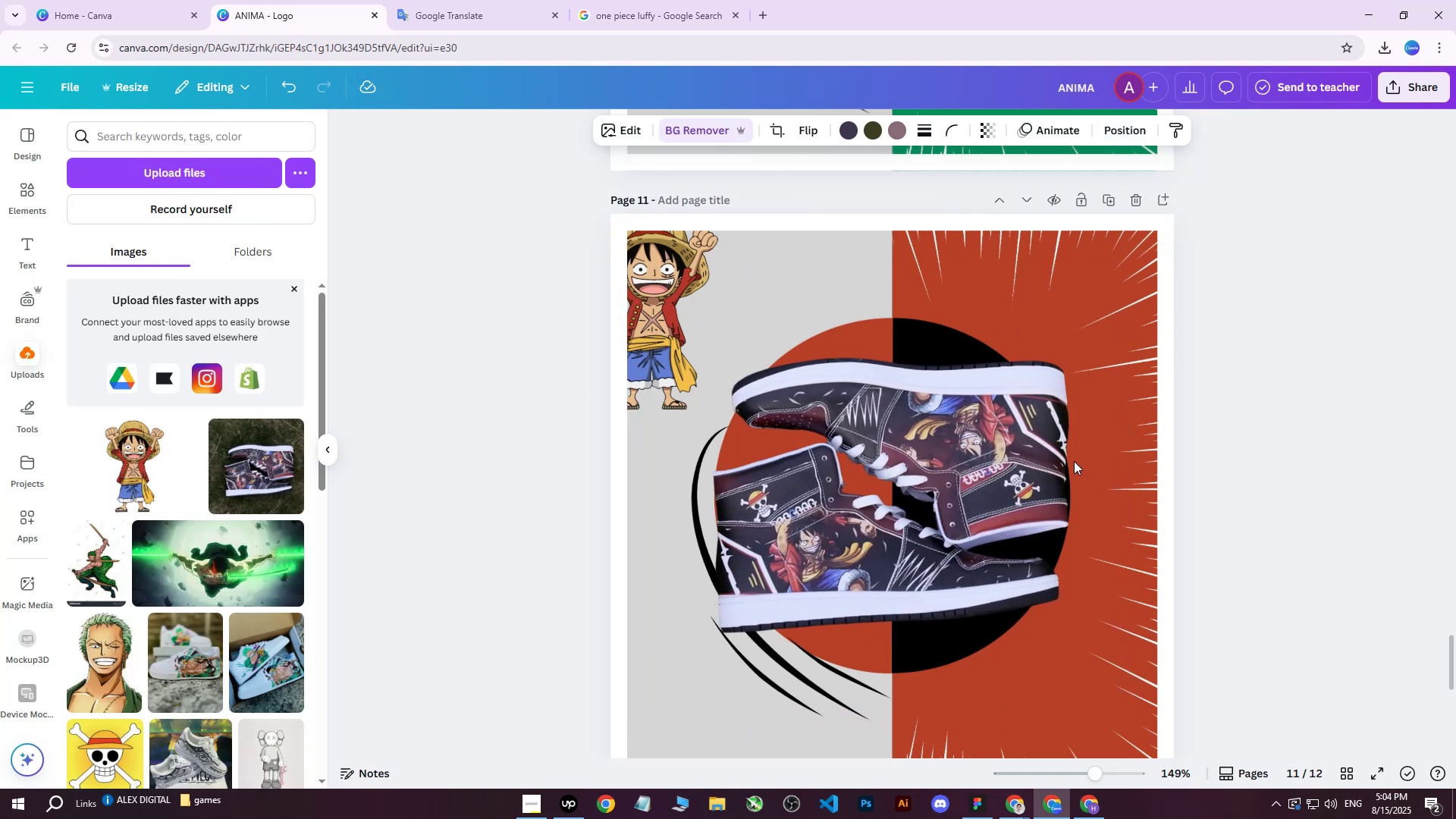 
key(ArrowUp)
 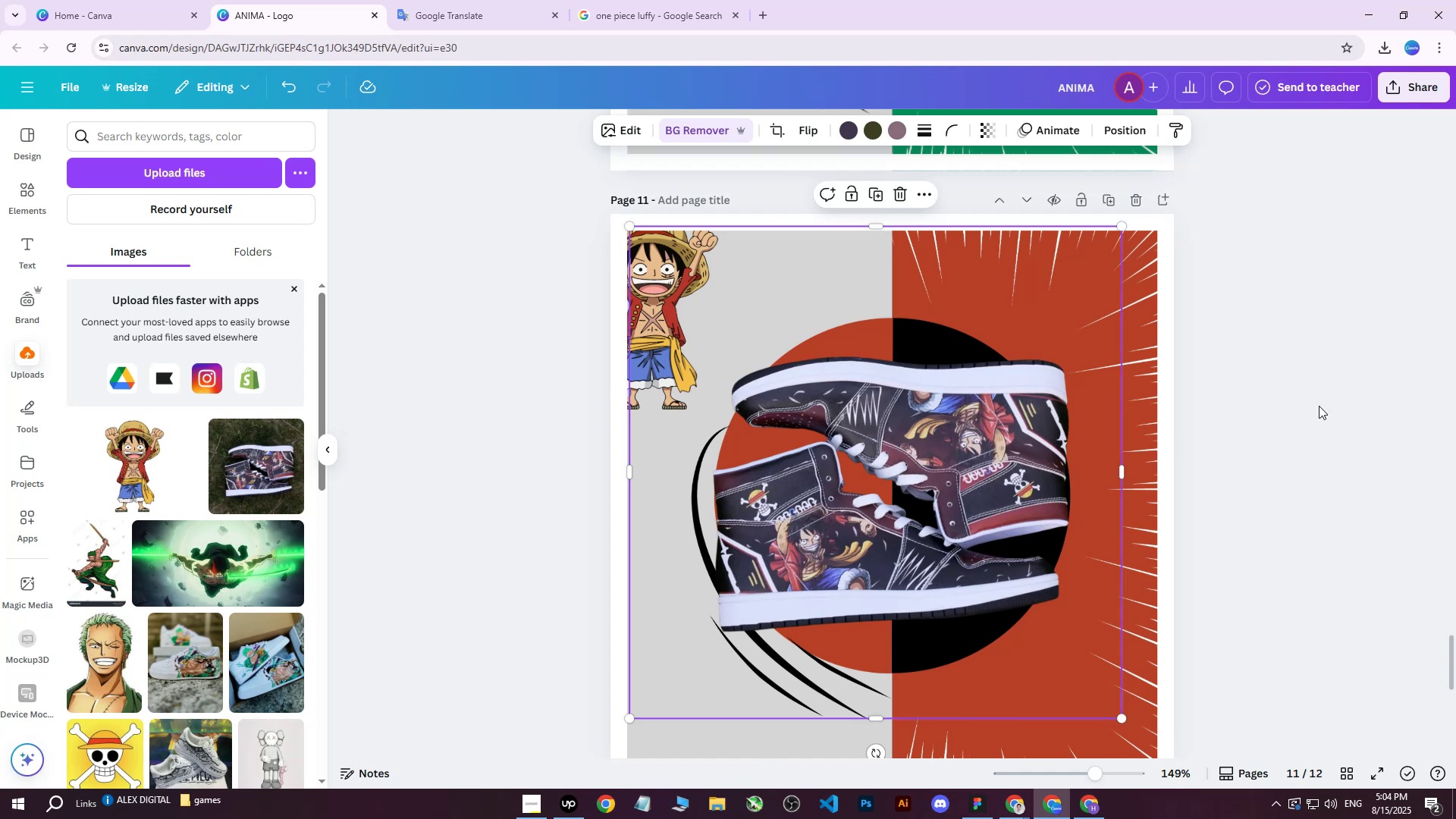 
key(ArrowDown)
 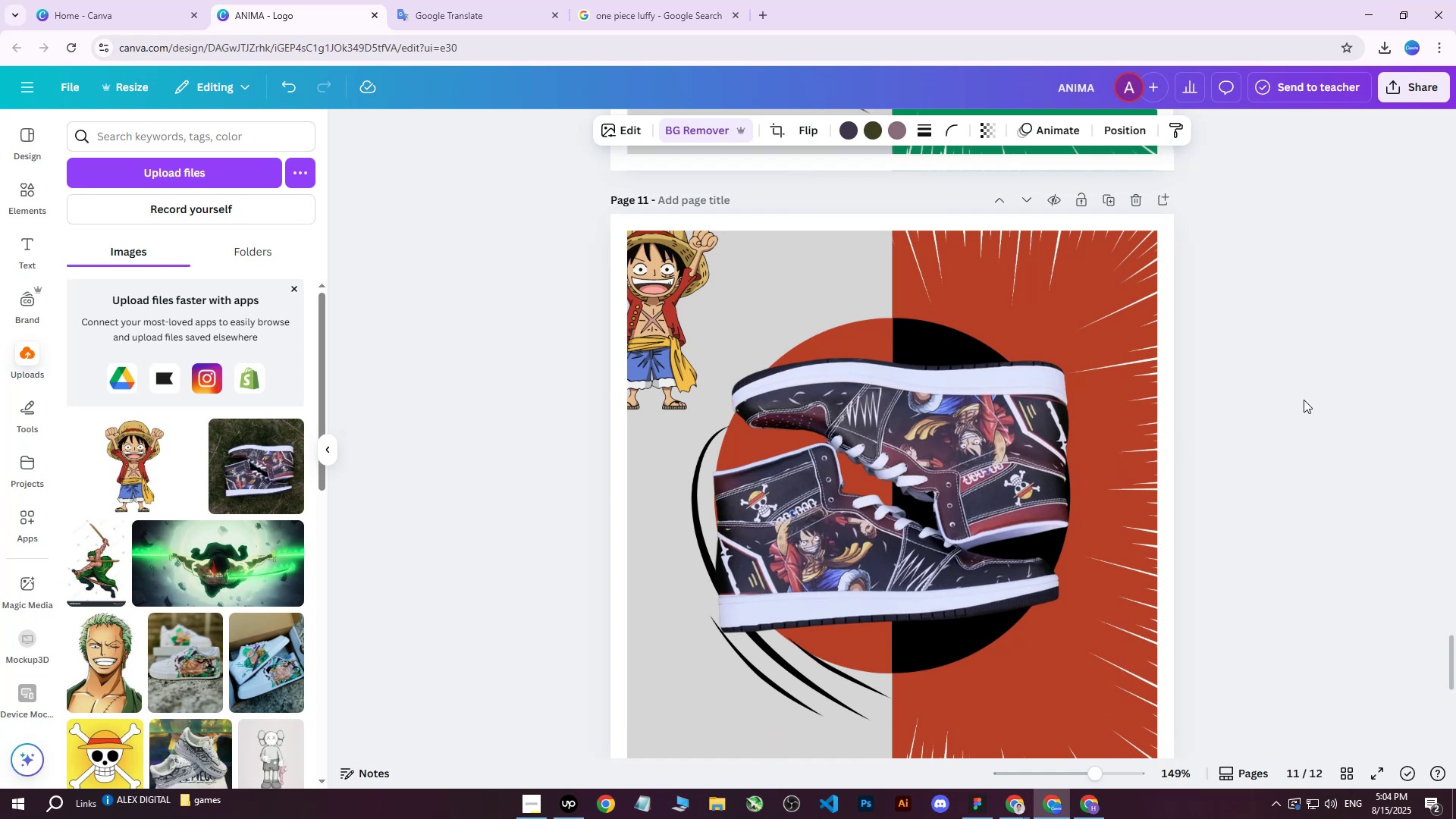 
key(ArrowRight)
 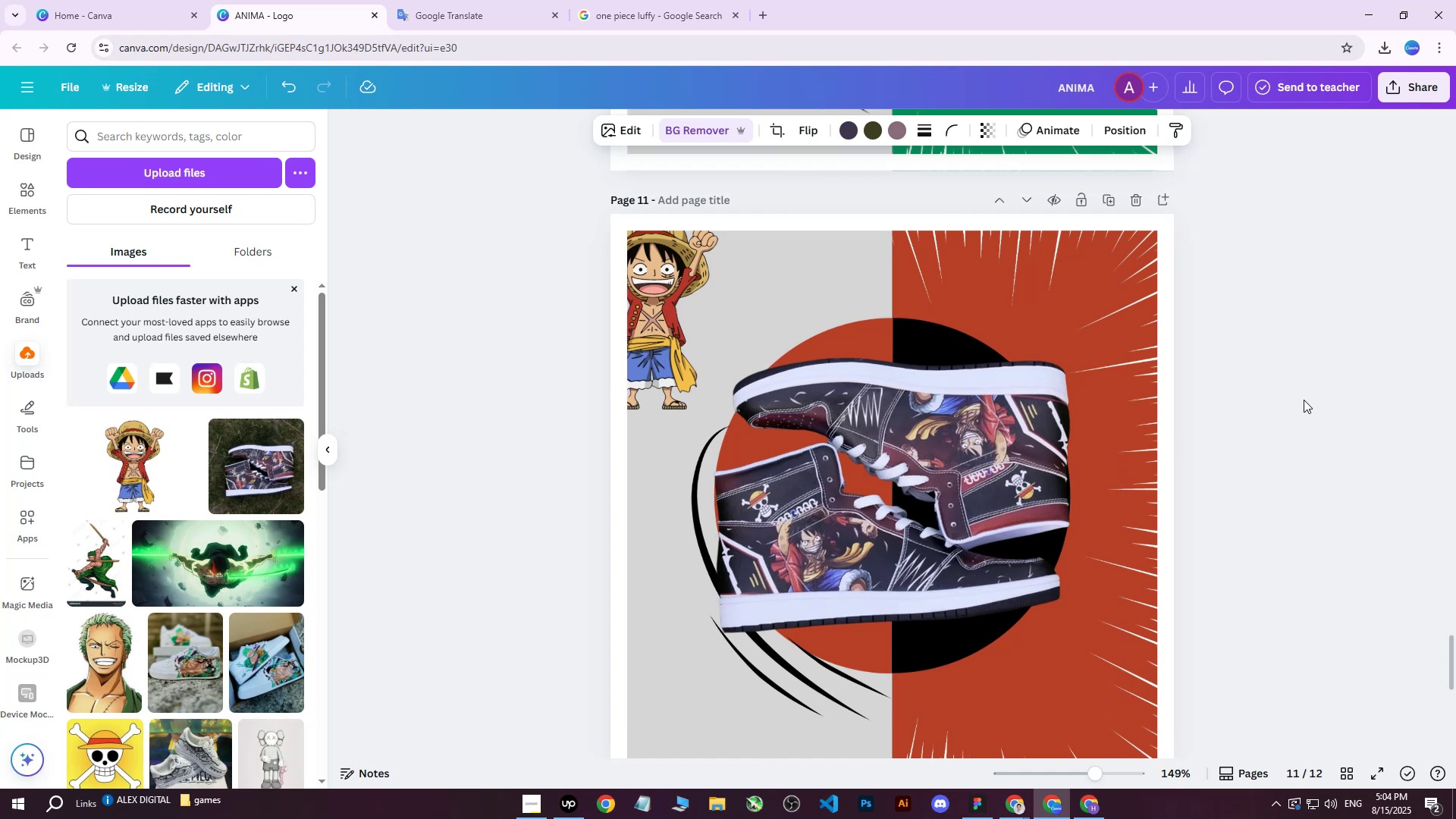 
key(ArrowLeft)
 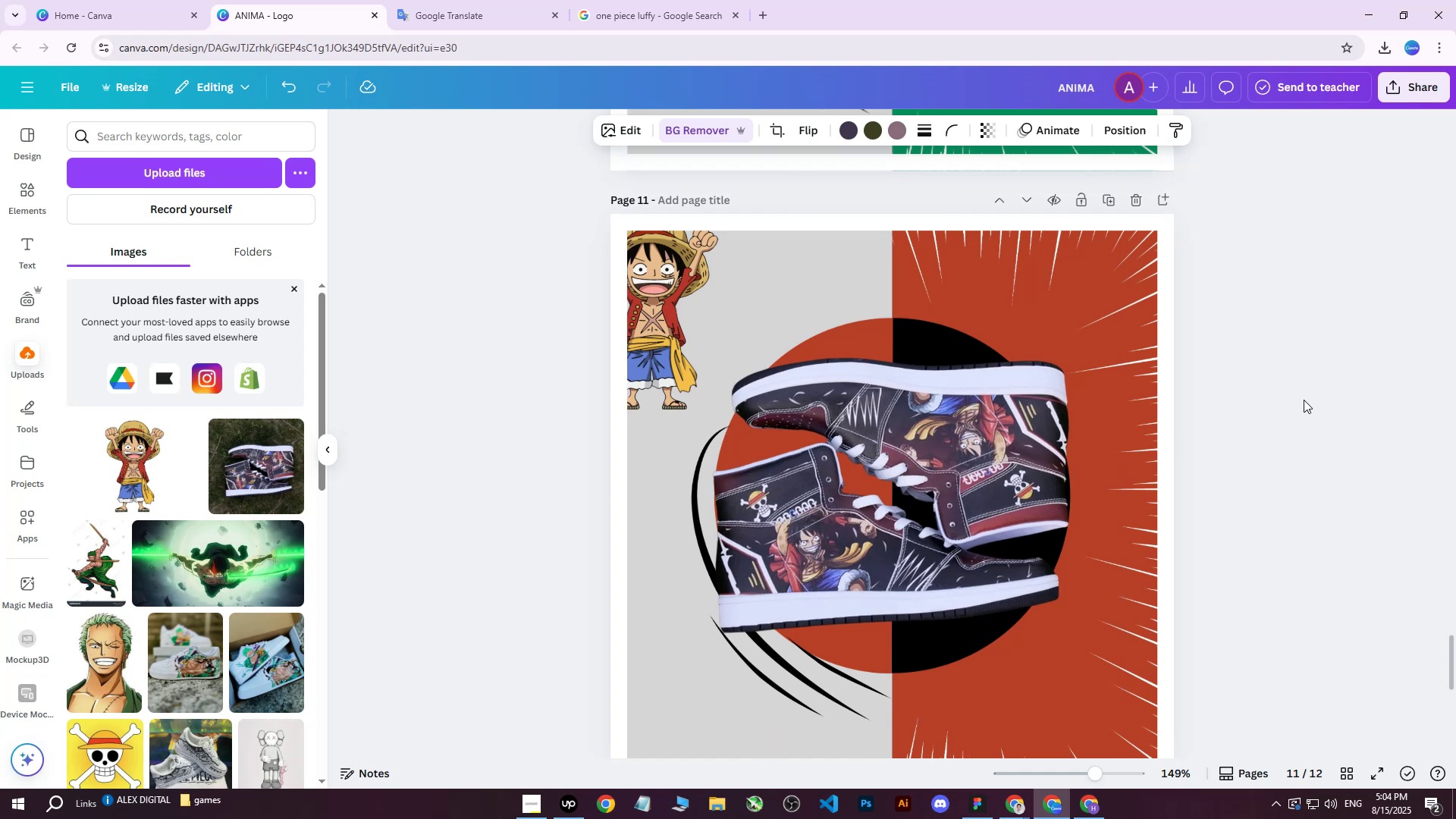 
key(ArrowRight)
 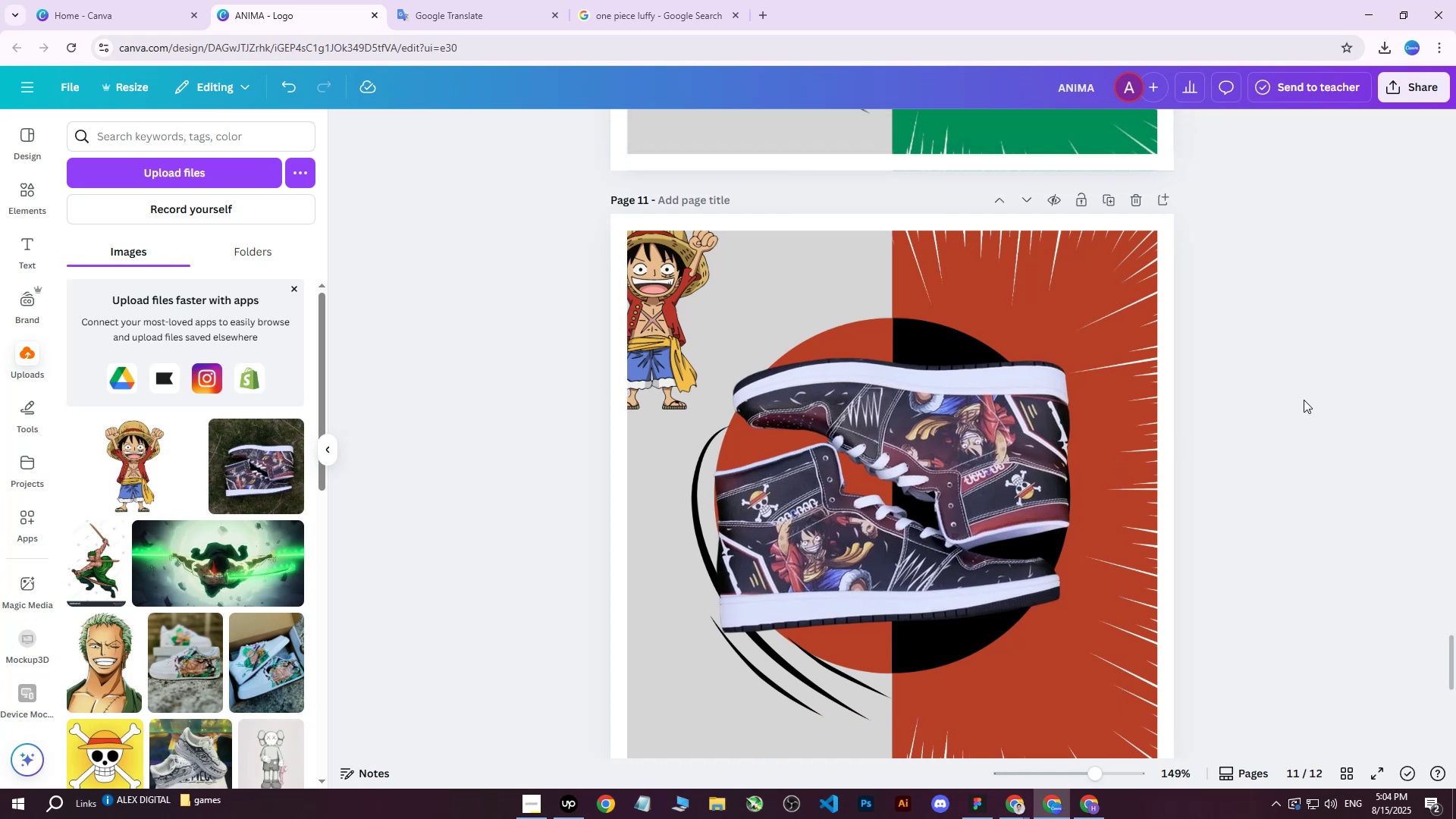 
double_click([1302, 400])
 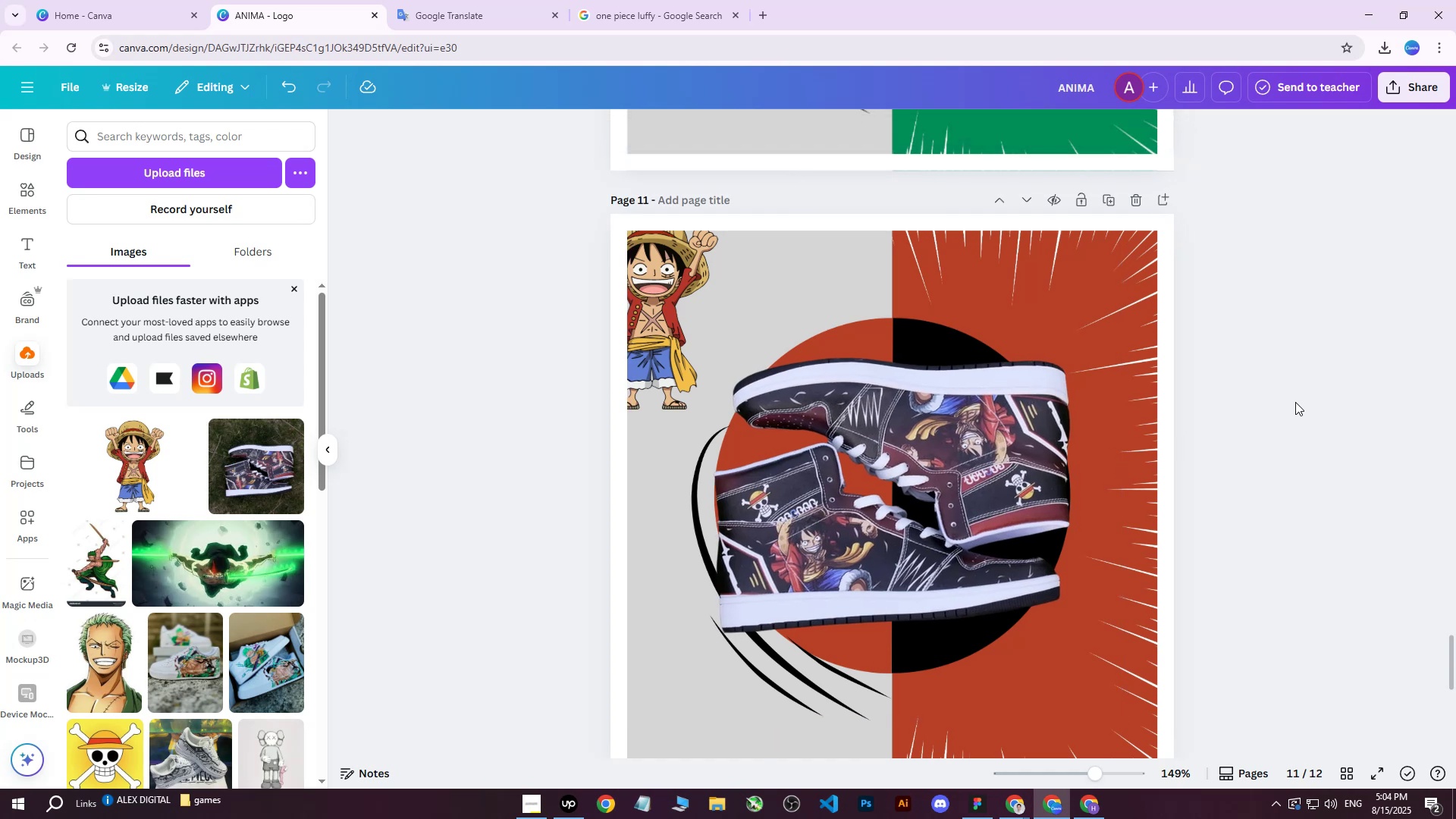 
triple_click([1294, 402])
 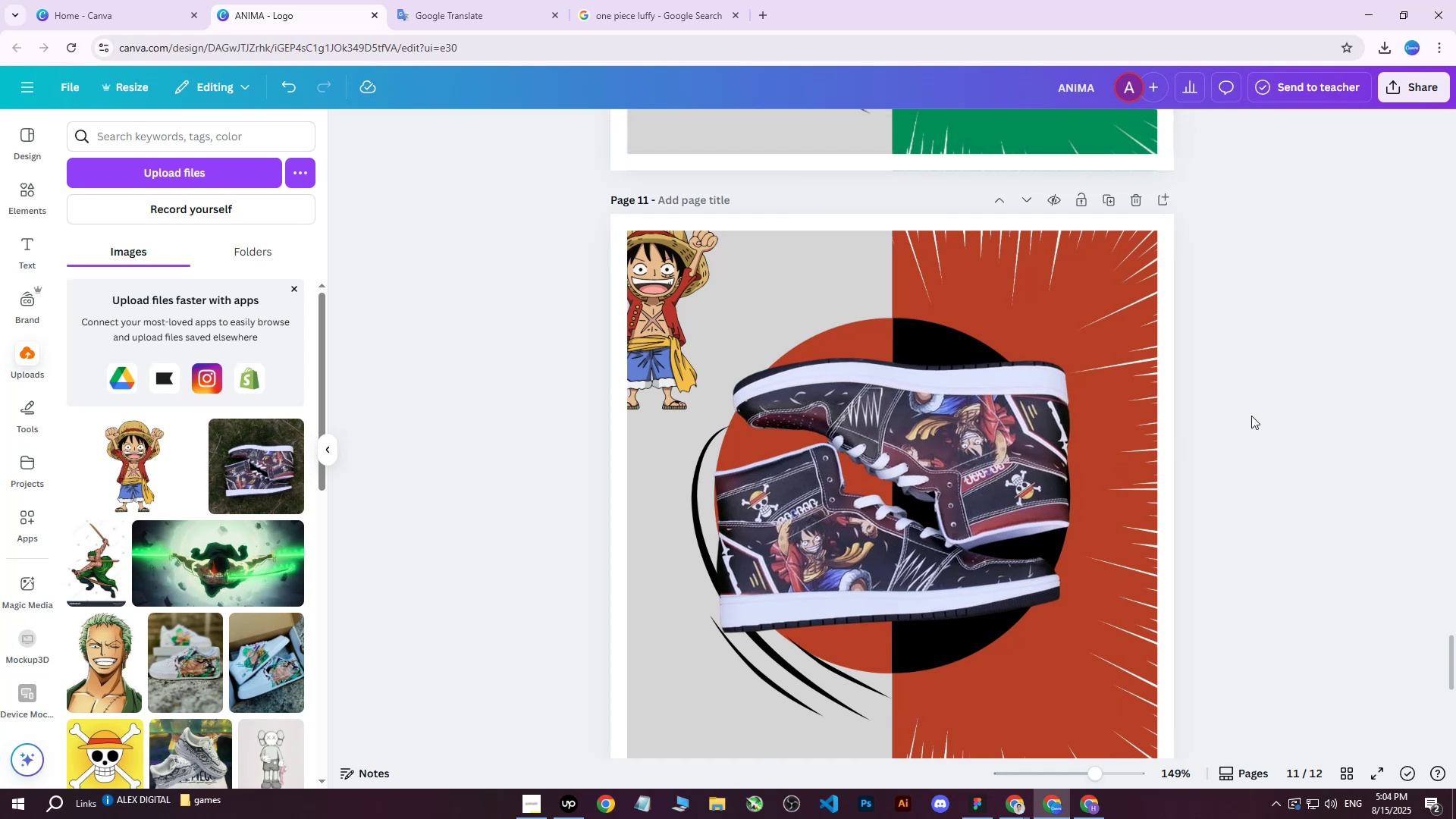 
scroll: coordinate [1250, 413], scroll_direction: none, amount: 0.0
 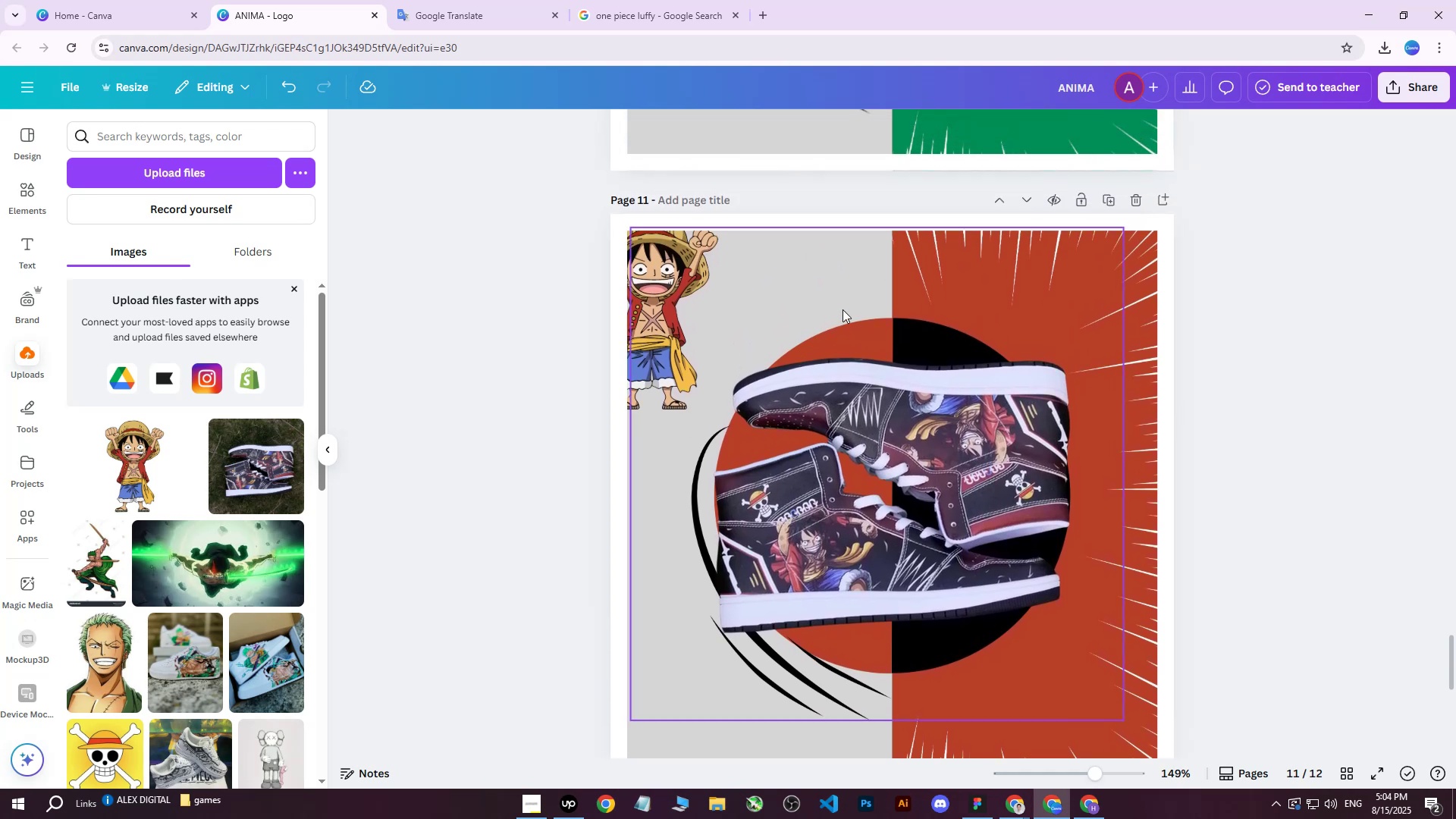 
left_click([771, 293])
 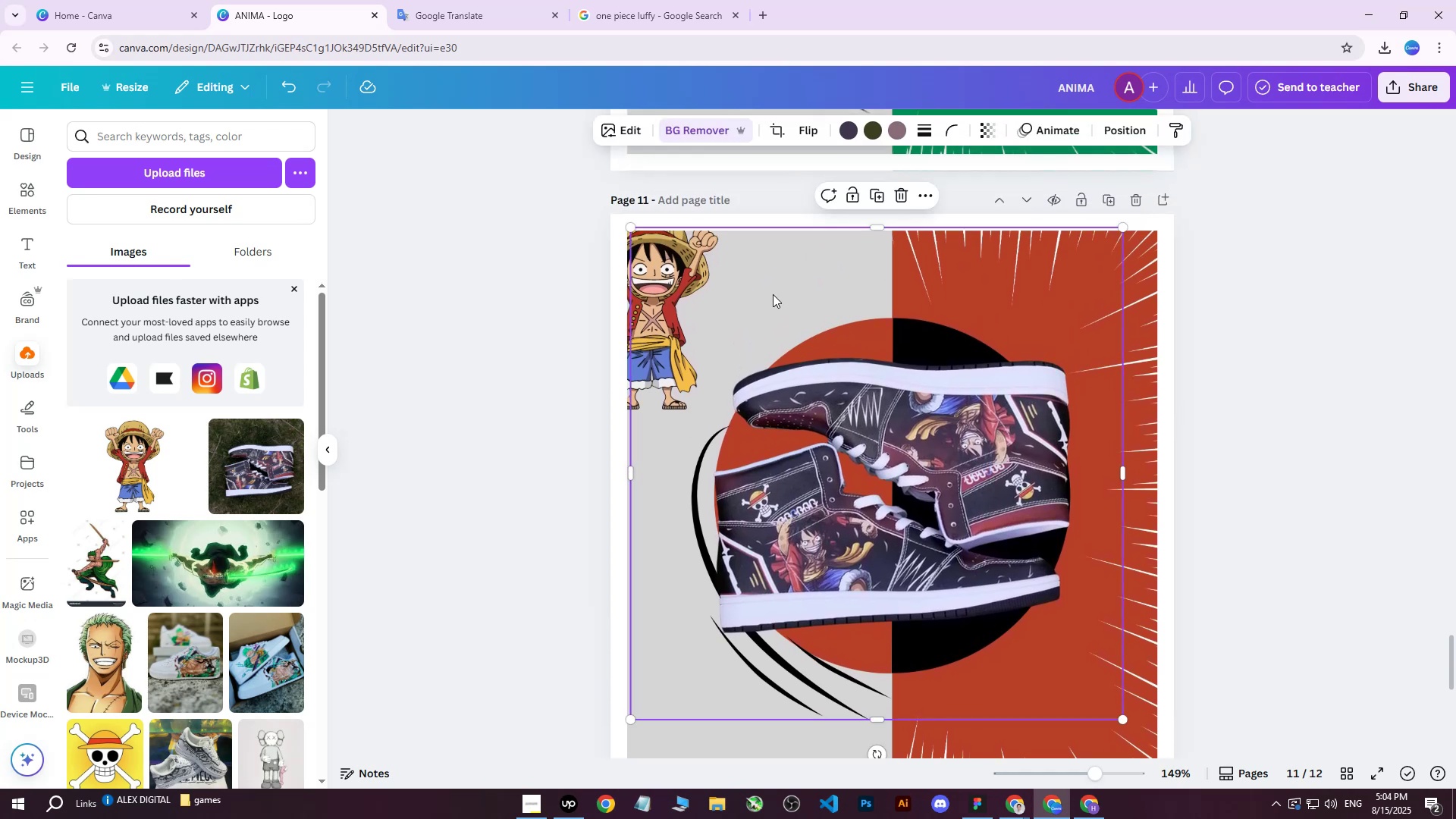 
scroll: coordinate [807, 381], scroll_direction: up, amount: 8.0
 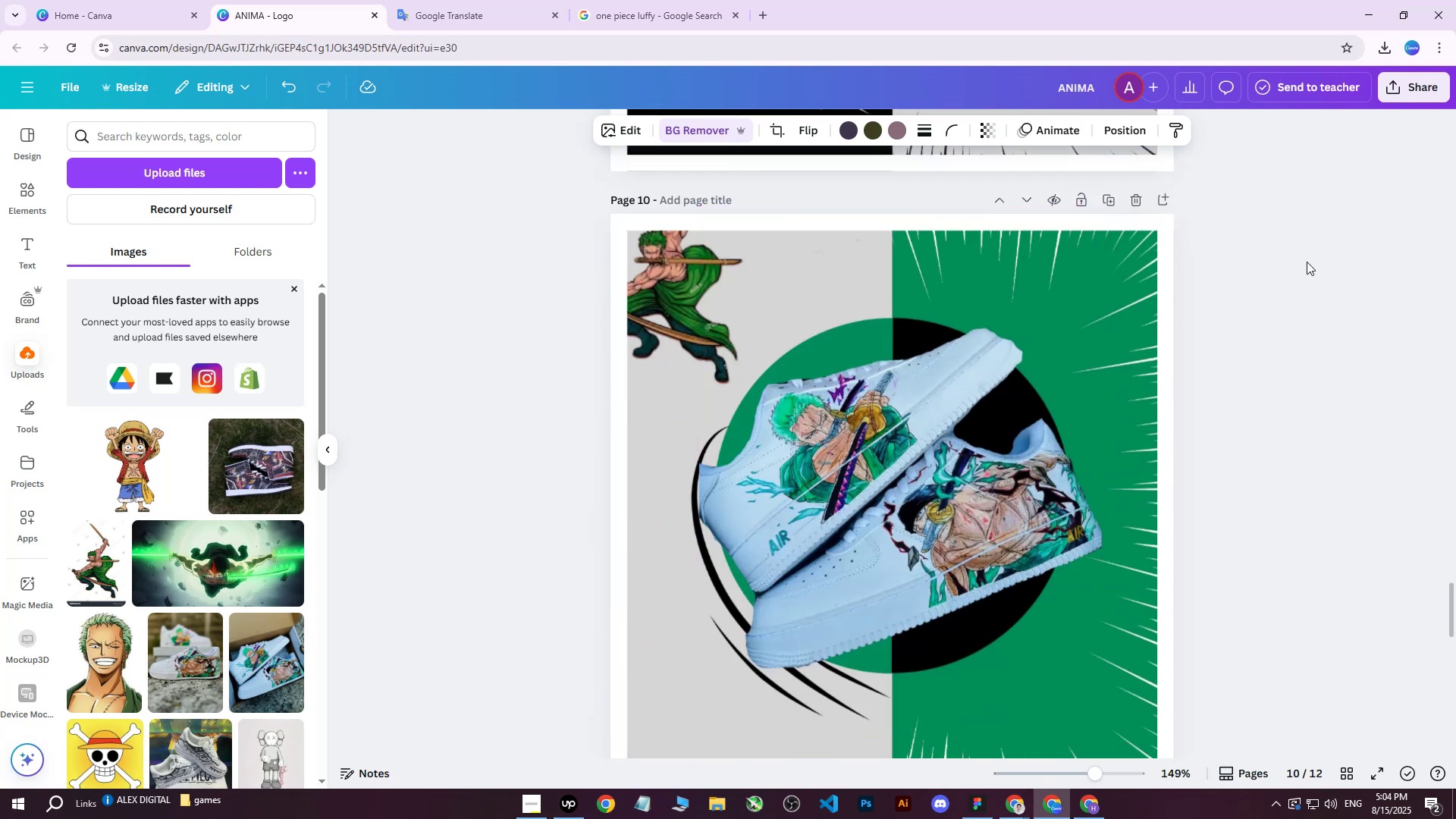 
left_click([1307, 256])
 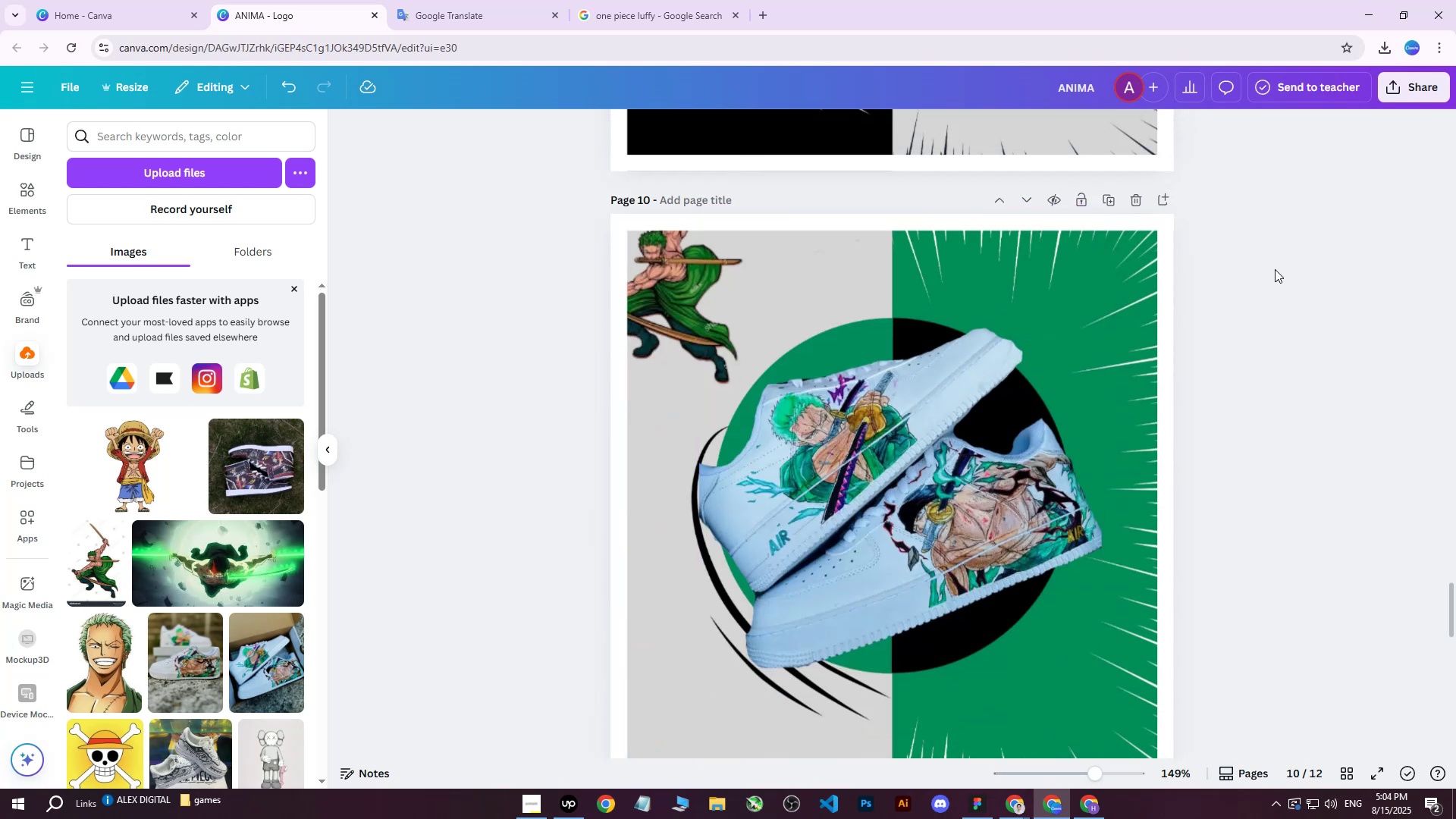 
scroll: coordinate [981, 463], scroll_direction: down, amount: 9.0
 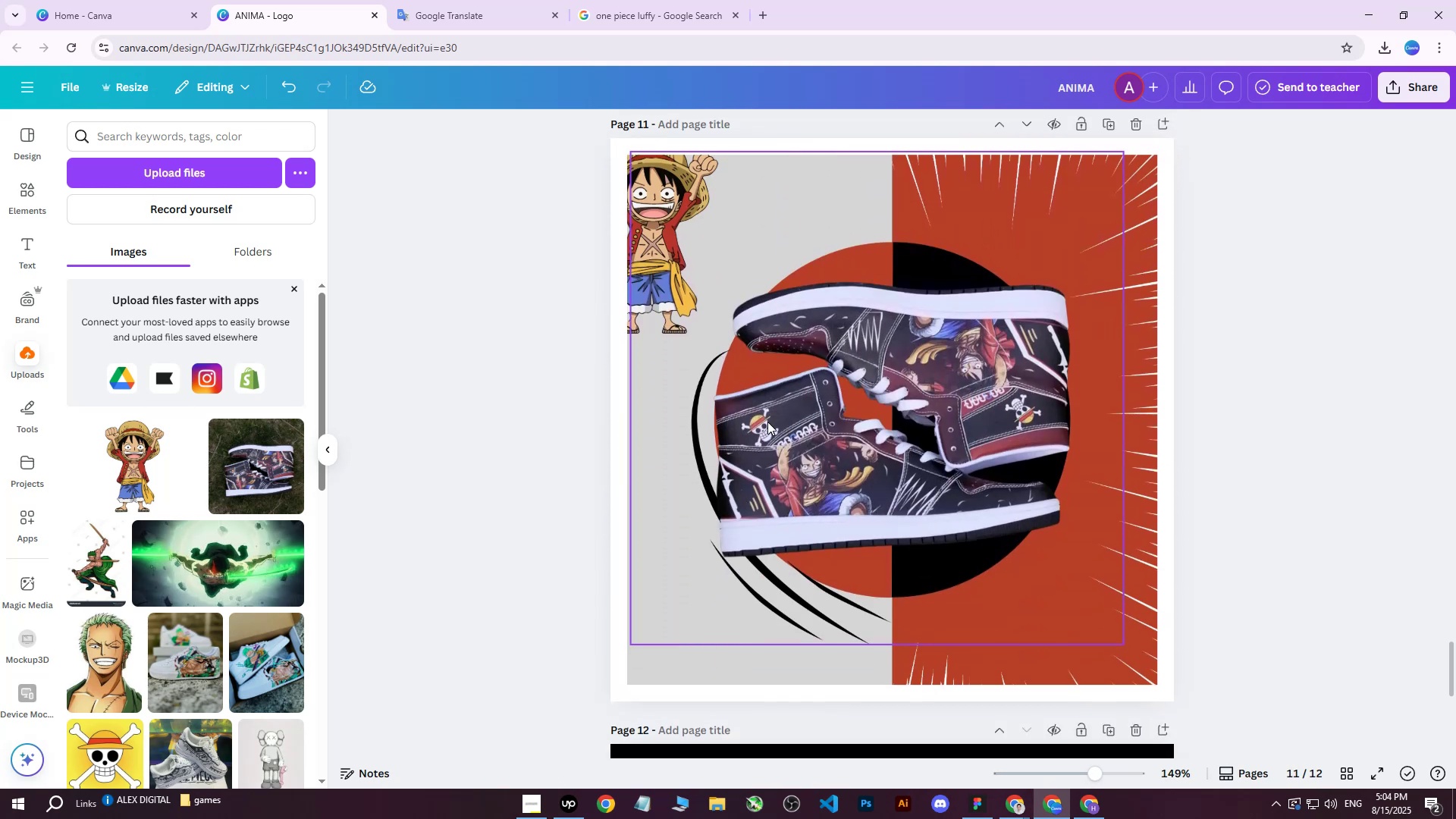 
left_click([762, 423])
 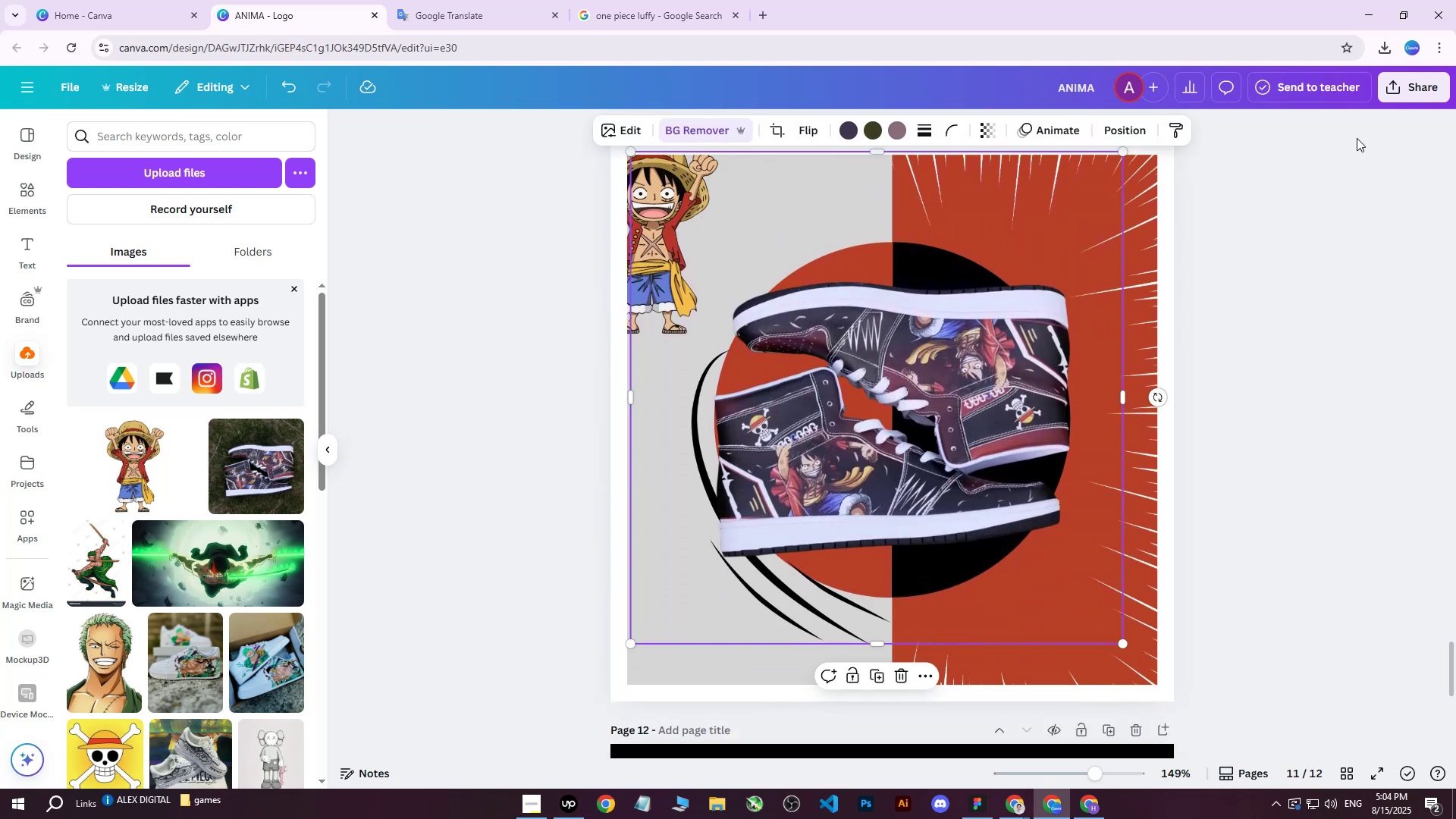 
left_click([1421, 95])
 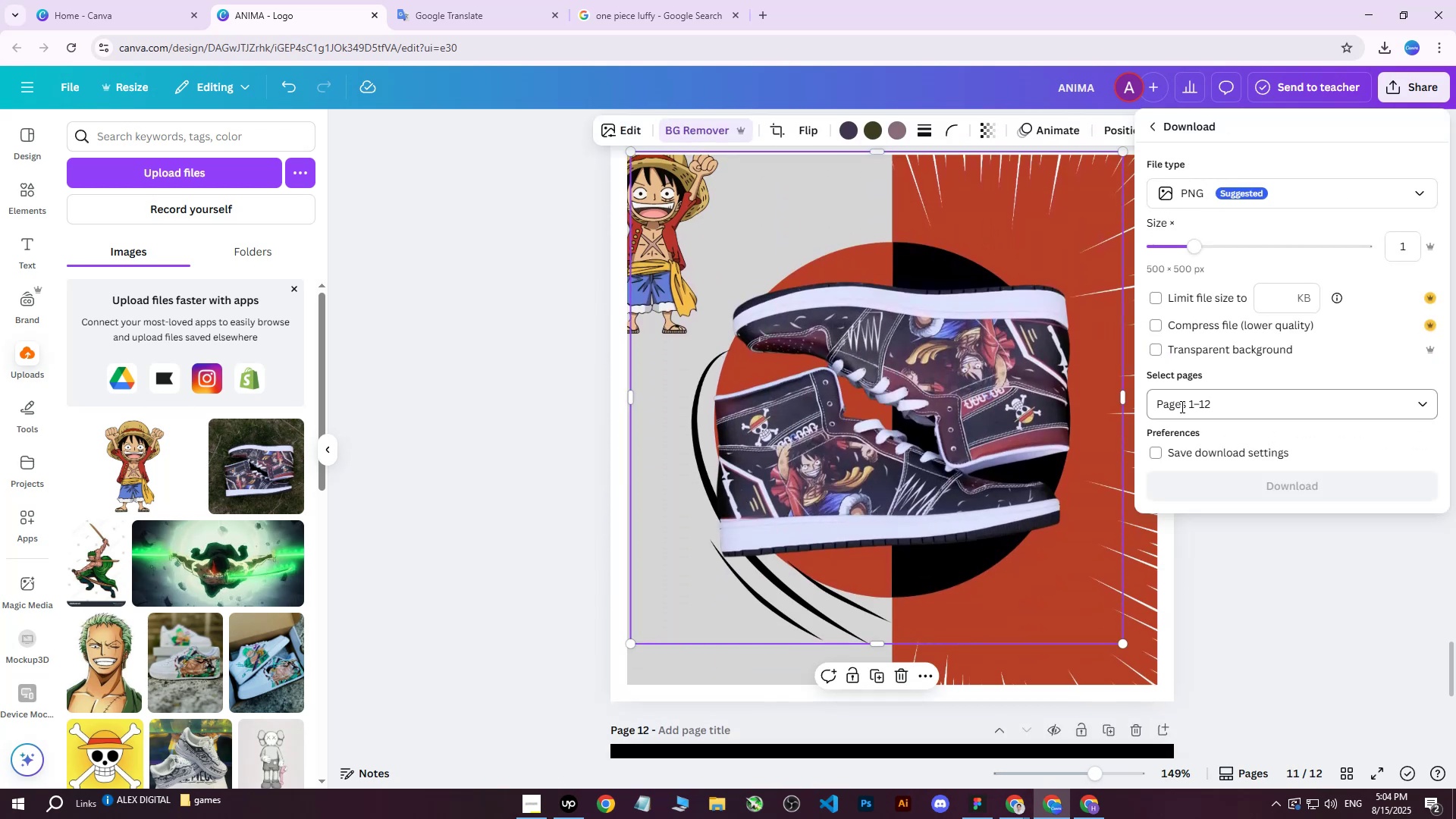 
double_click([1204, 412])
 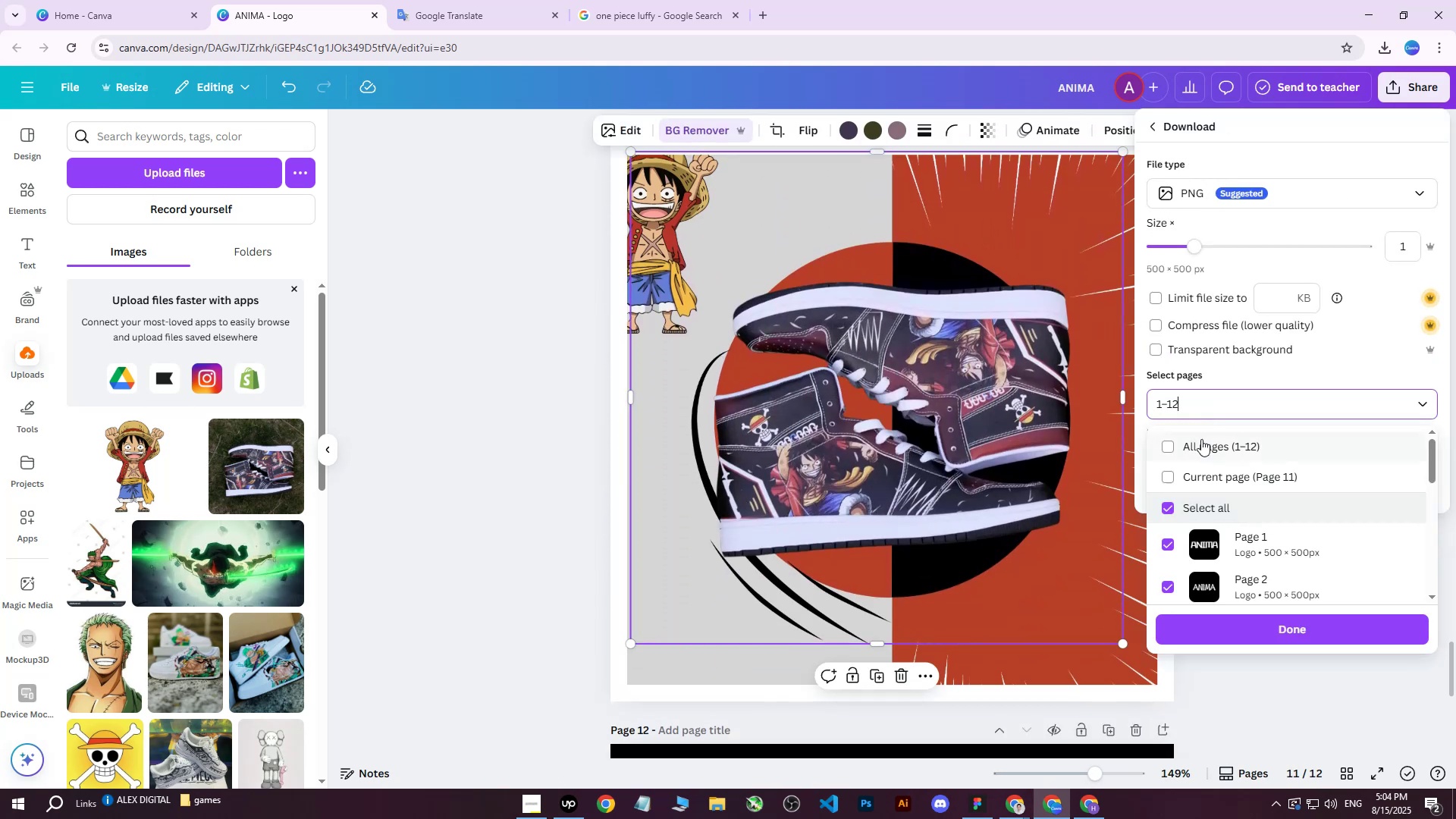 
triple_click([1201, 439])
 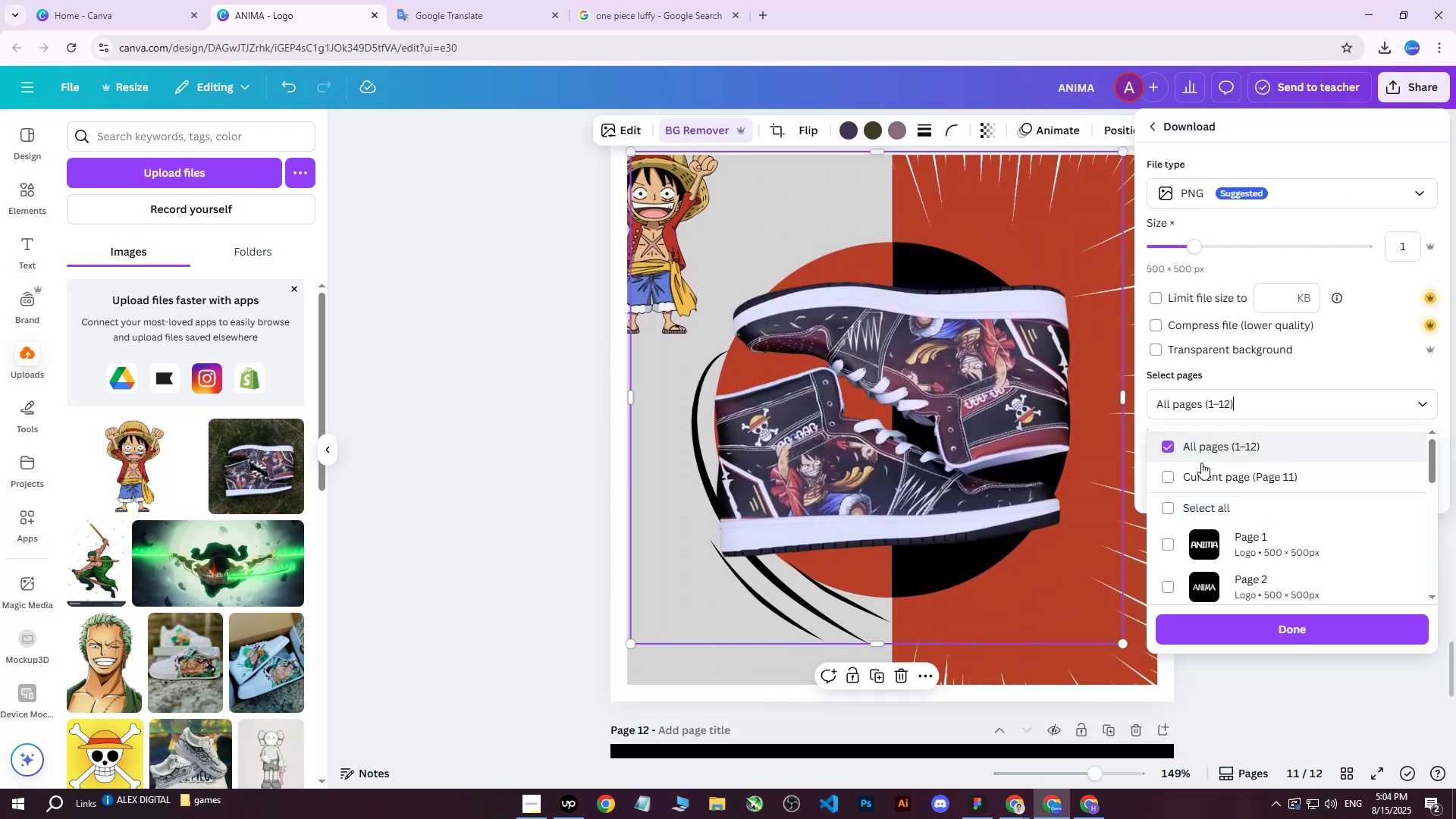 
triple_click([1201, 463])
 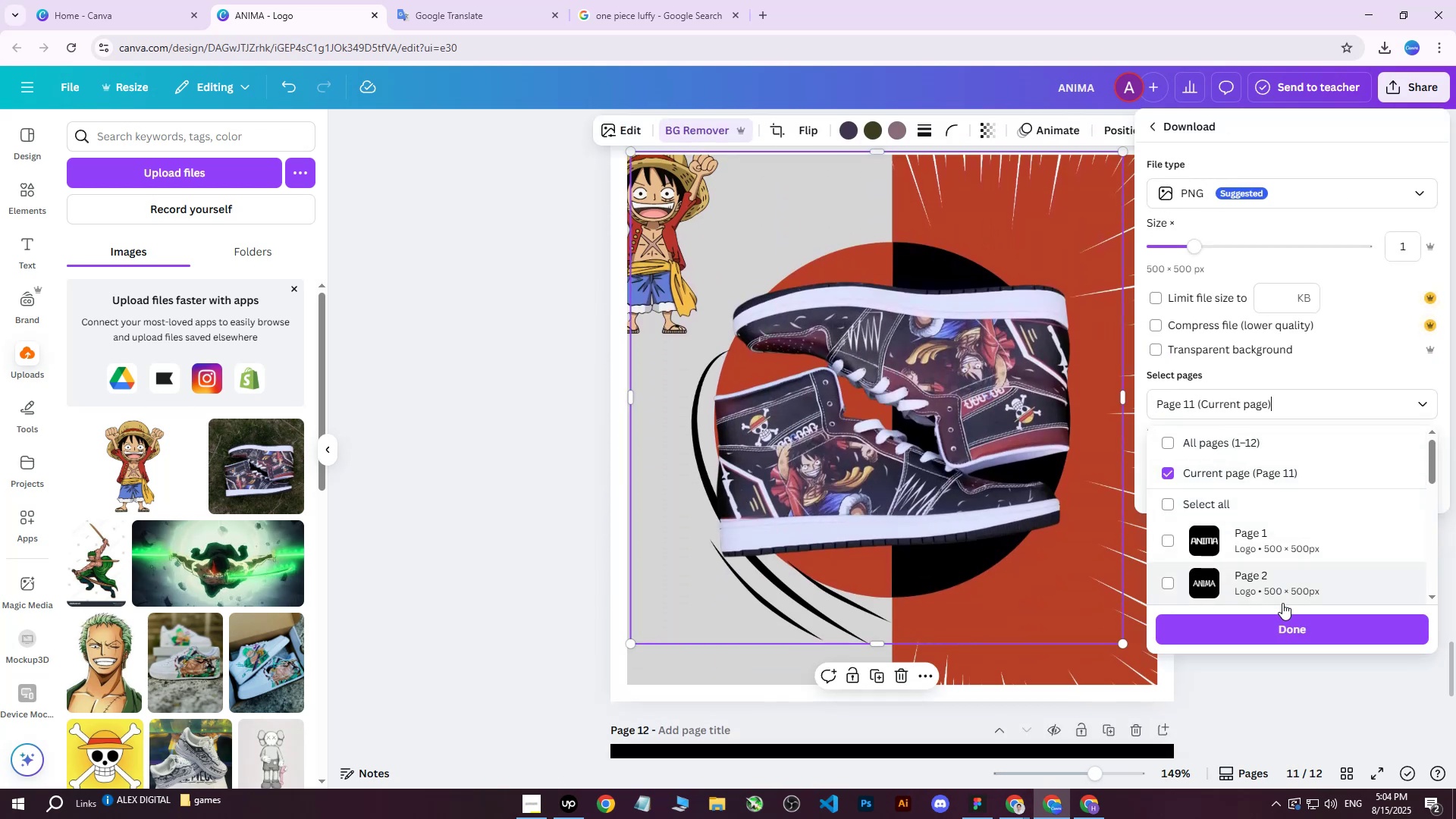 
left_click([1267, 621])
 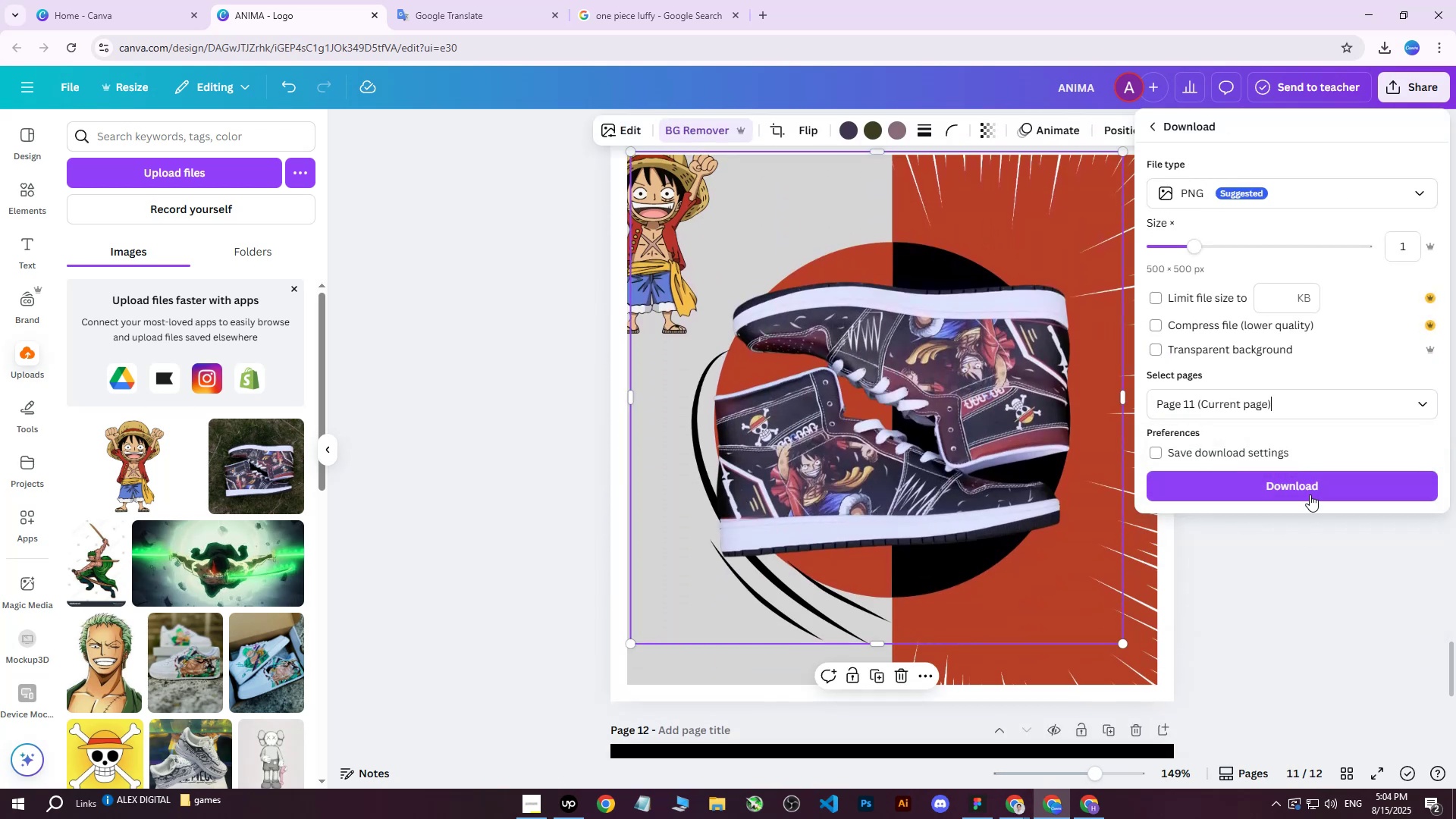 
left_click([1310, 483])
 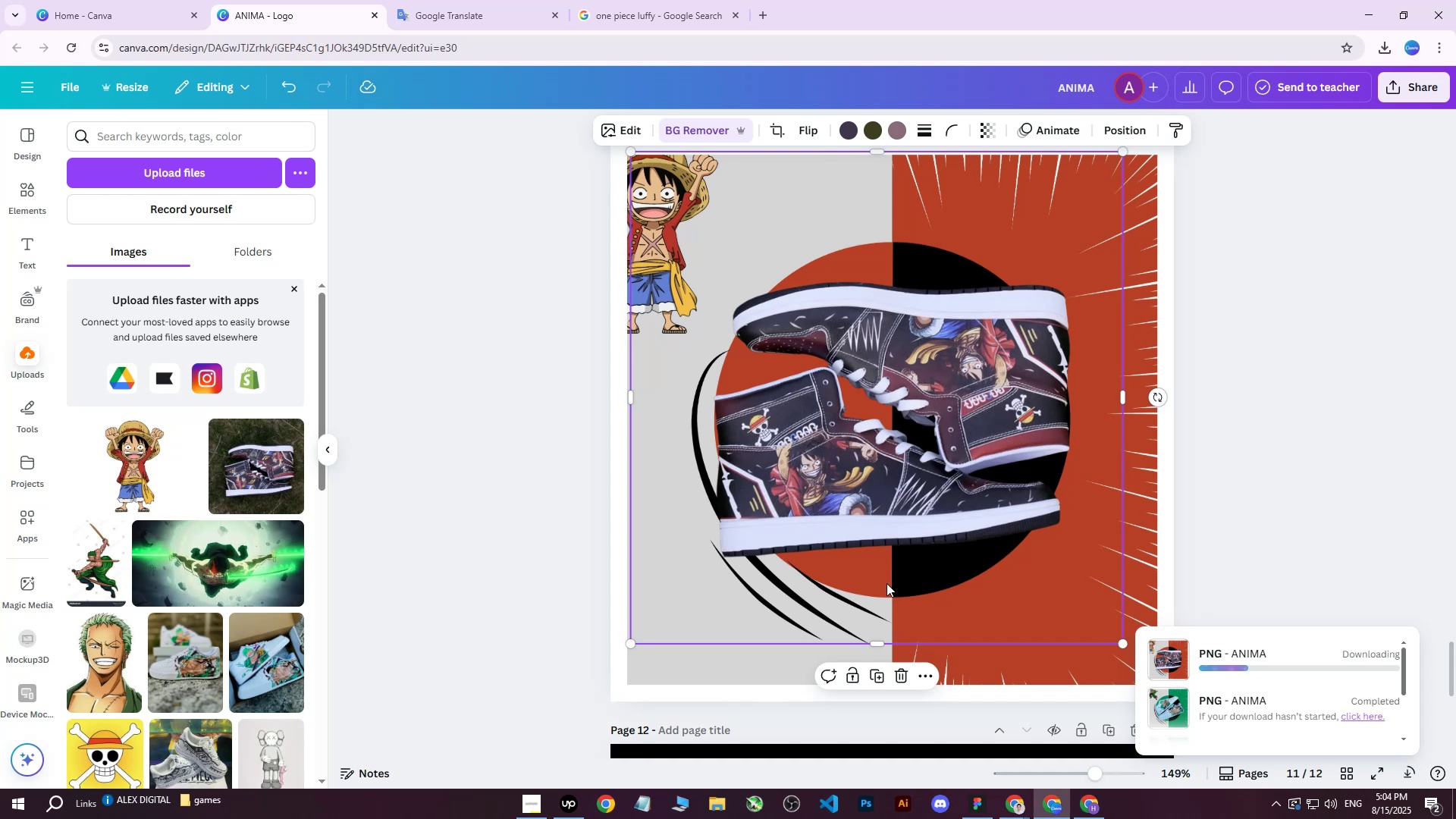 
left_click([1084, 807])
 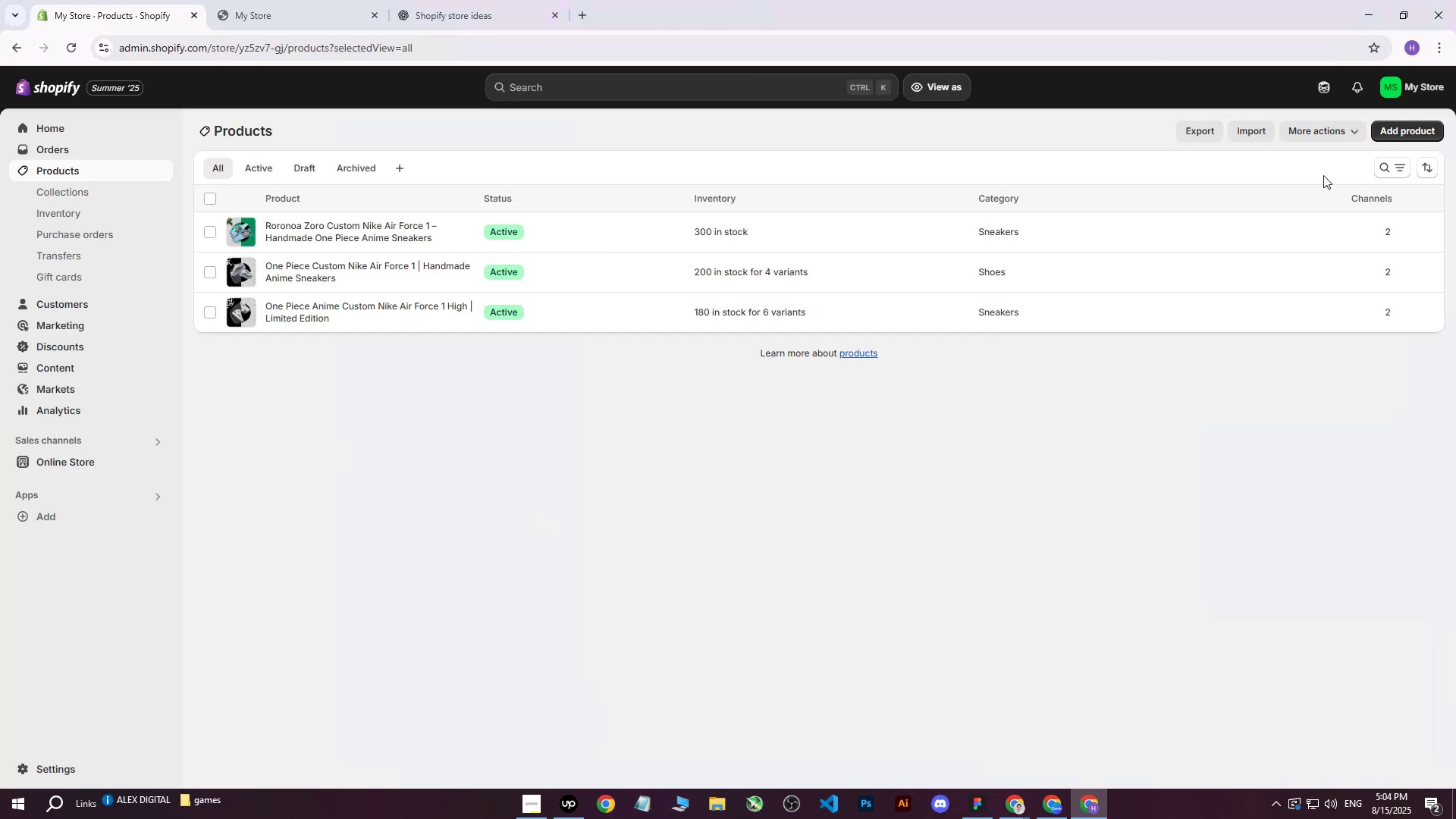 
left_click([1387, 130])
 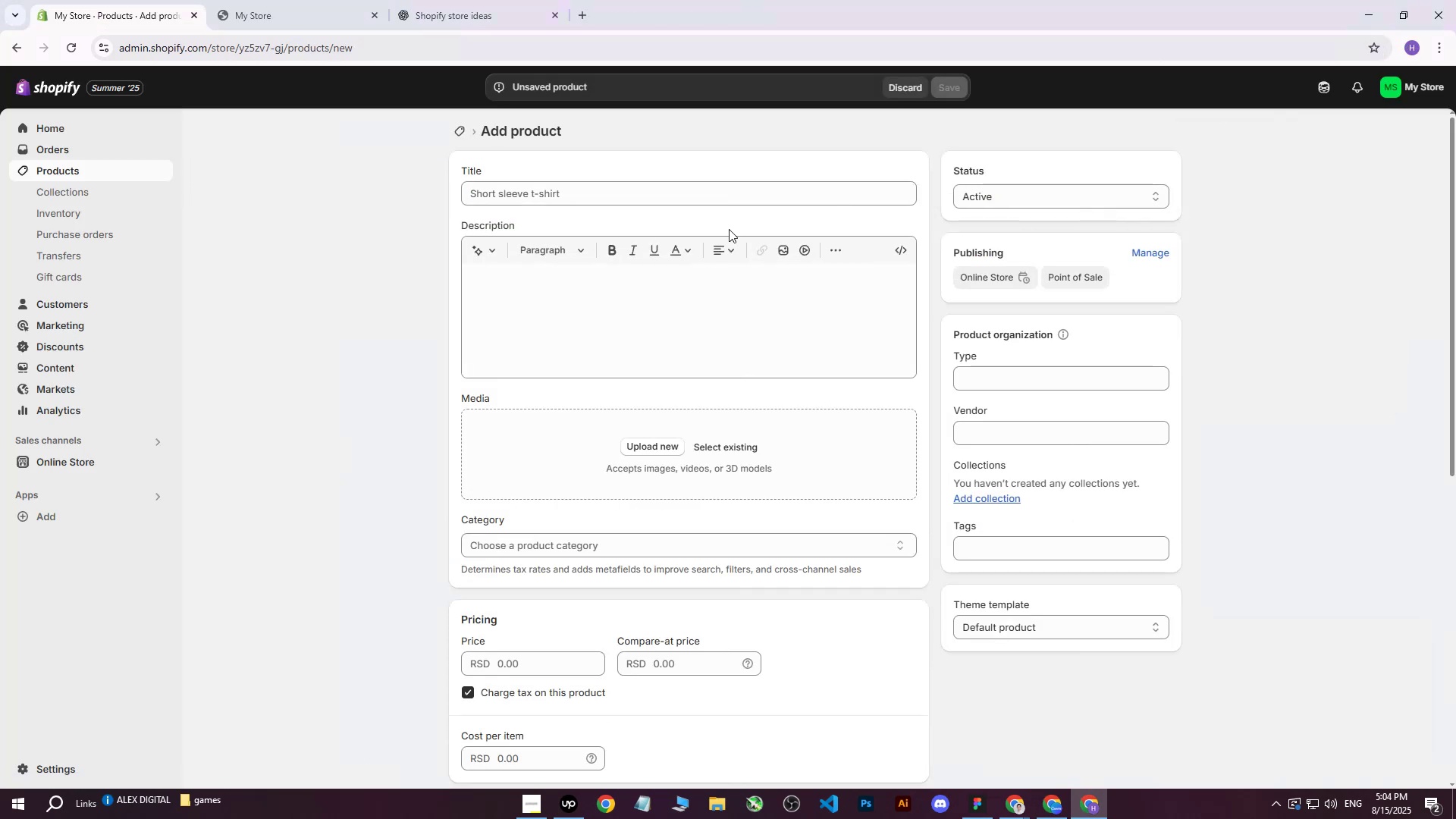 
left_click([642, 448])
 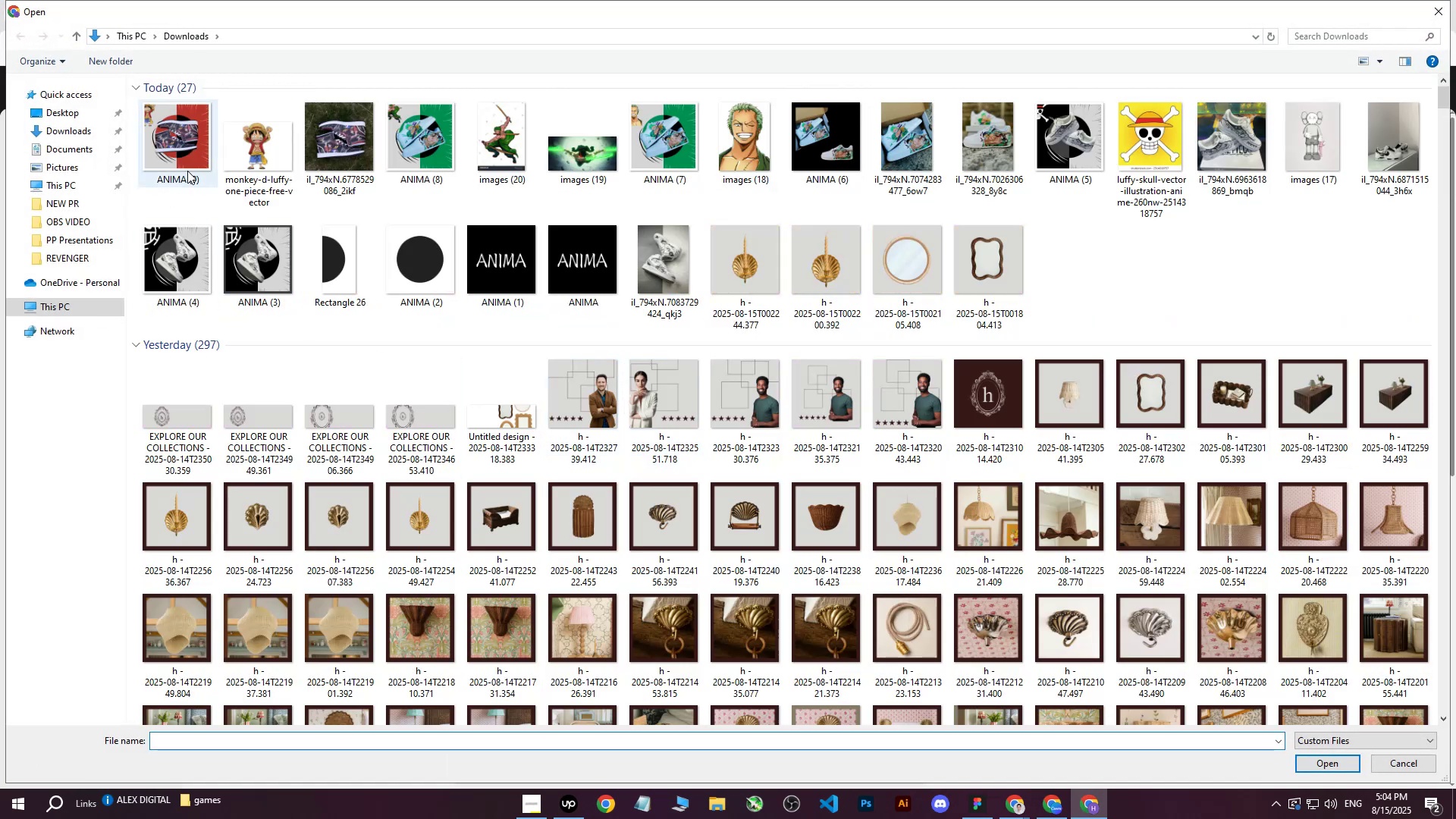 
left_click([177, 136])
 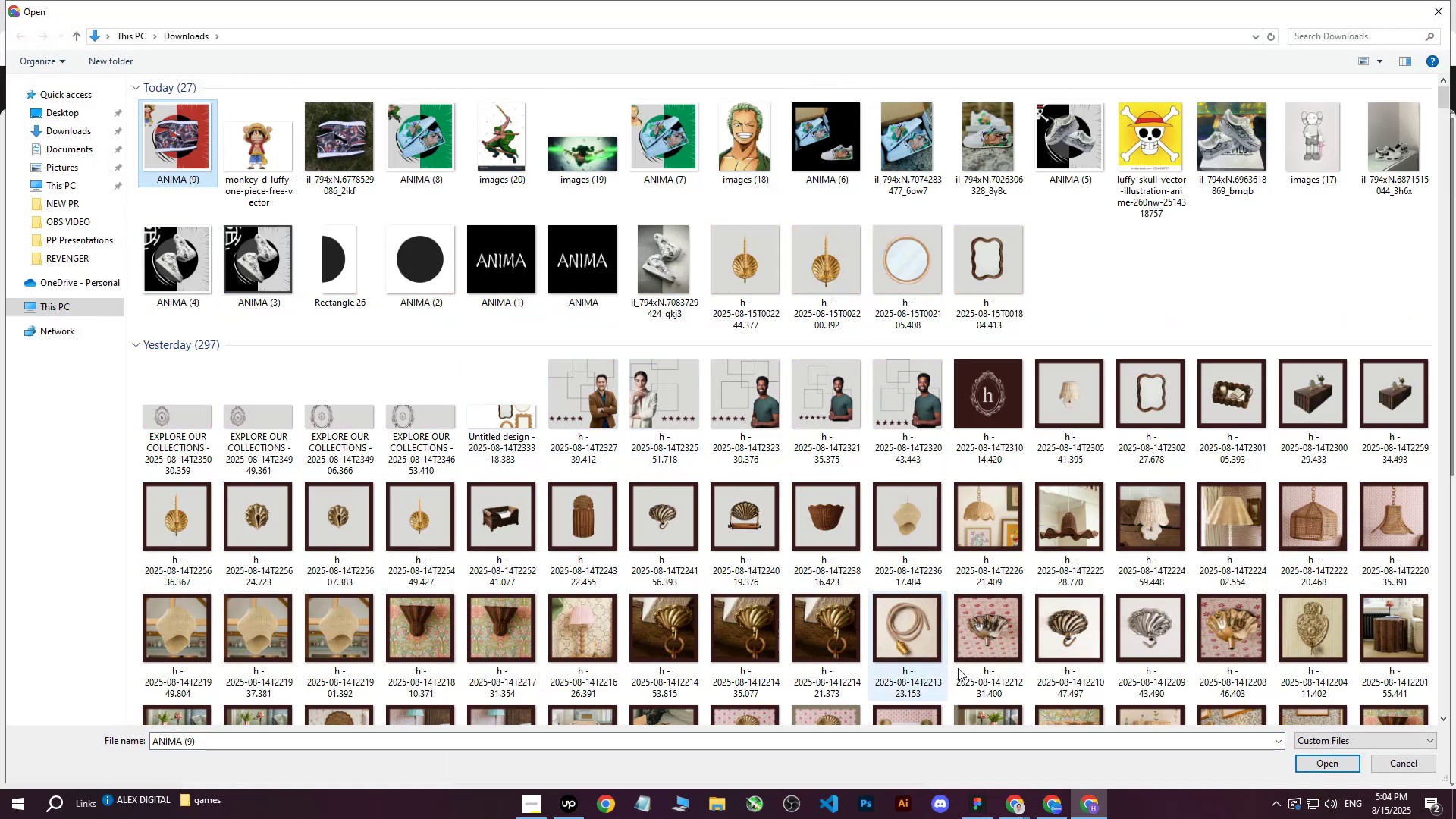 
left_click([1315, 763])
 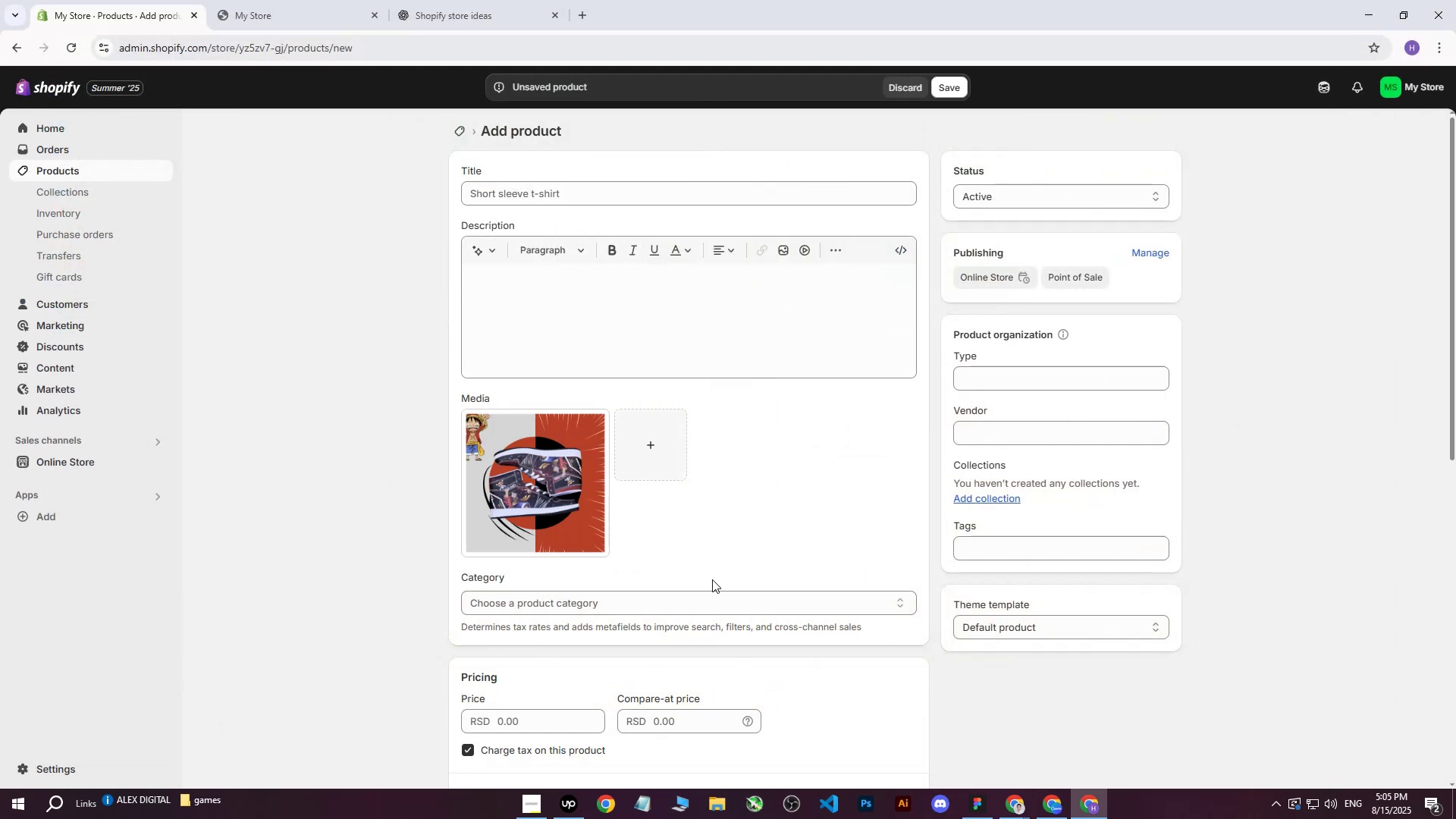 
wait(7.17)
 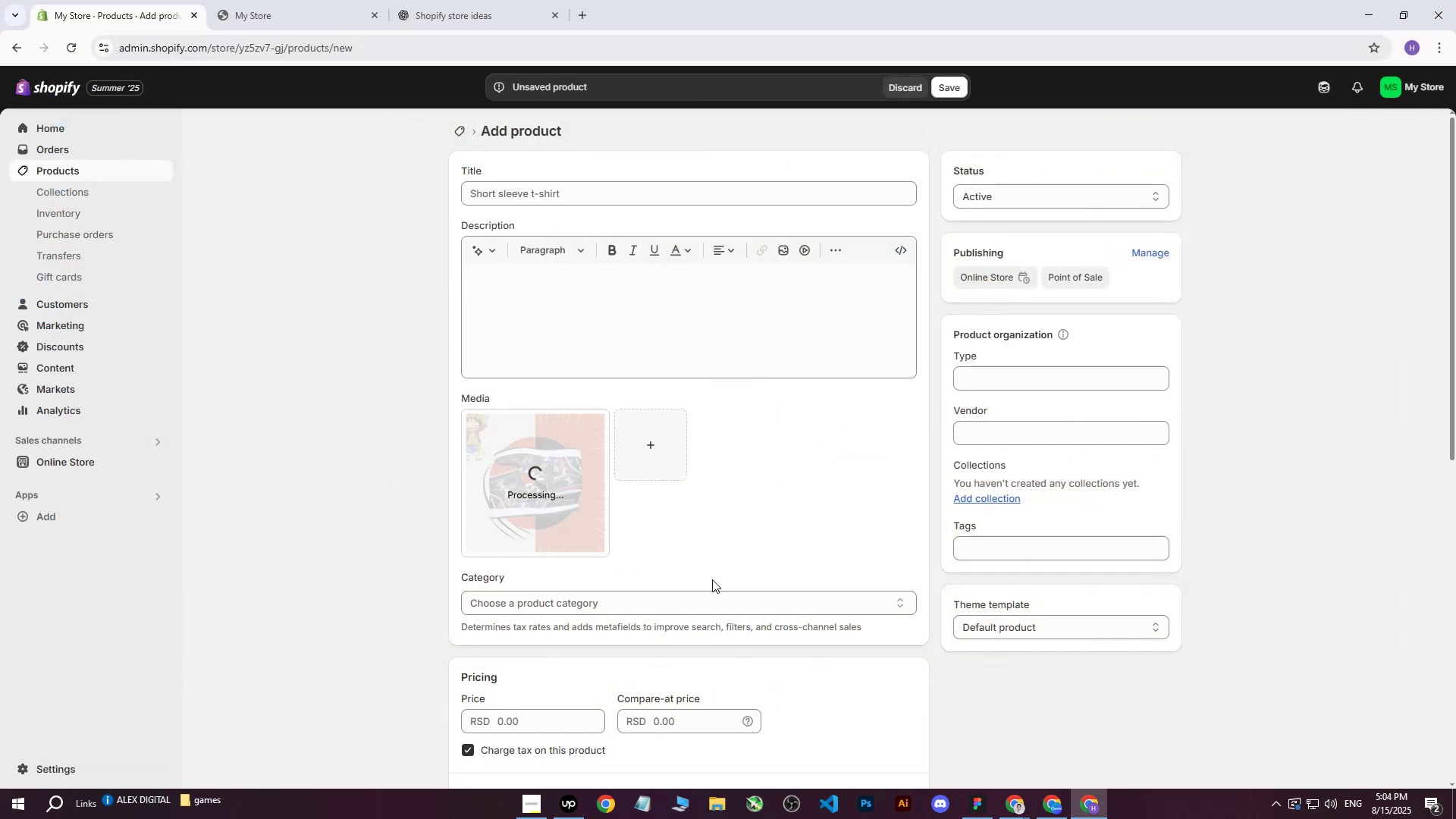 
left_click([1018, 808])
 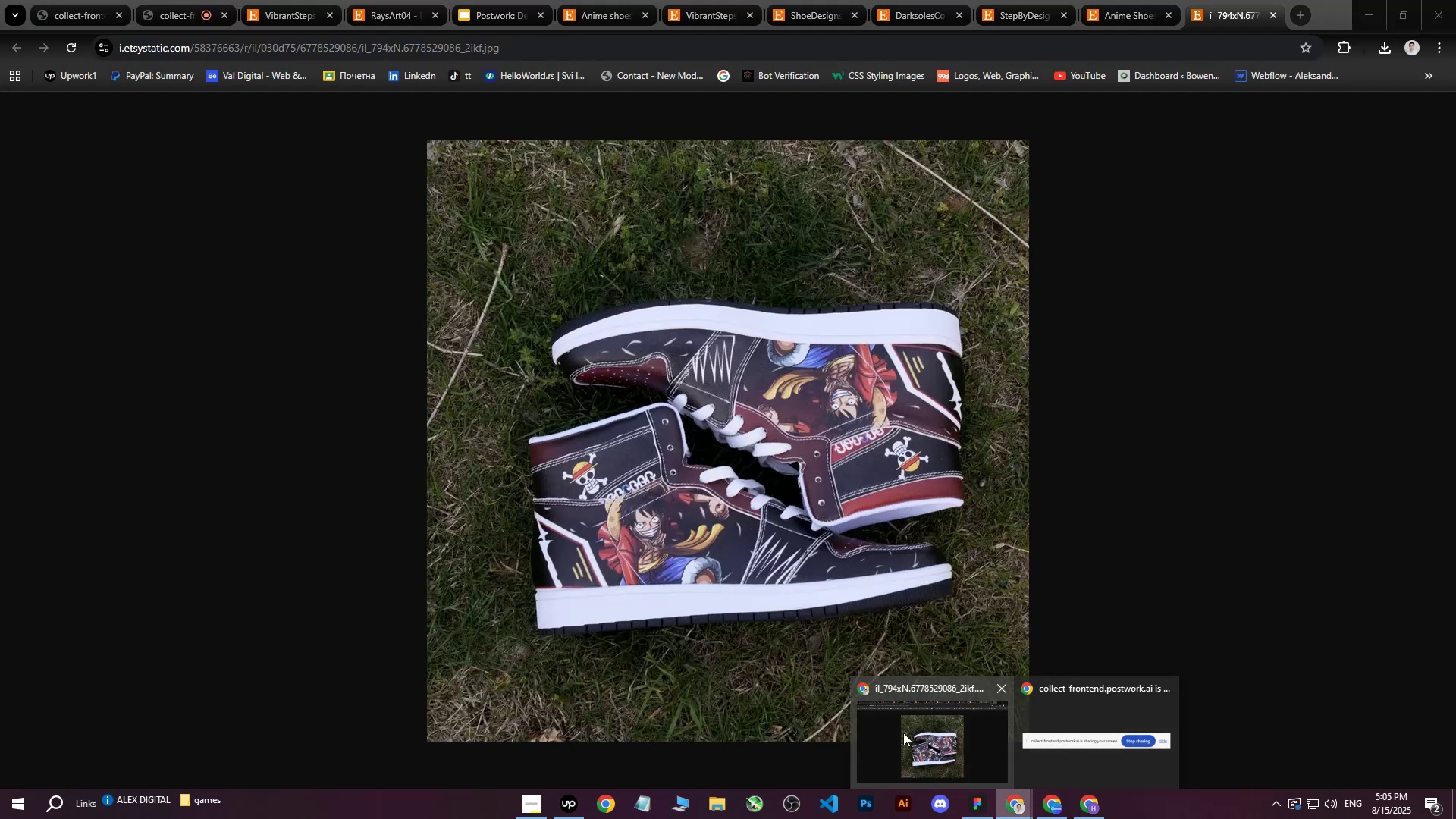 
left_click([903, 733])
 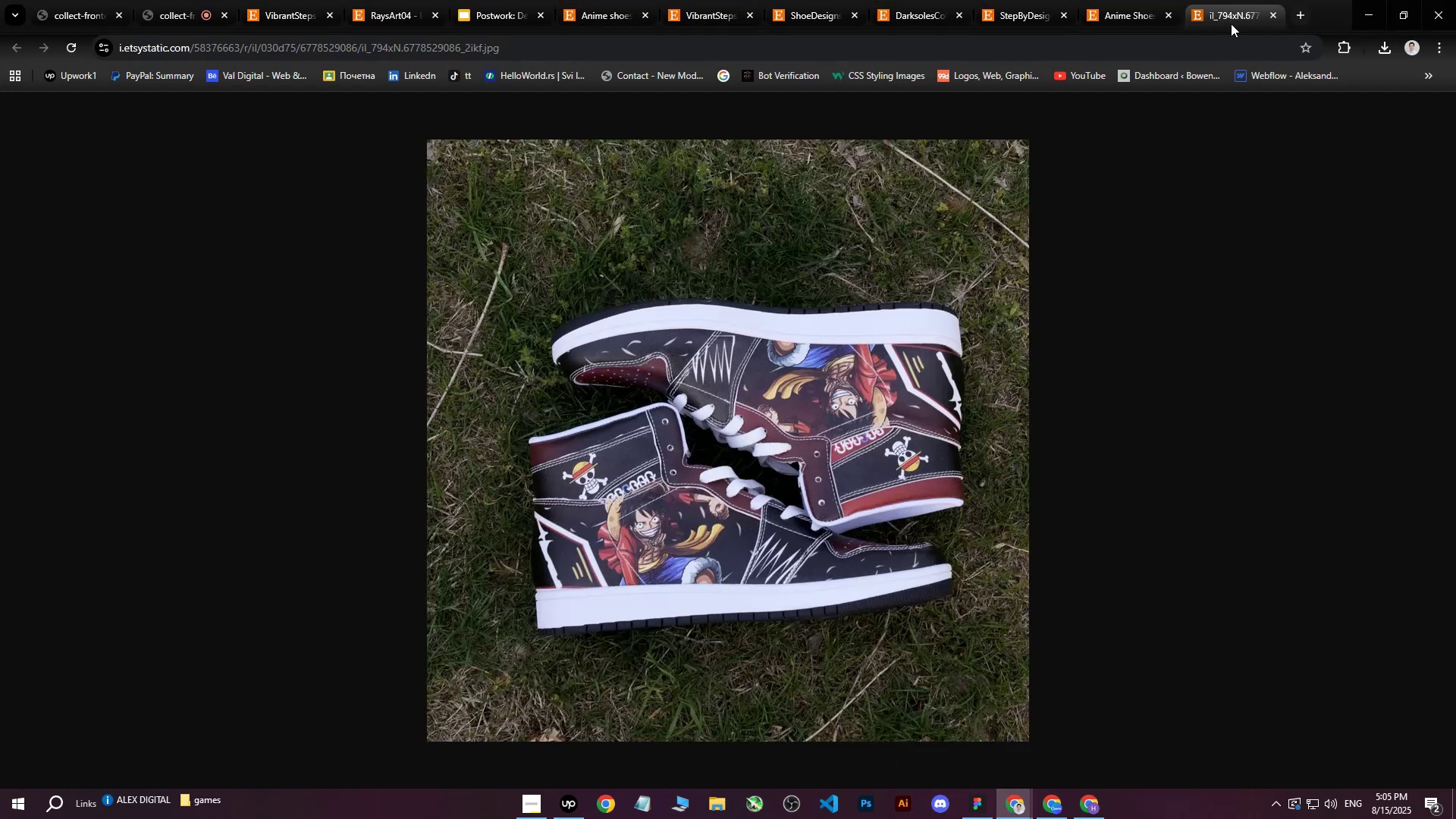 
left_click([1163, 0])
 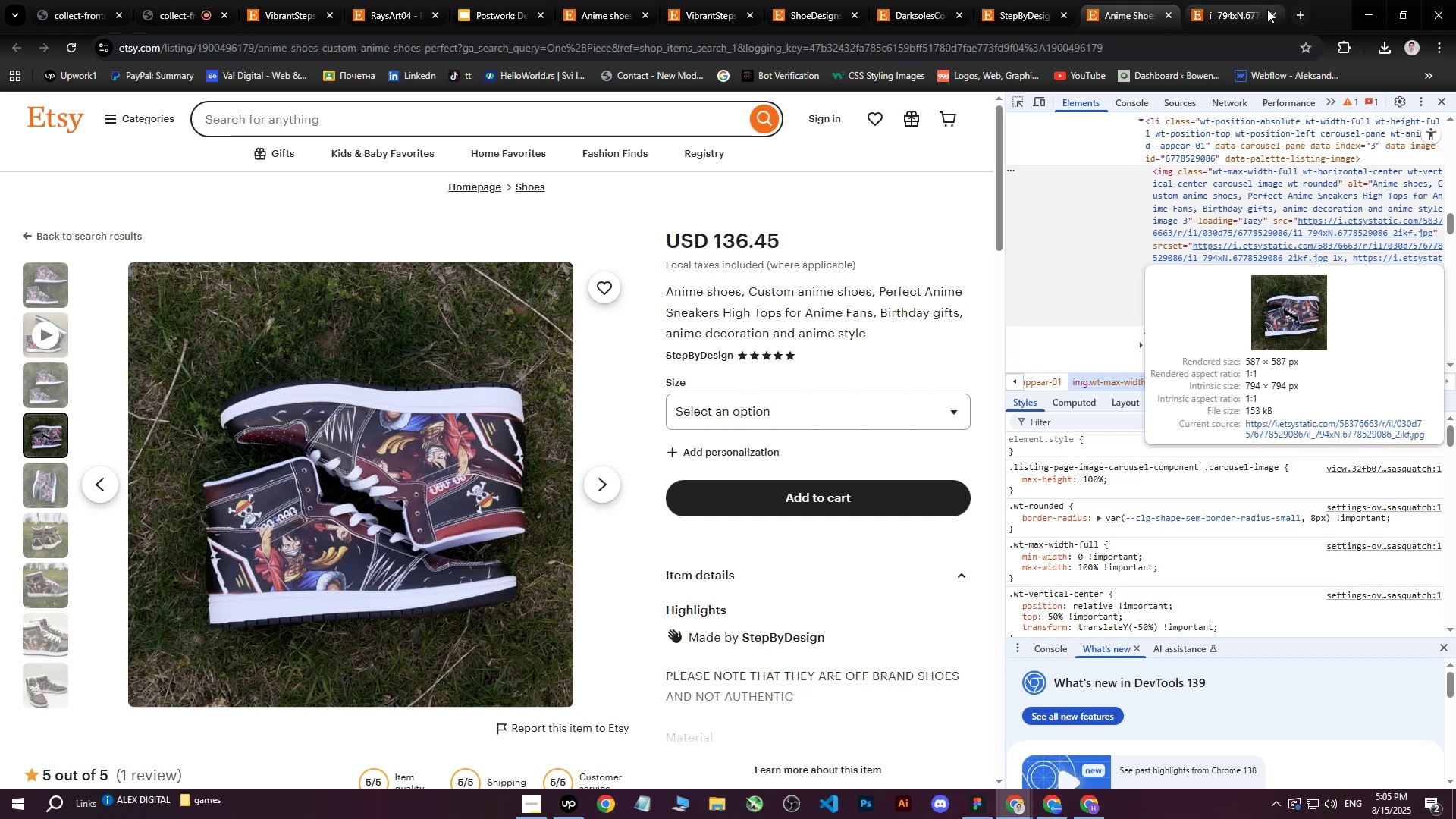 
left_click([1269, 11])
 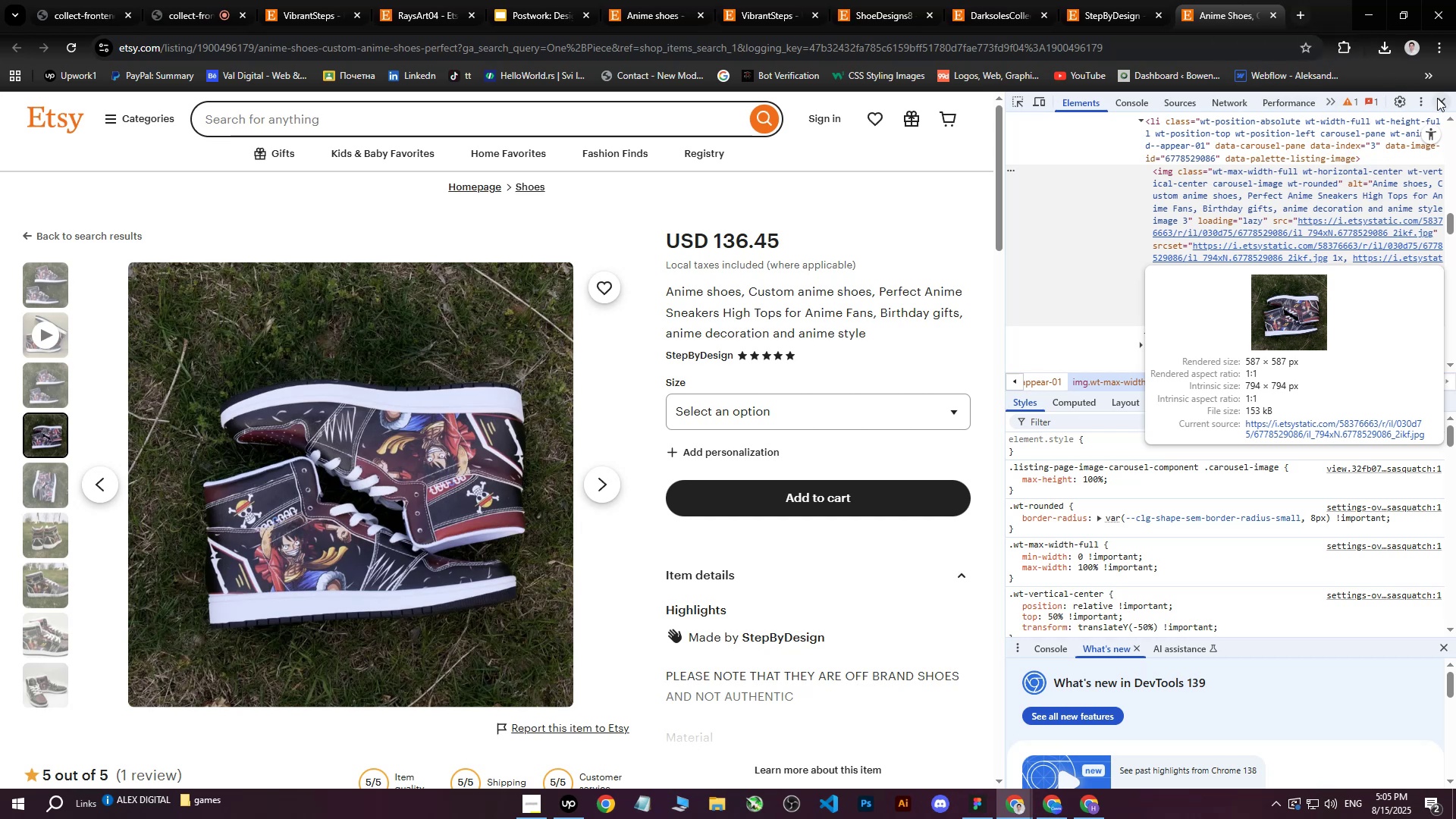 
left_click([1445, 98])
 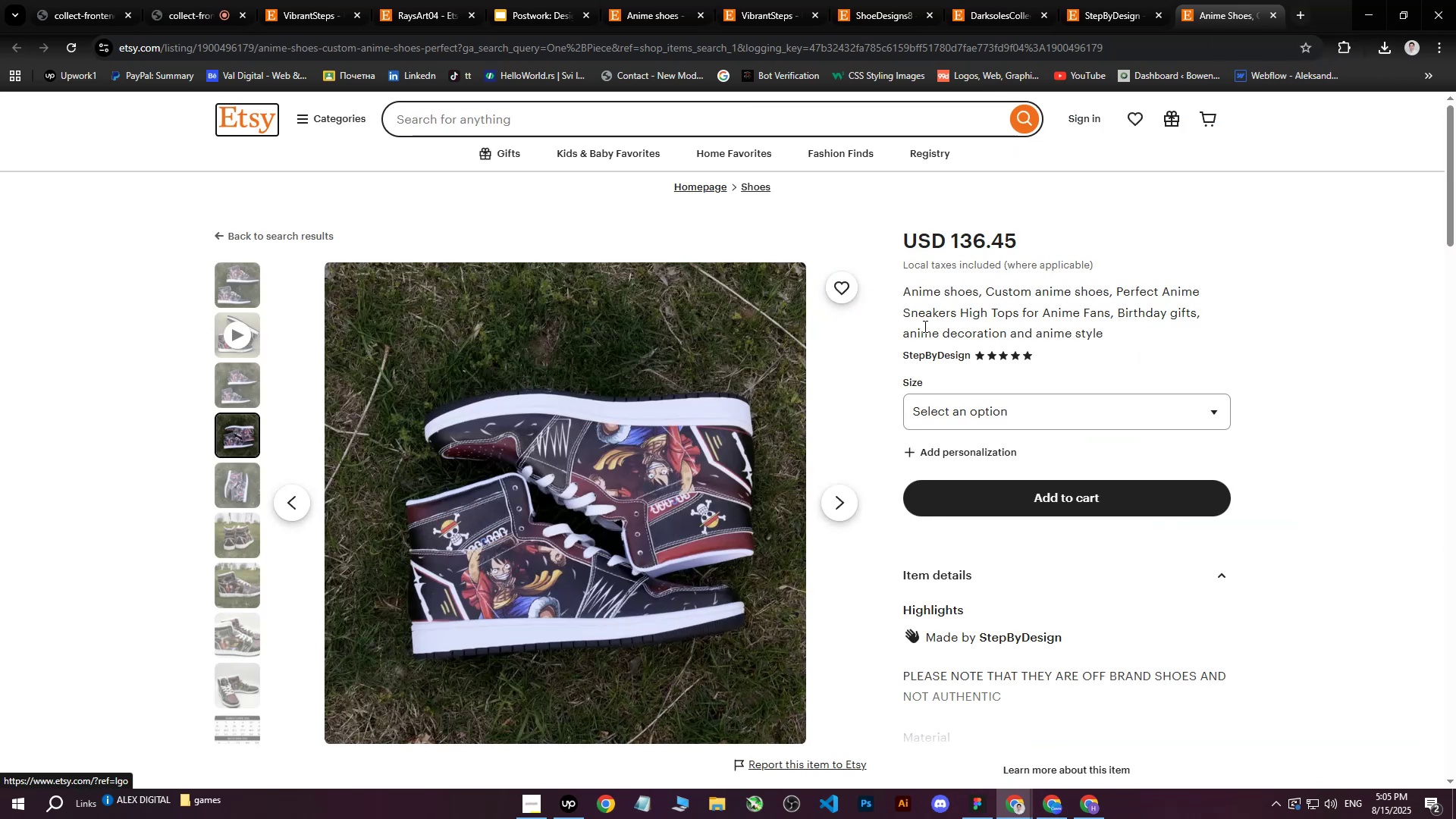 
left_click_drag(start_coordinate=[905, 289], to_coordinate=[1122, 337])
 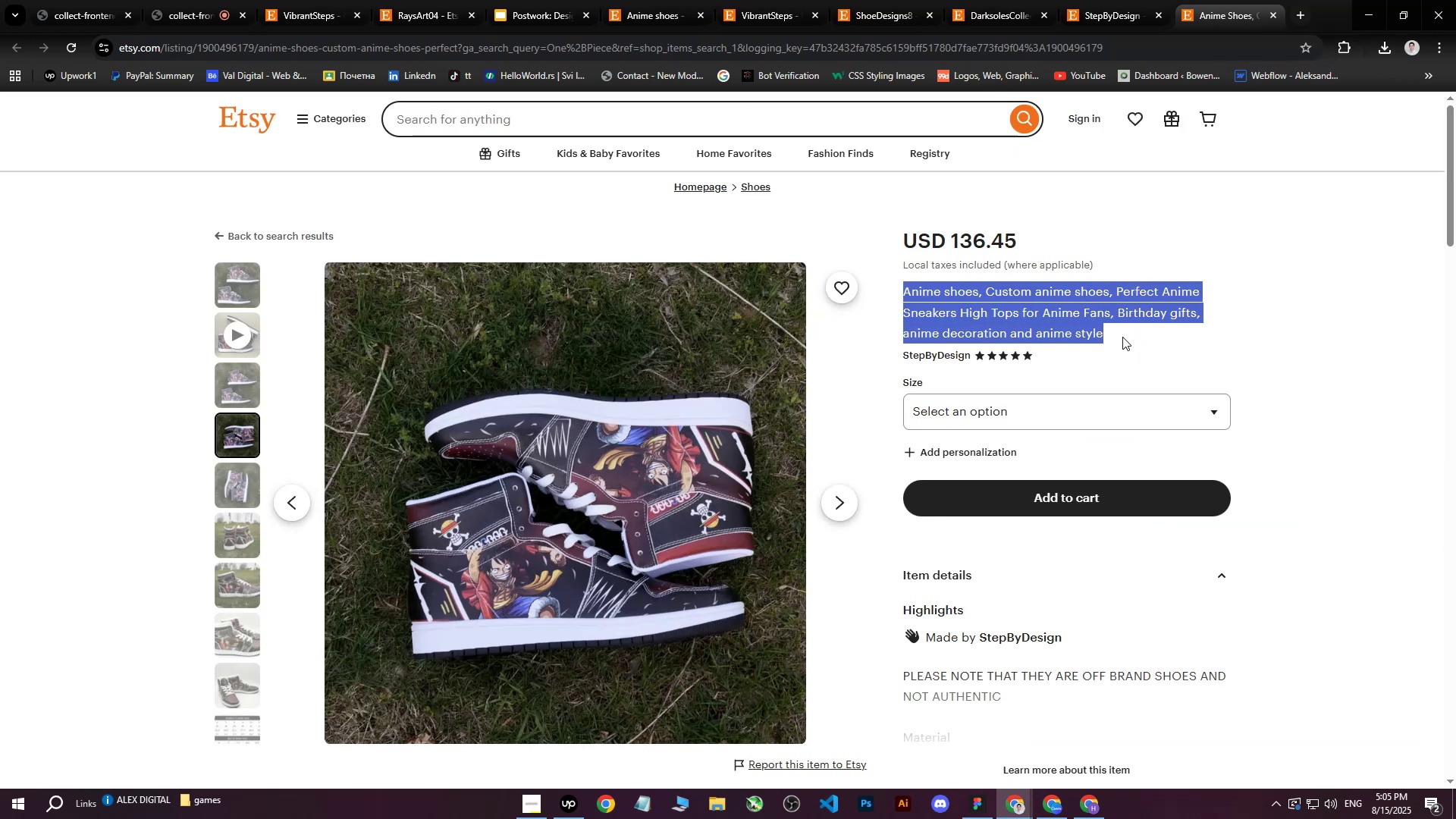 
key(Control+C)
 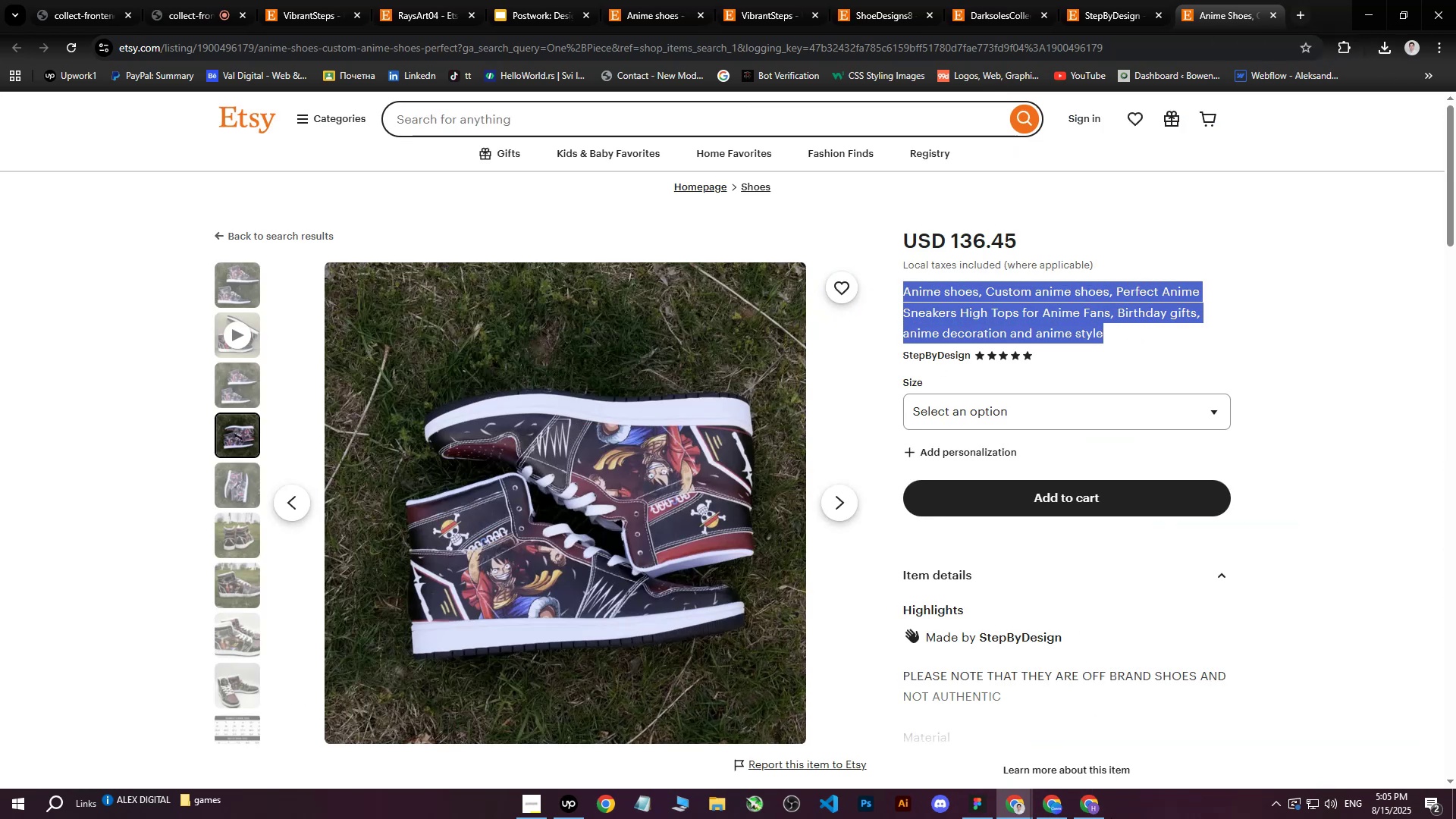 
left_click([1097, 811])
 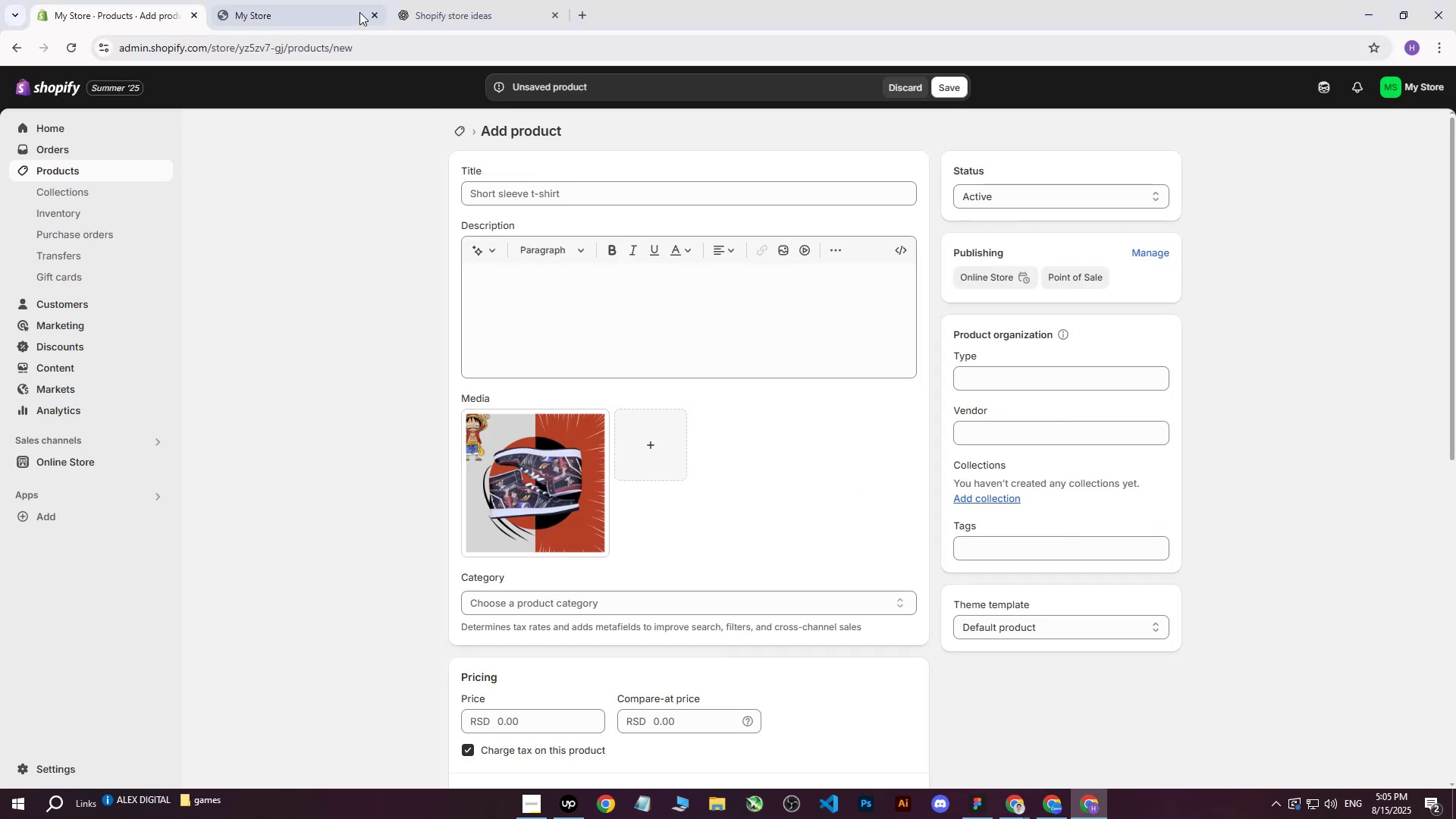 
left_click([339, 0])
 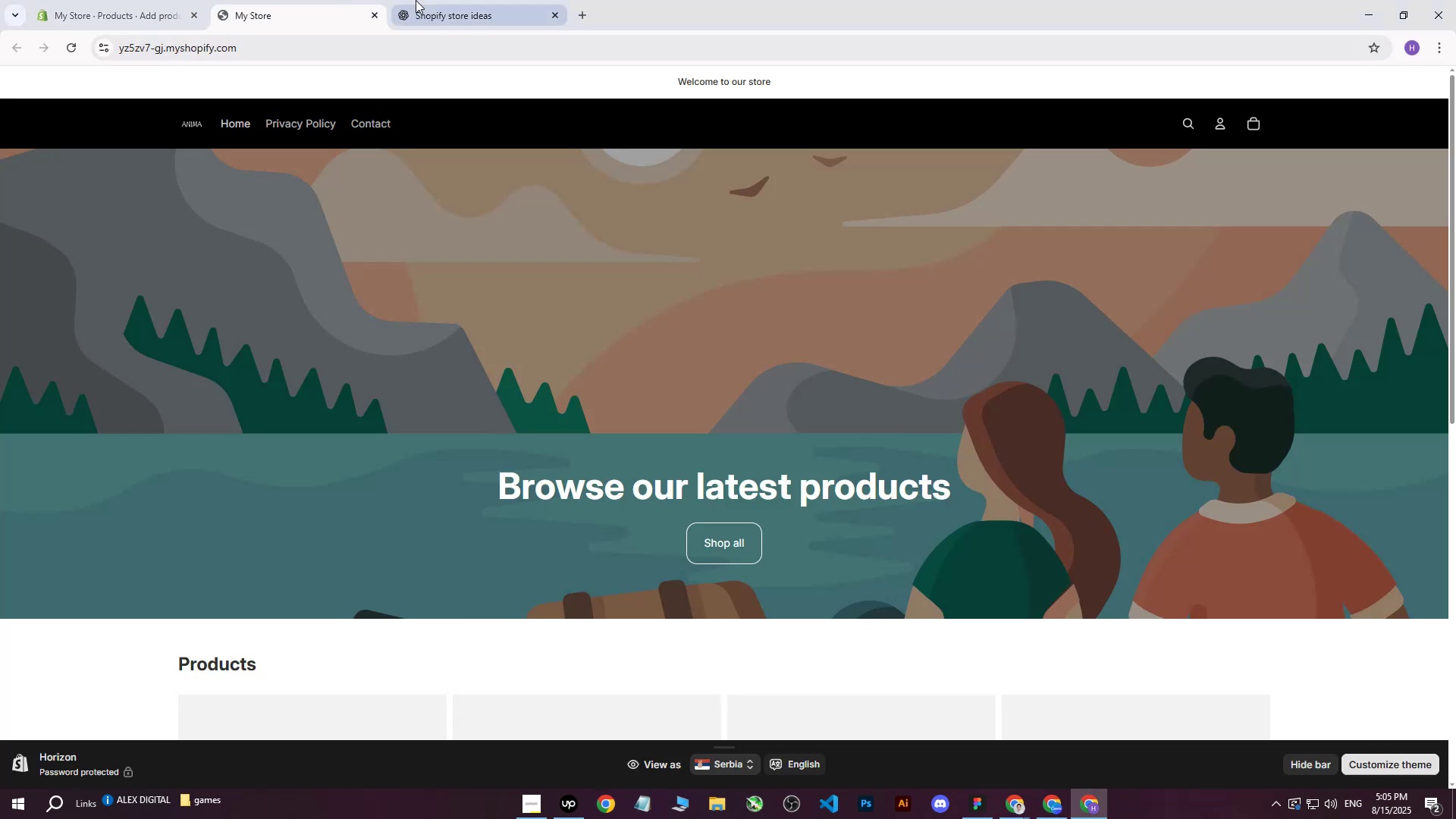 
left_click([416, 0])
 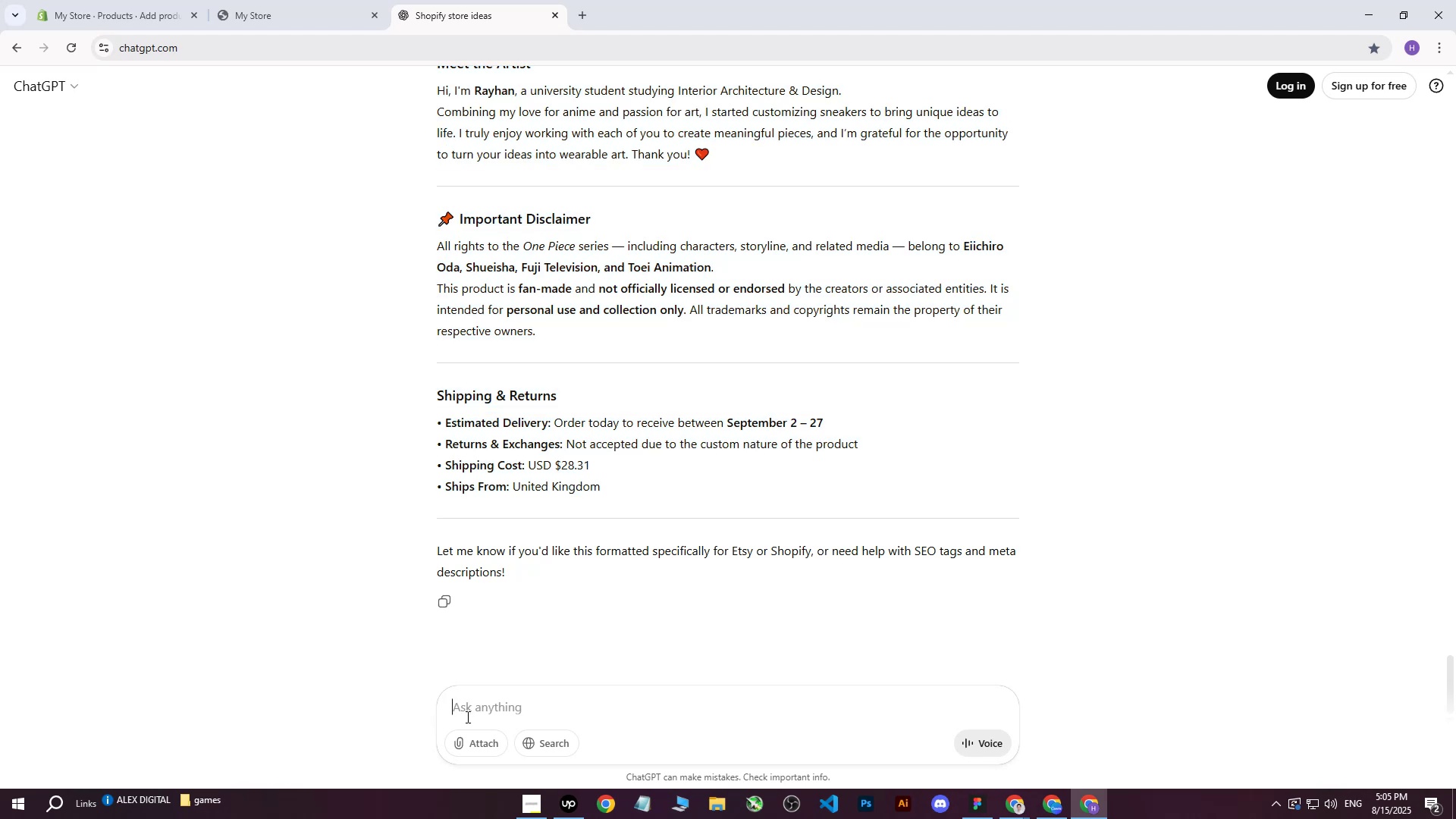 
type(write me heading on more professional way : )
 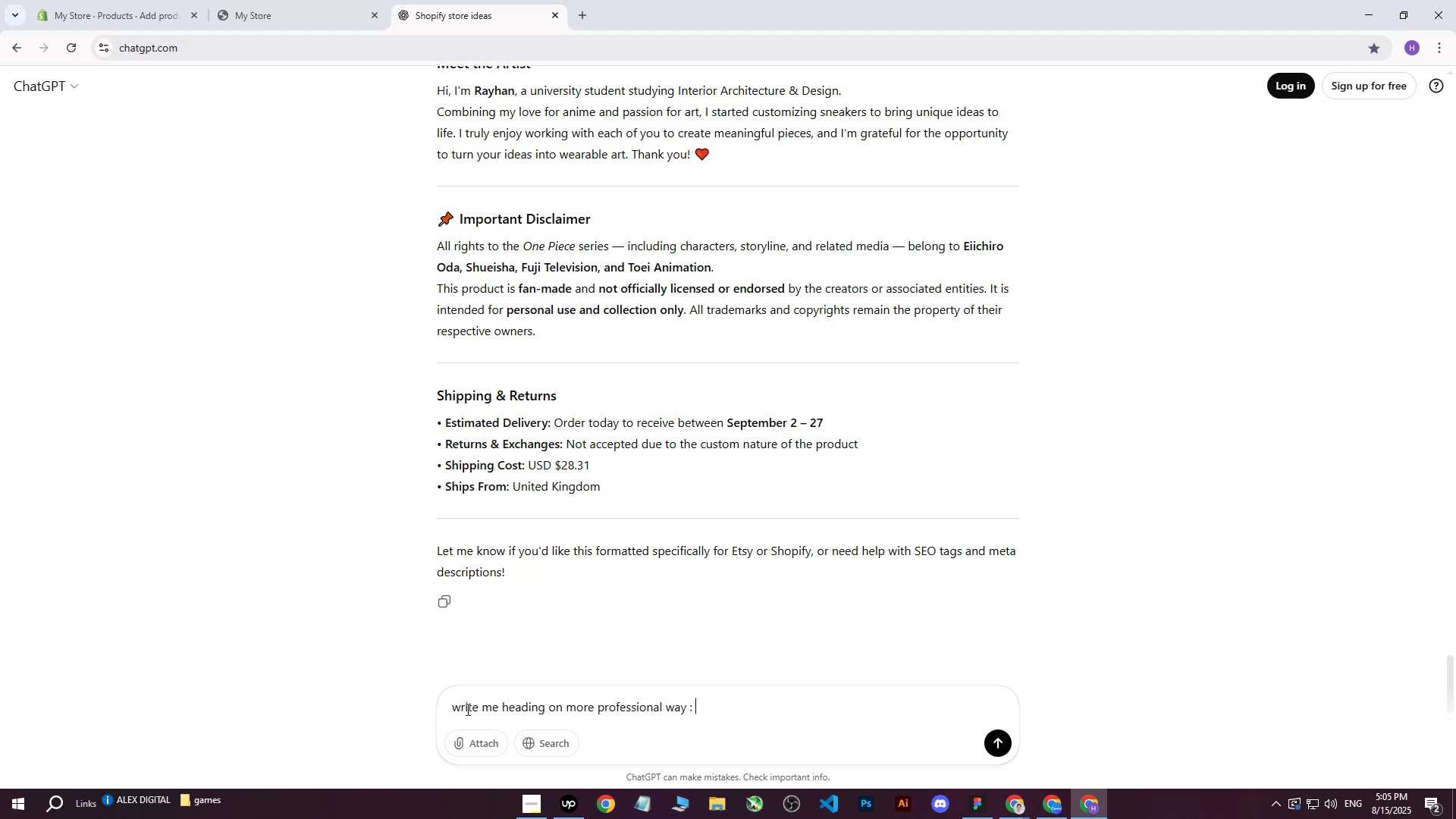 
key(Control+ControlLeft)
 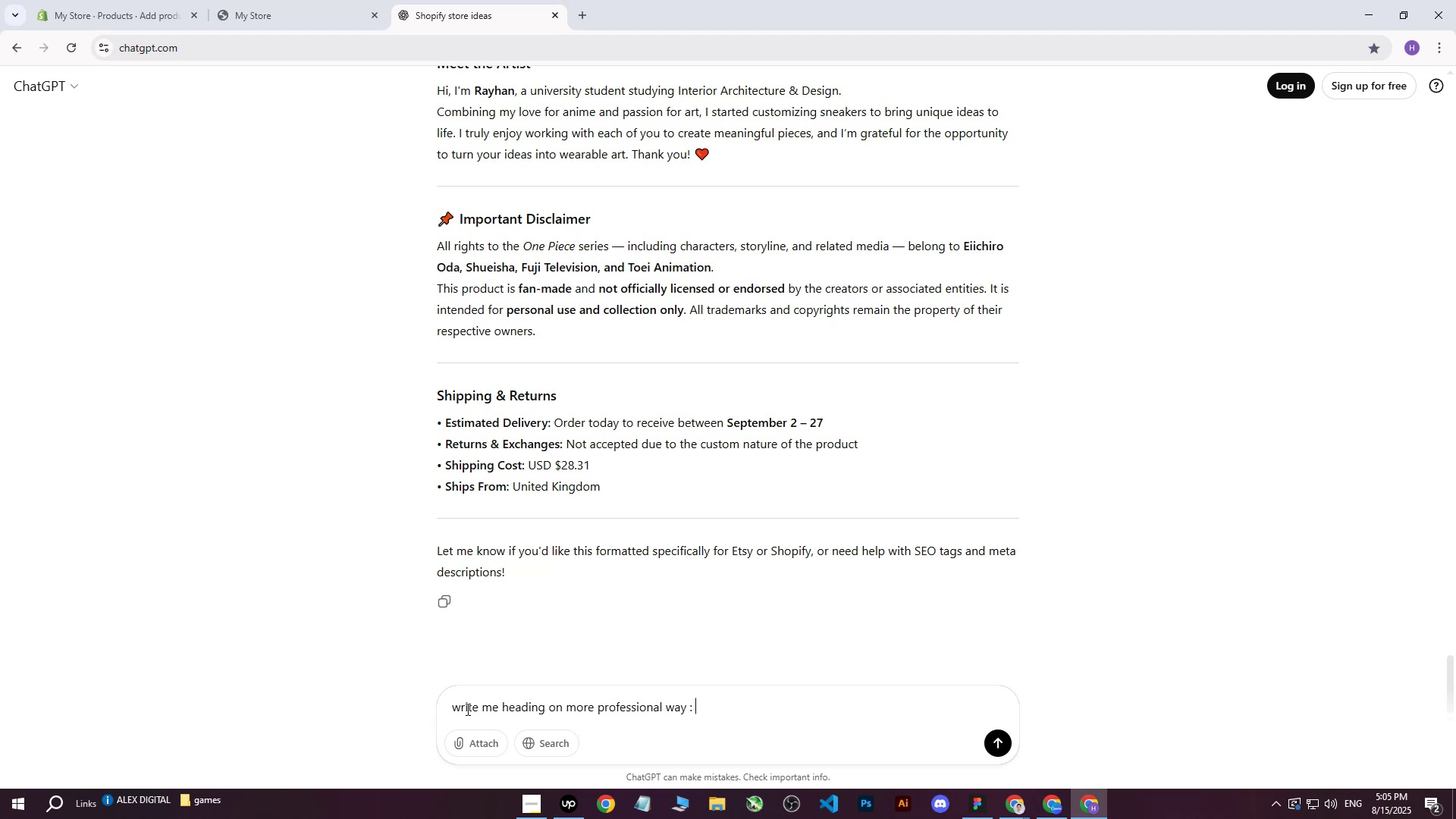 
key(Control+V)
 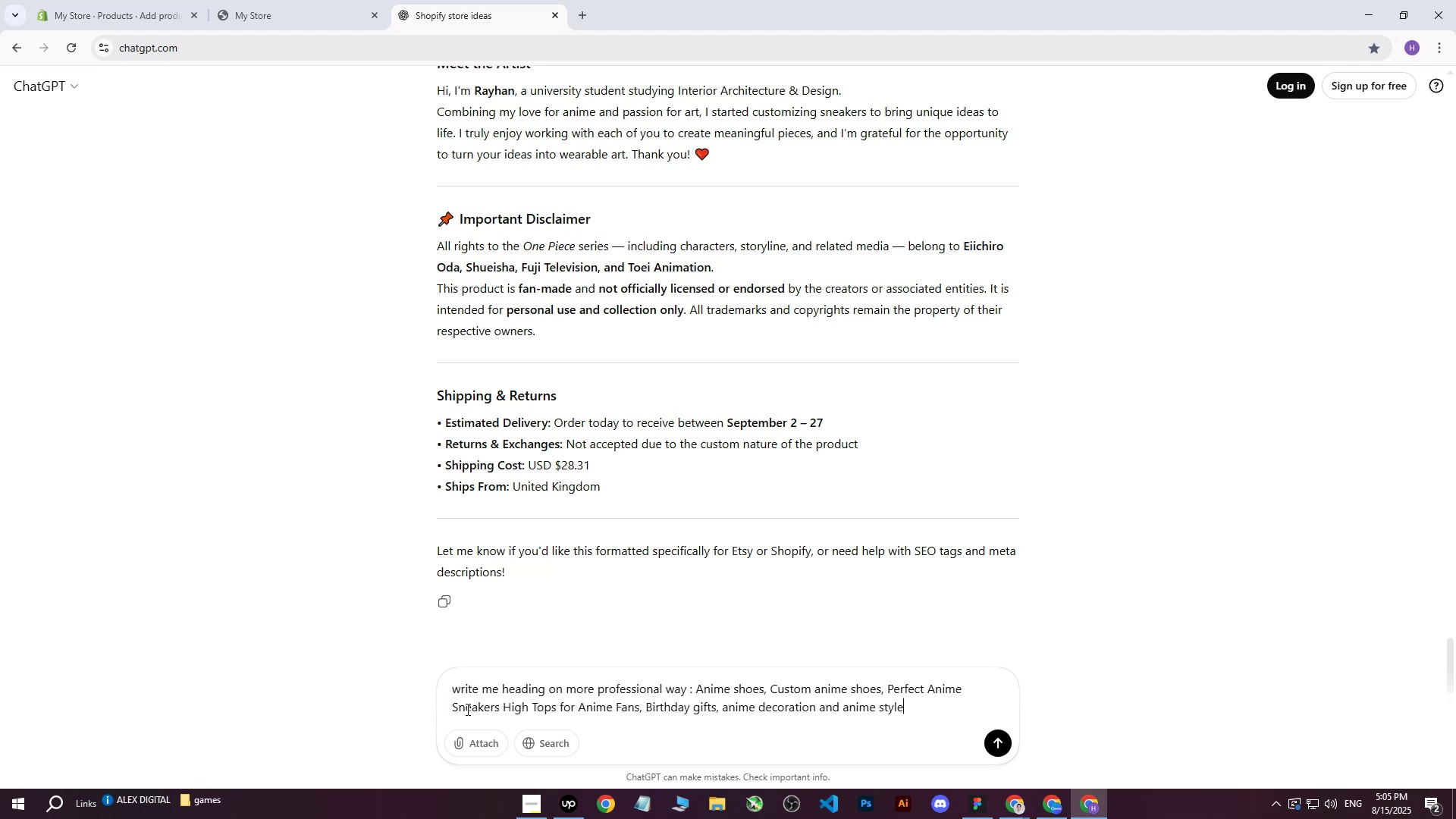 
key(Enter)
 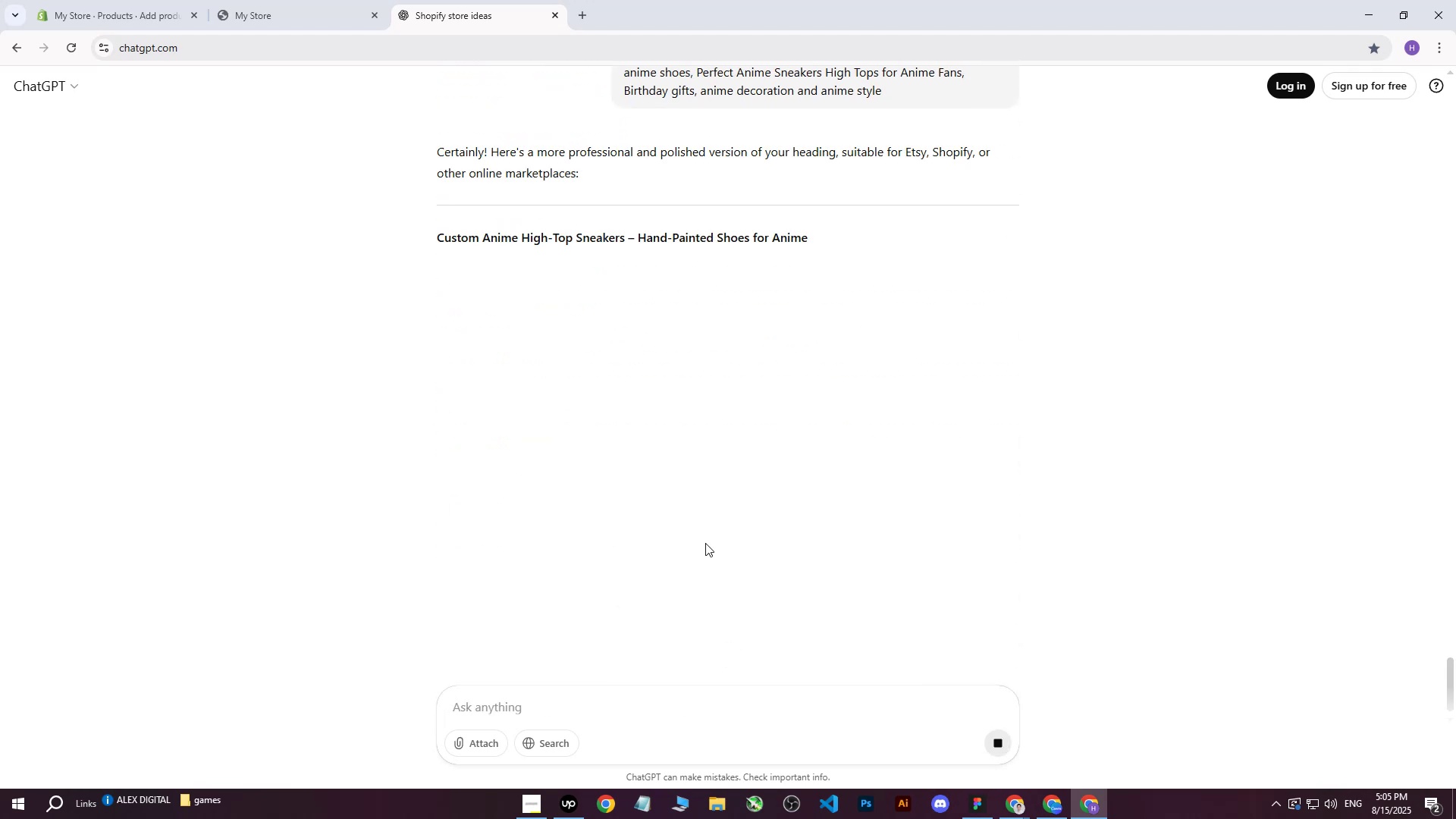 
wait(5.32)
 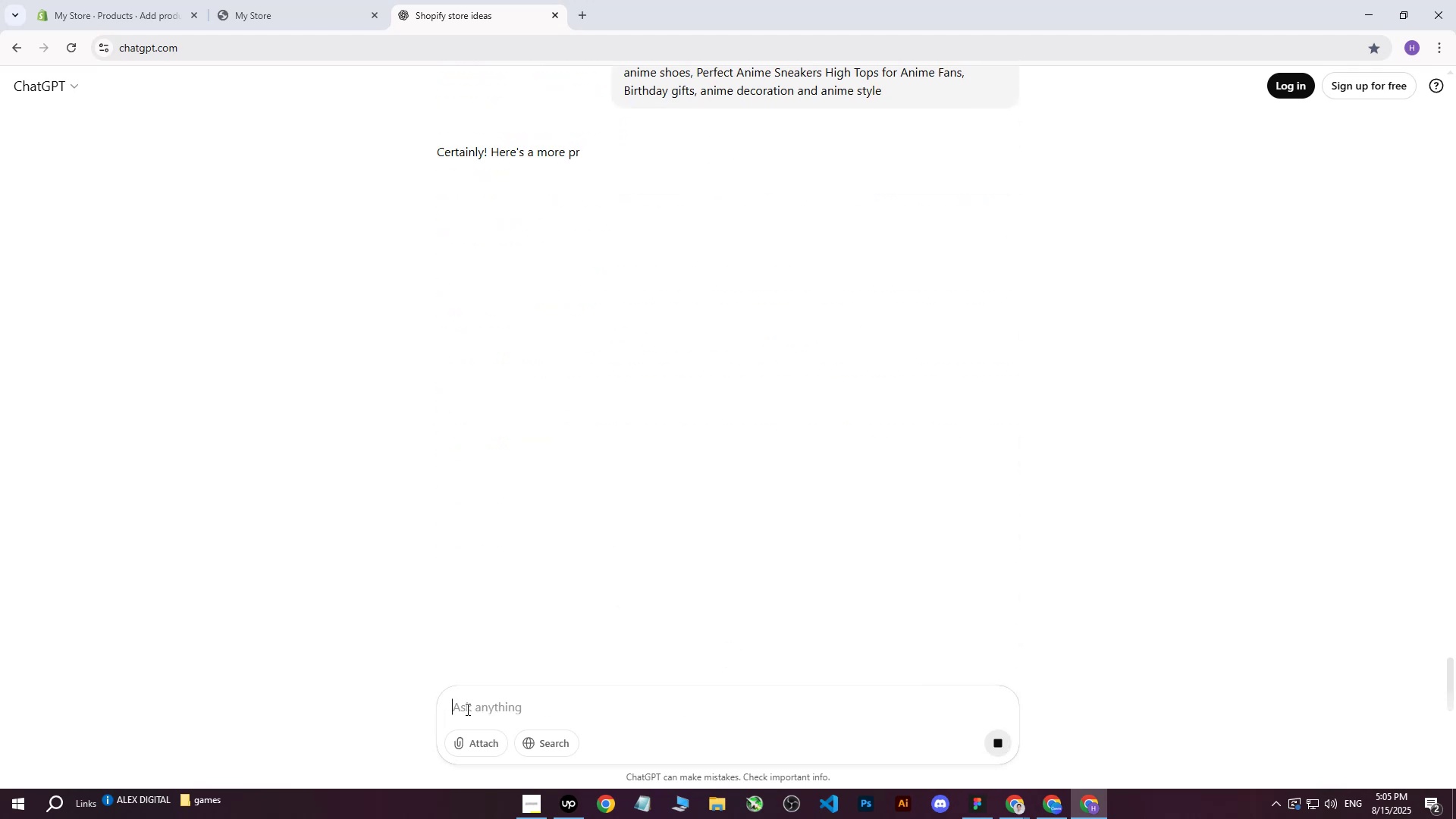 
left_click([1009, 804])
 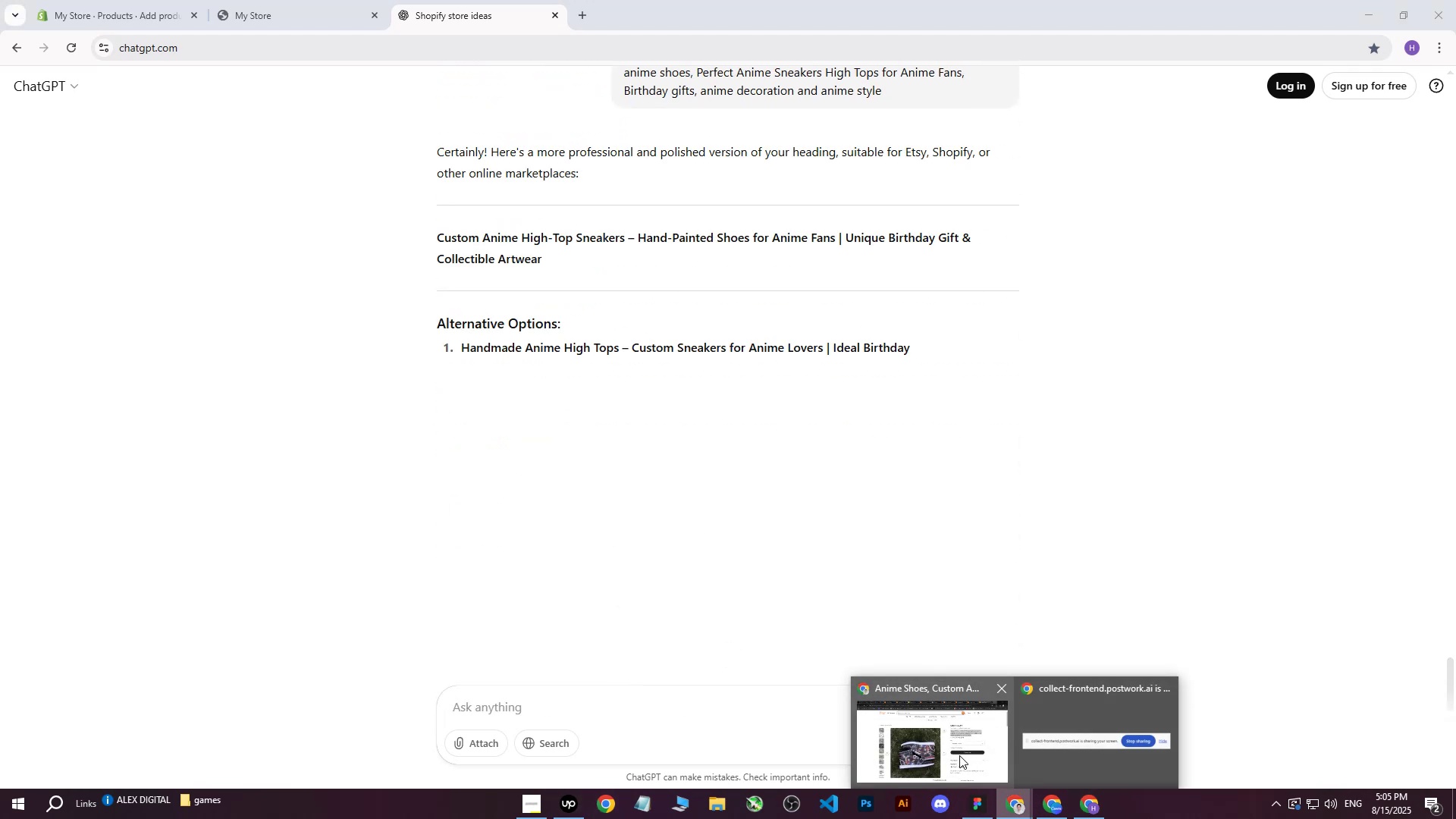 
left_click([959, 755])
 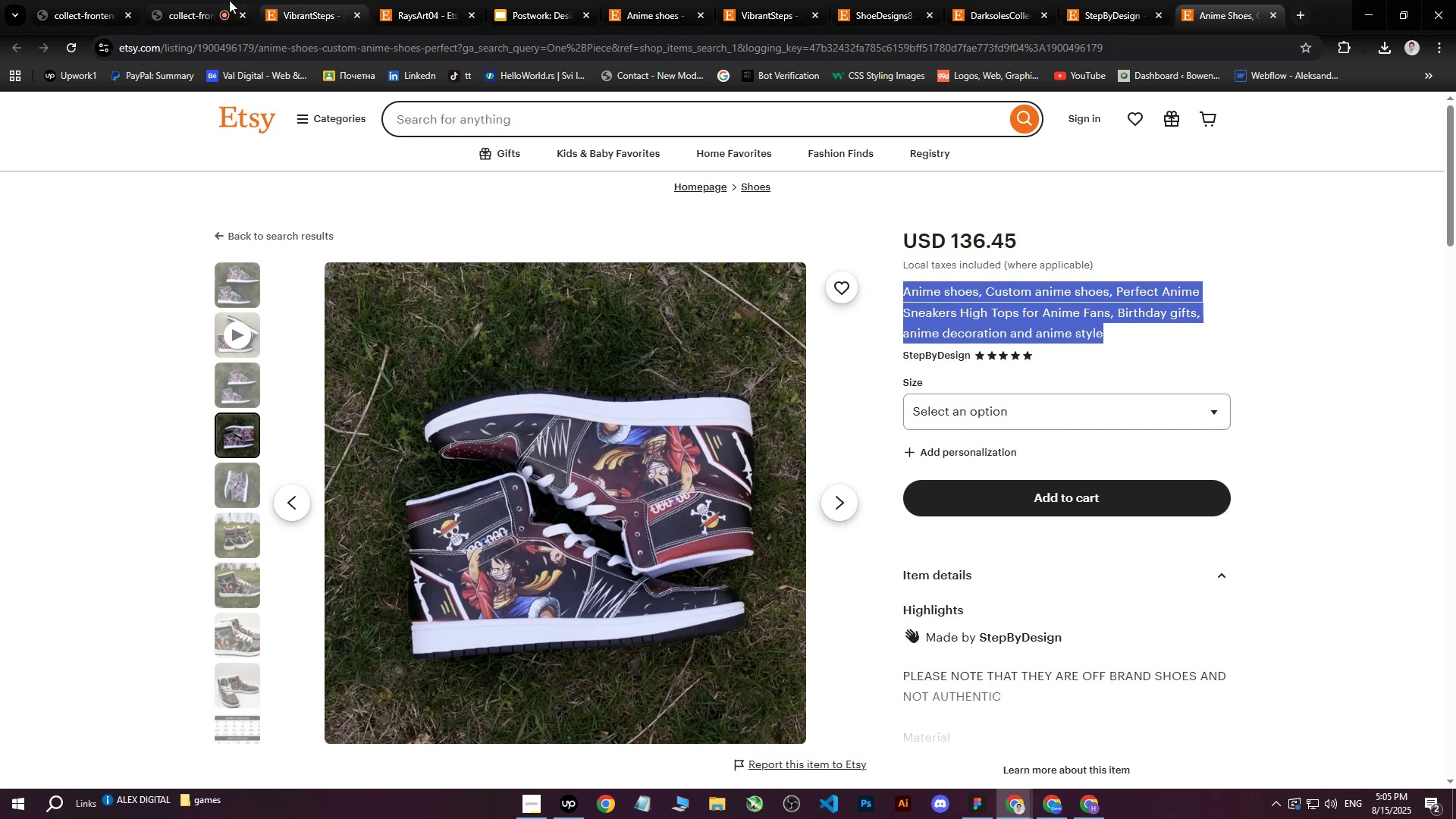 
left_click([190, 0])
 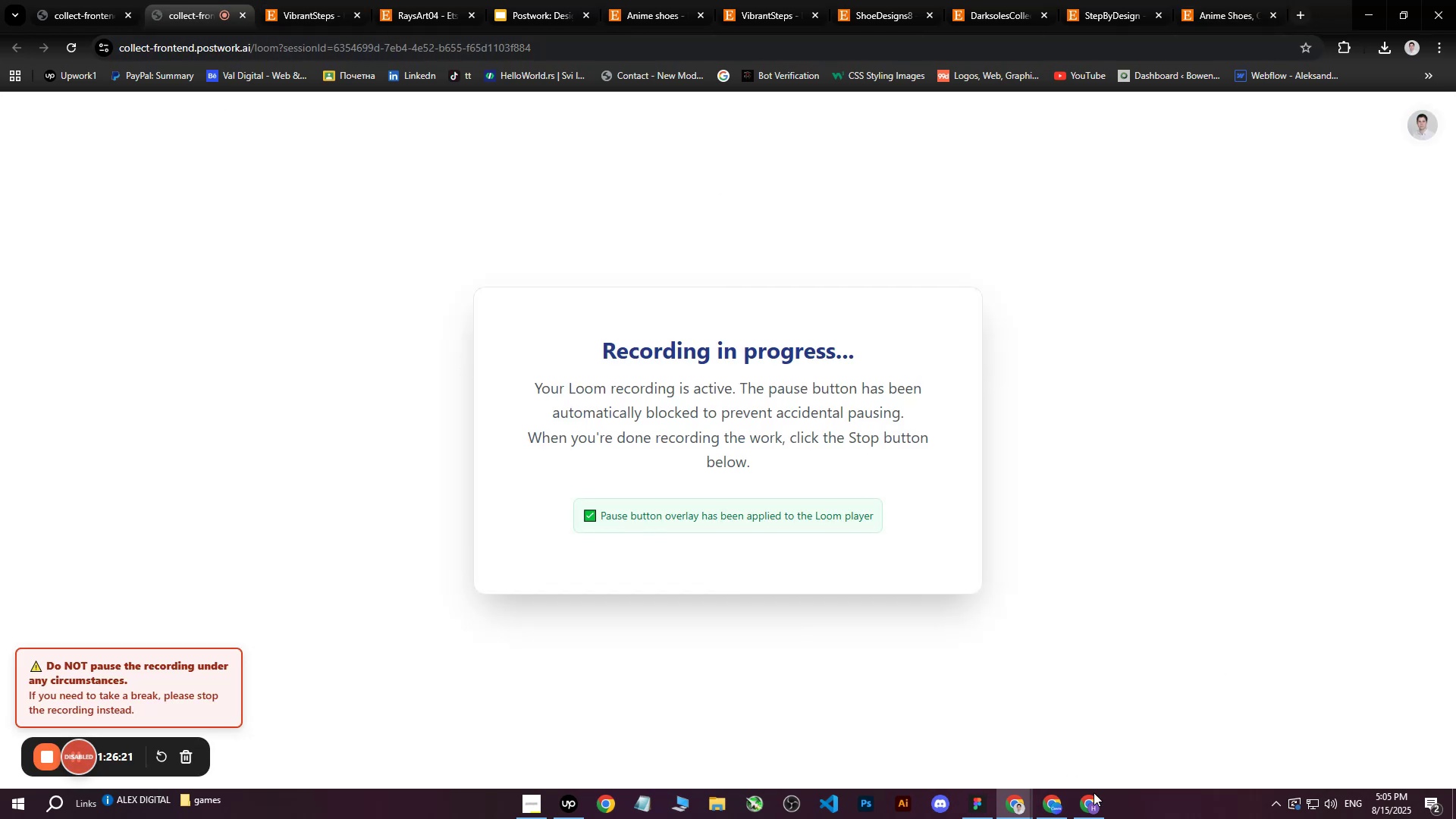 
left_click([1094, 808])
 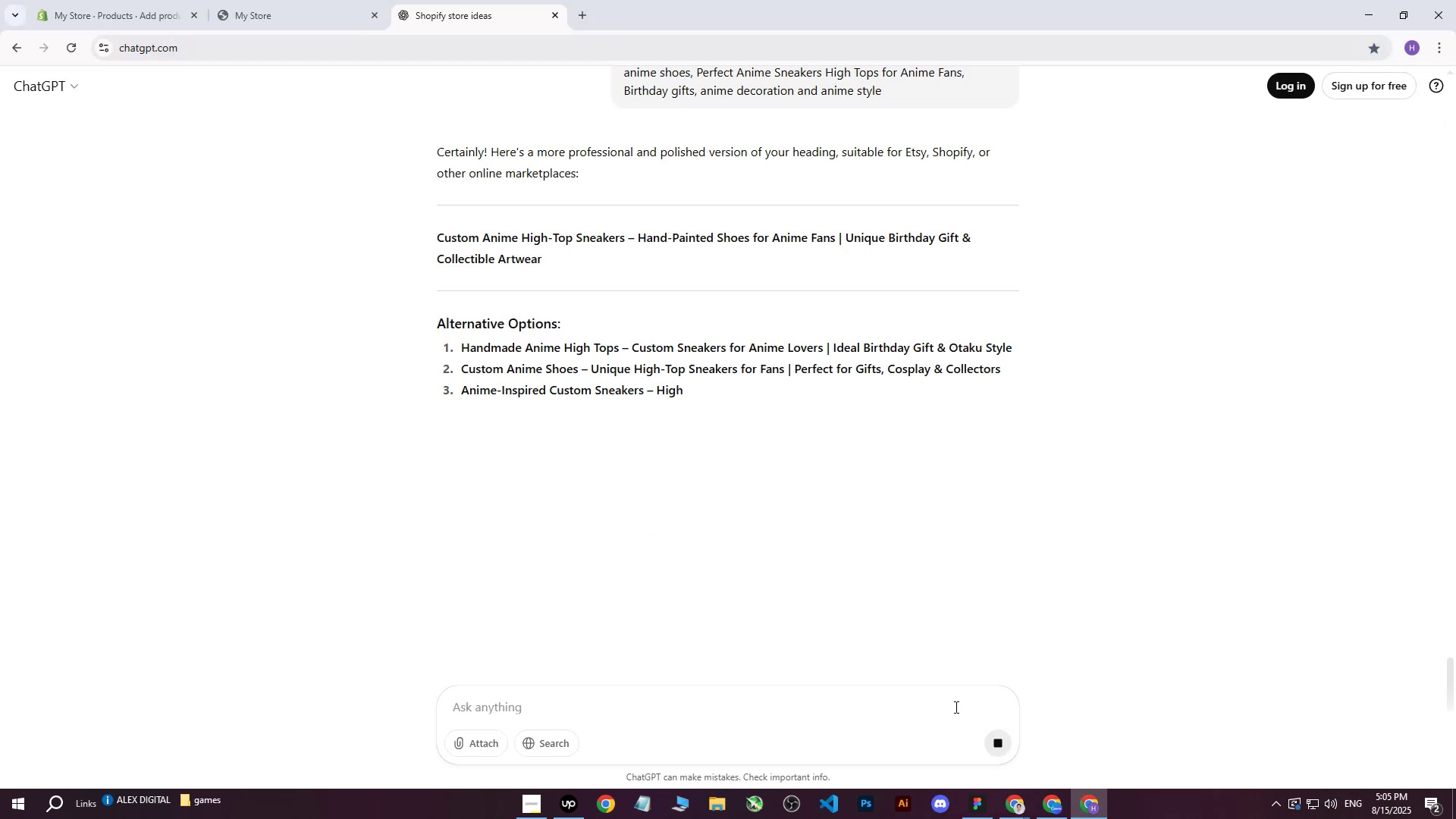 
left_click([641, 502])
 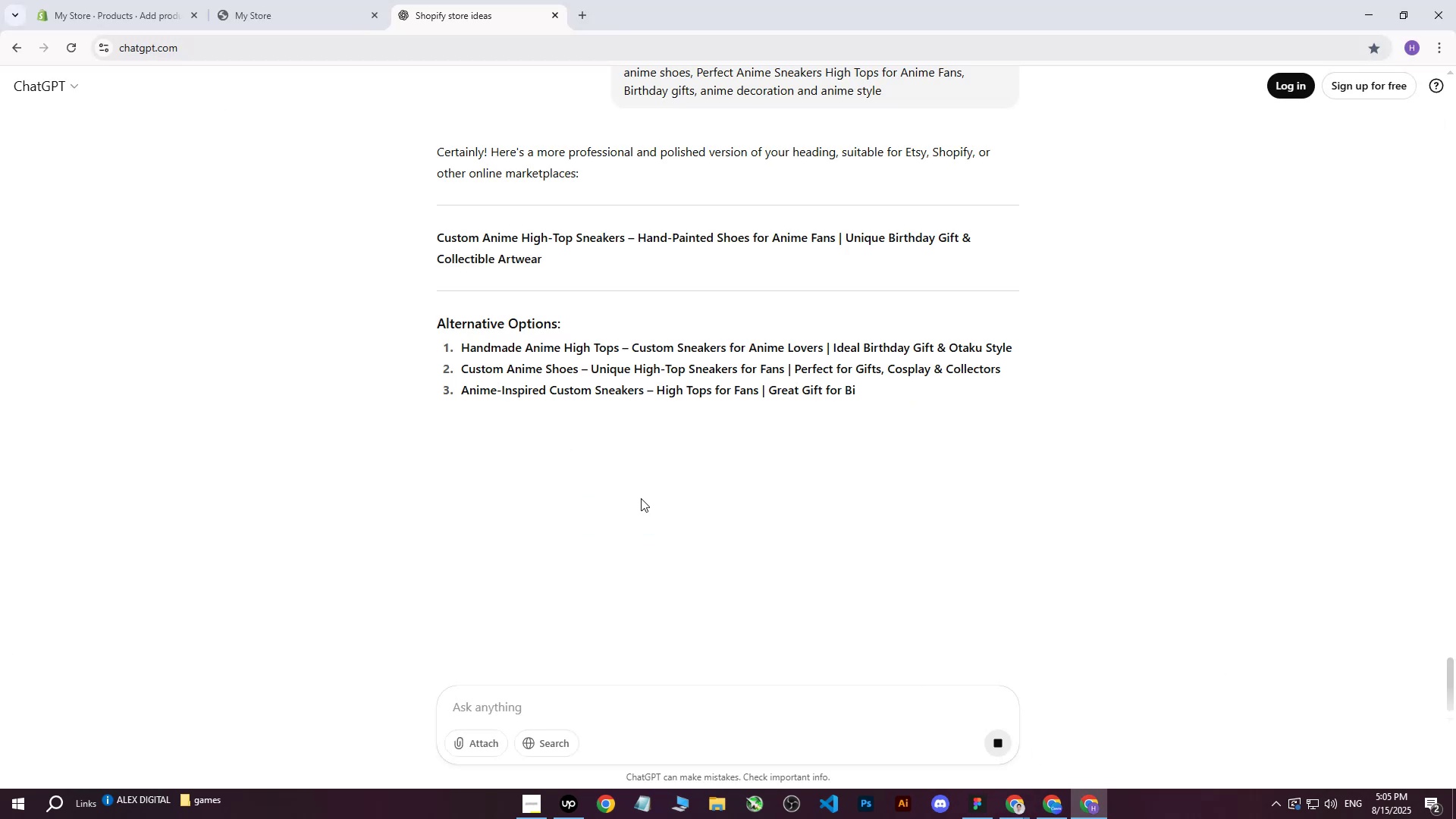 
scroll: coordinate [497, 460], scroll_direction: up, amount: 2.0
 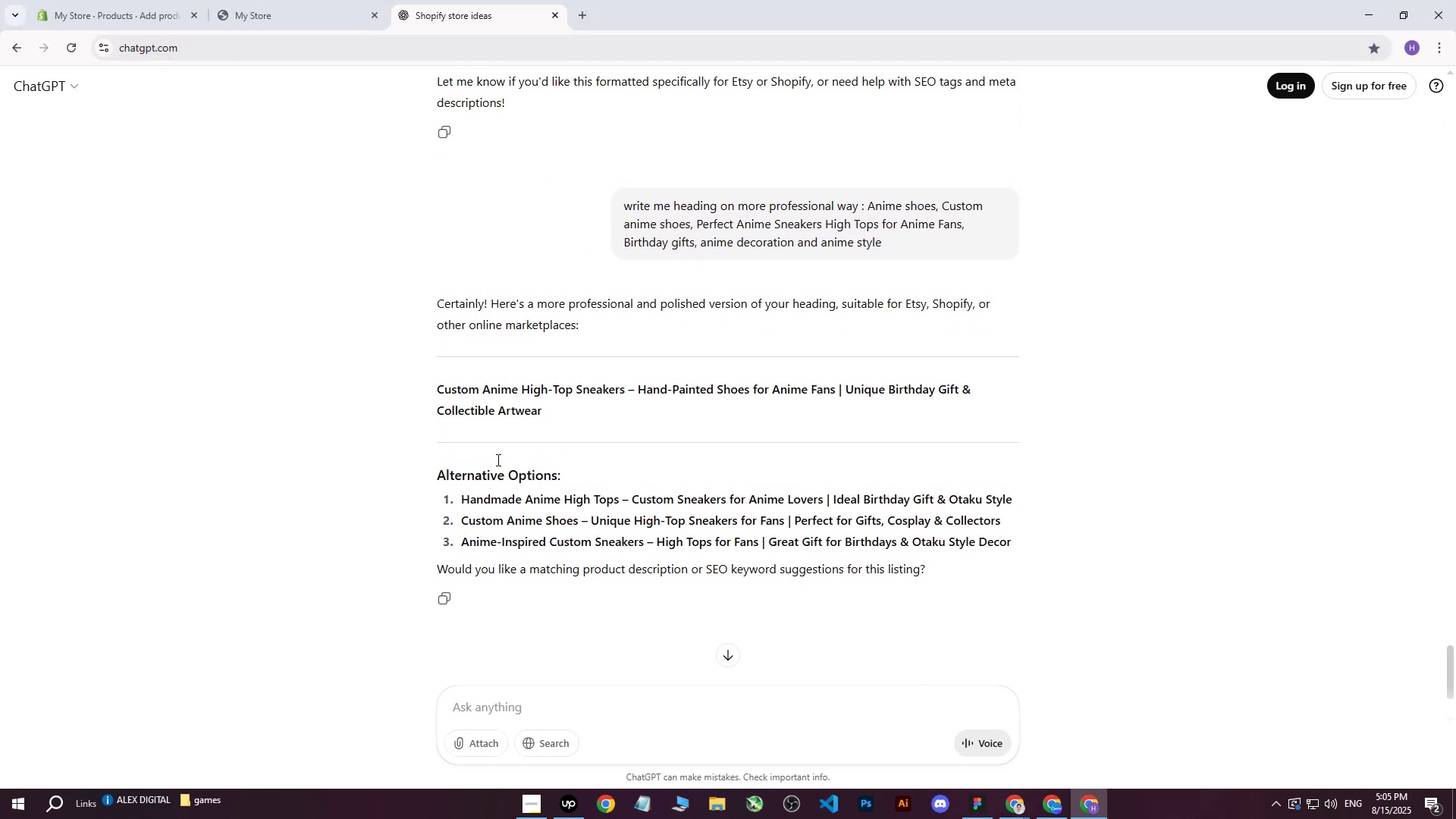 
scroll: coordinate [497, 460], scroll_direction: down, amount: 1.0
 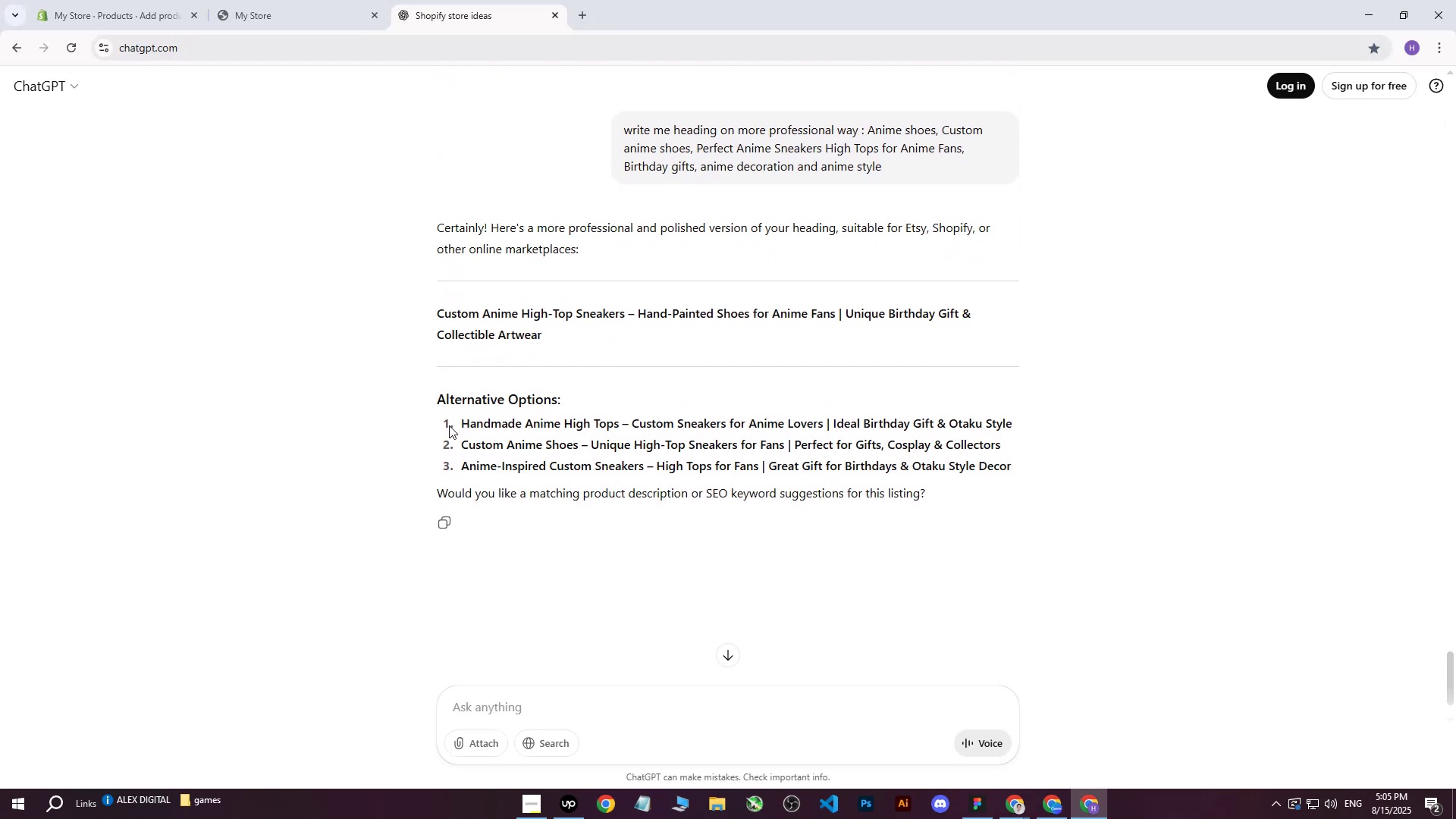 
left_click_drag(start_coordinate=[463, 423], to_coordinate=[824, 423])
 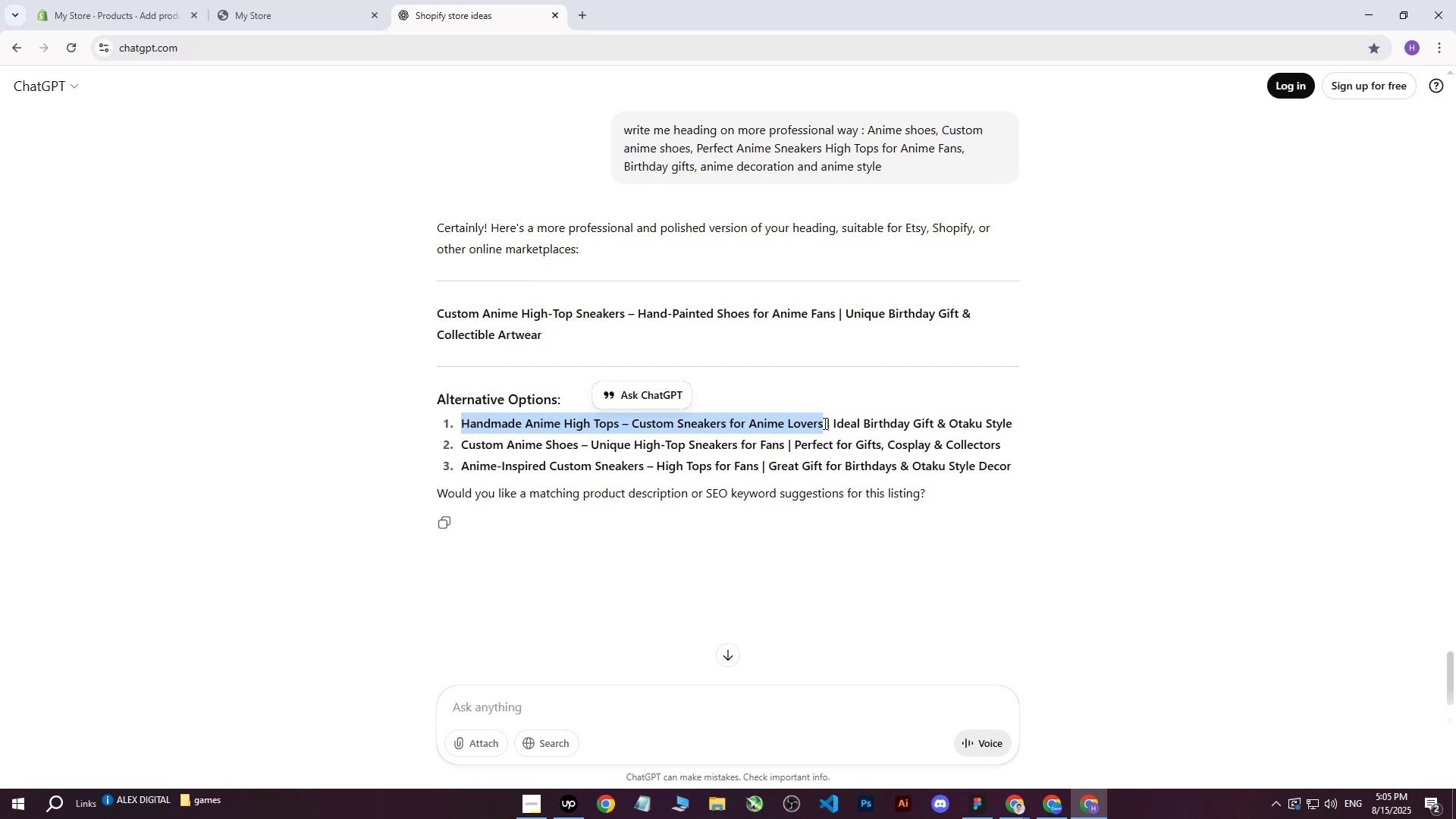 
key(Control+C)
 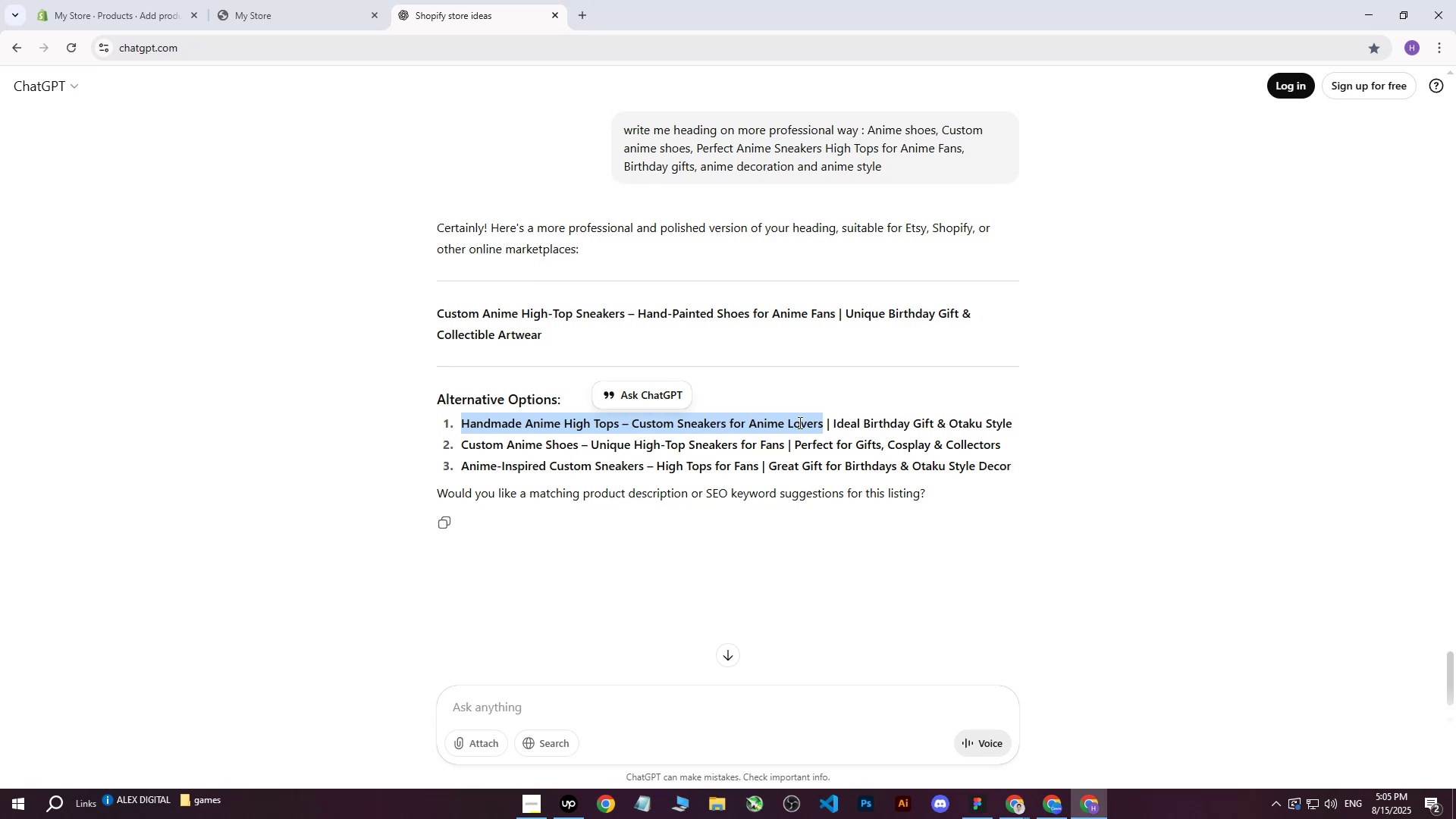 
key(Control+C)
 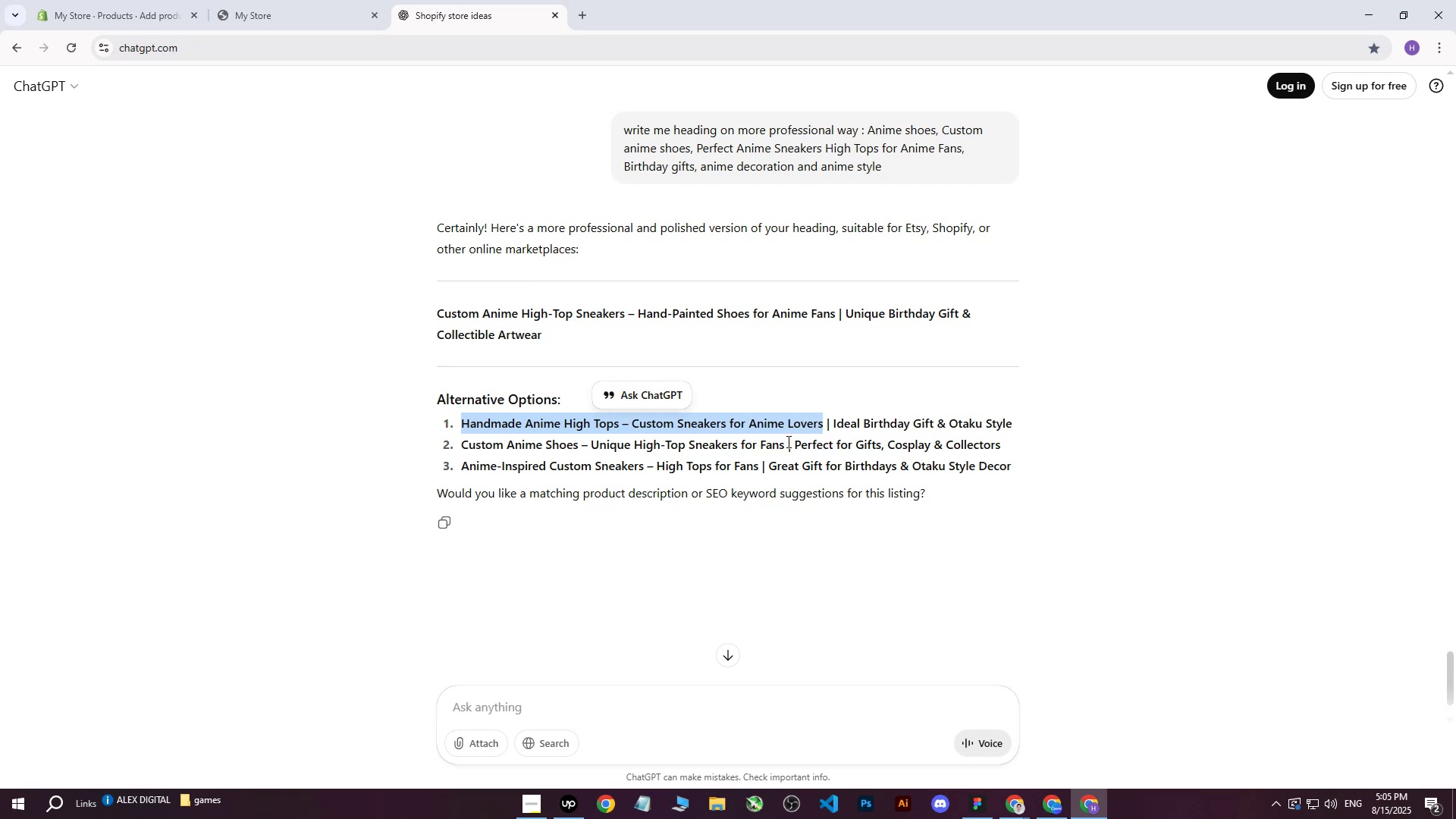 
wait(9.32)
 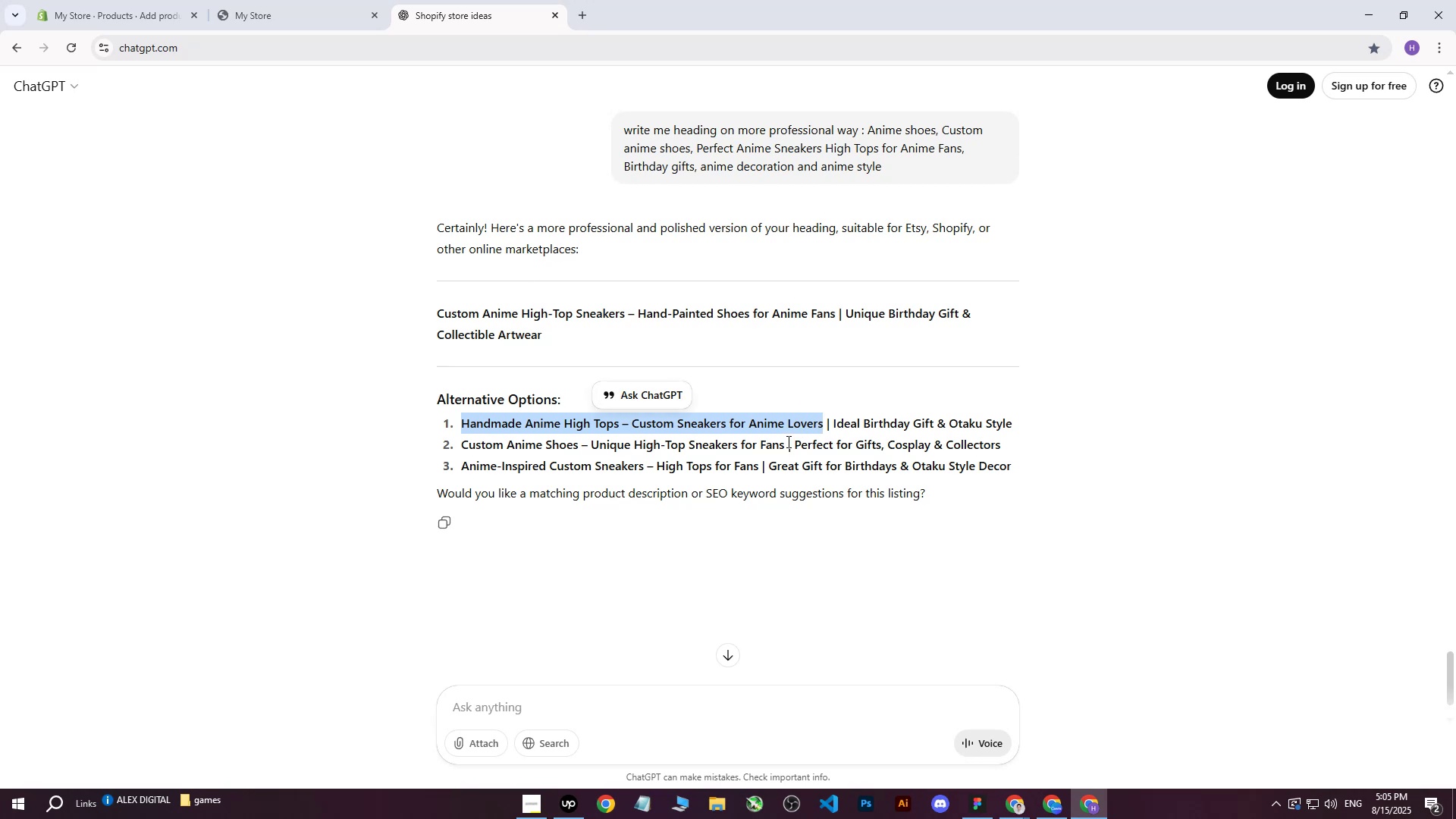 
left_click([175, 0])
 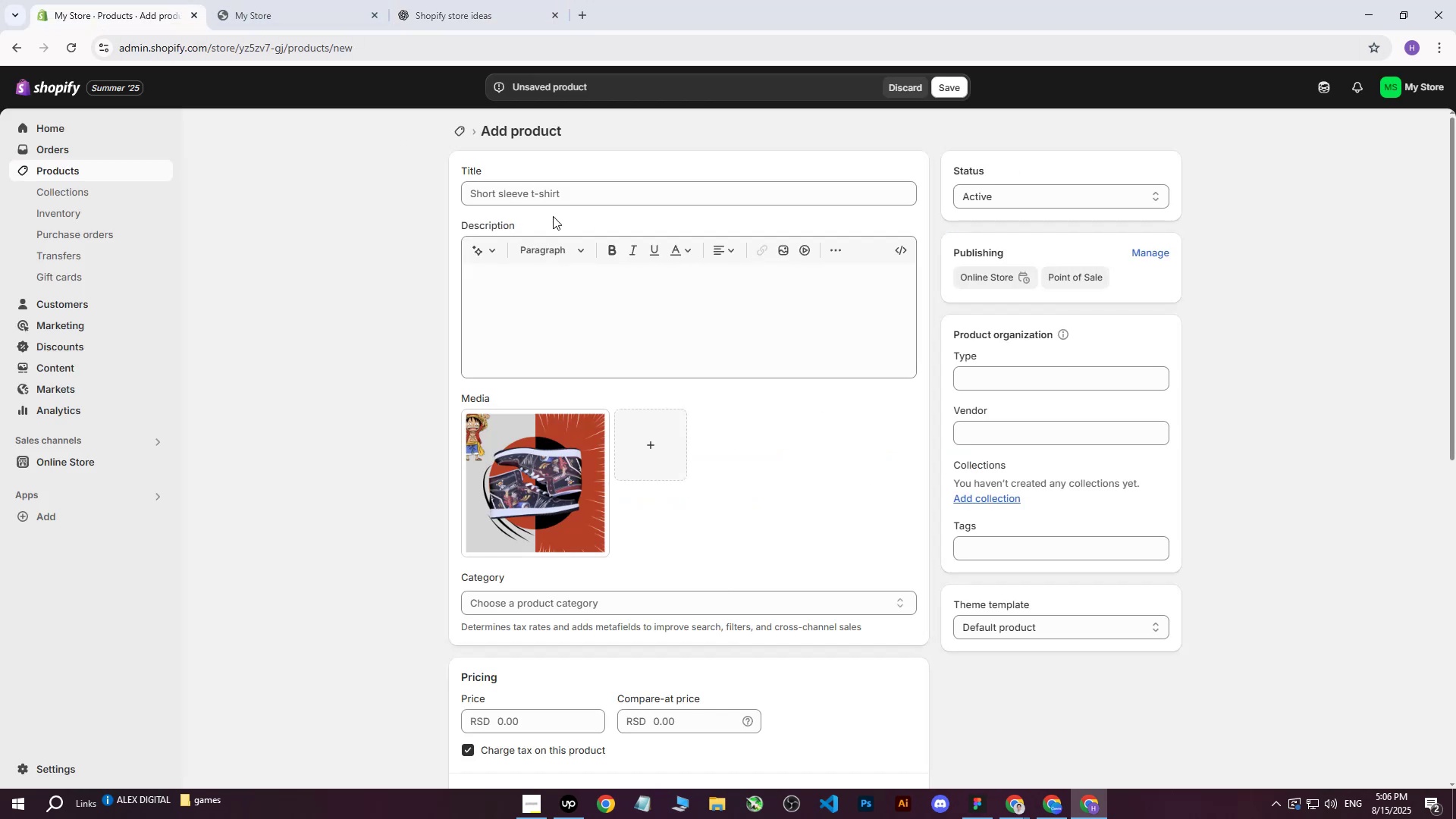 
left_click([556, 196])
 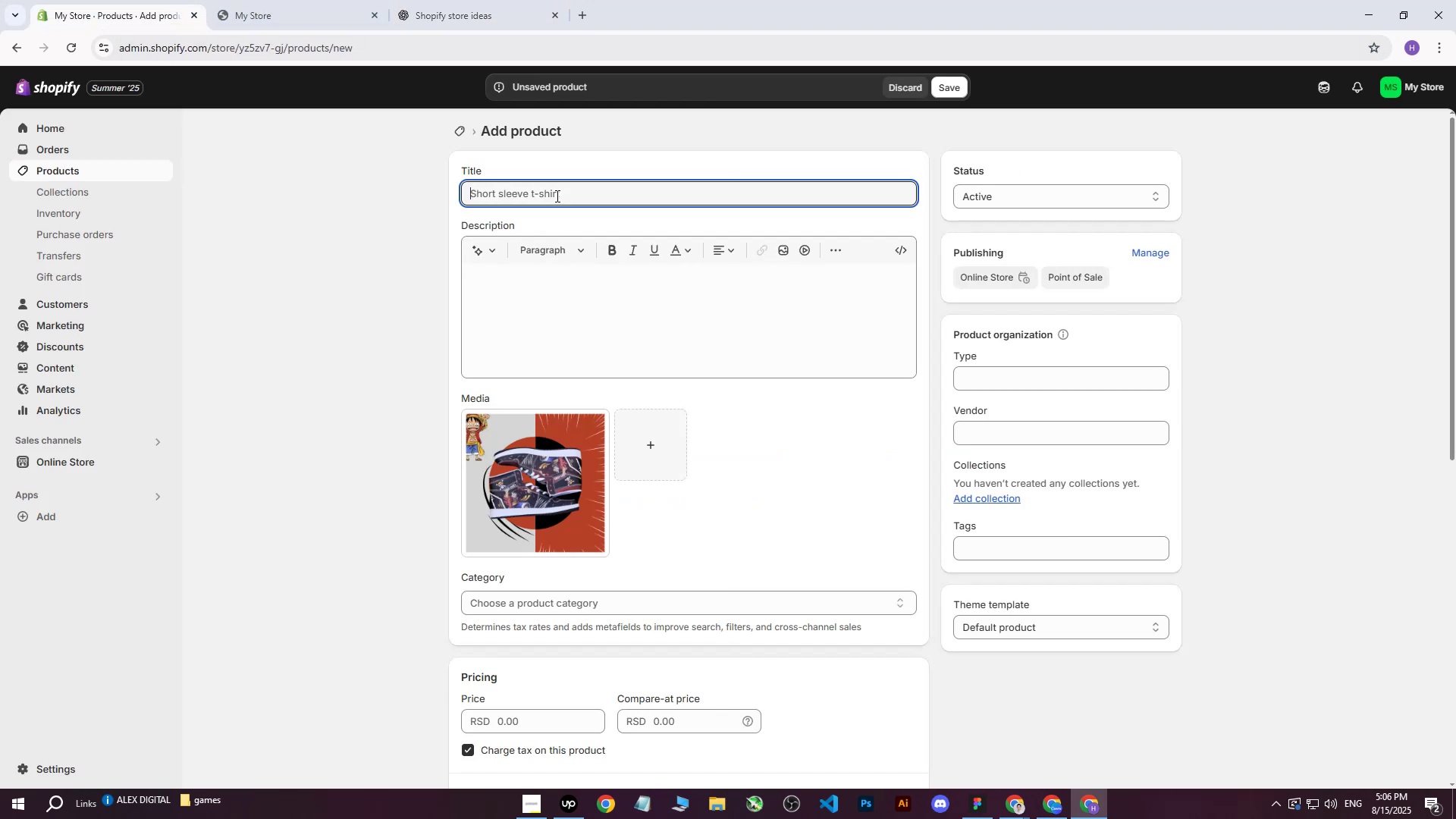 
key(Control+ControlLeft)
 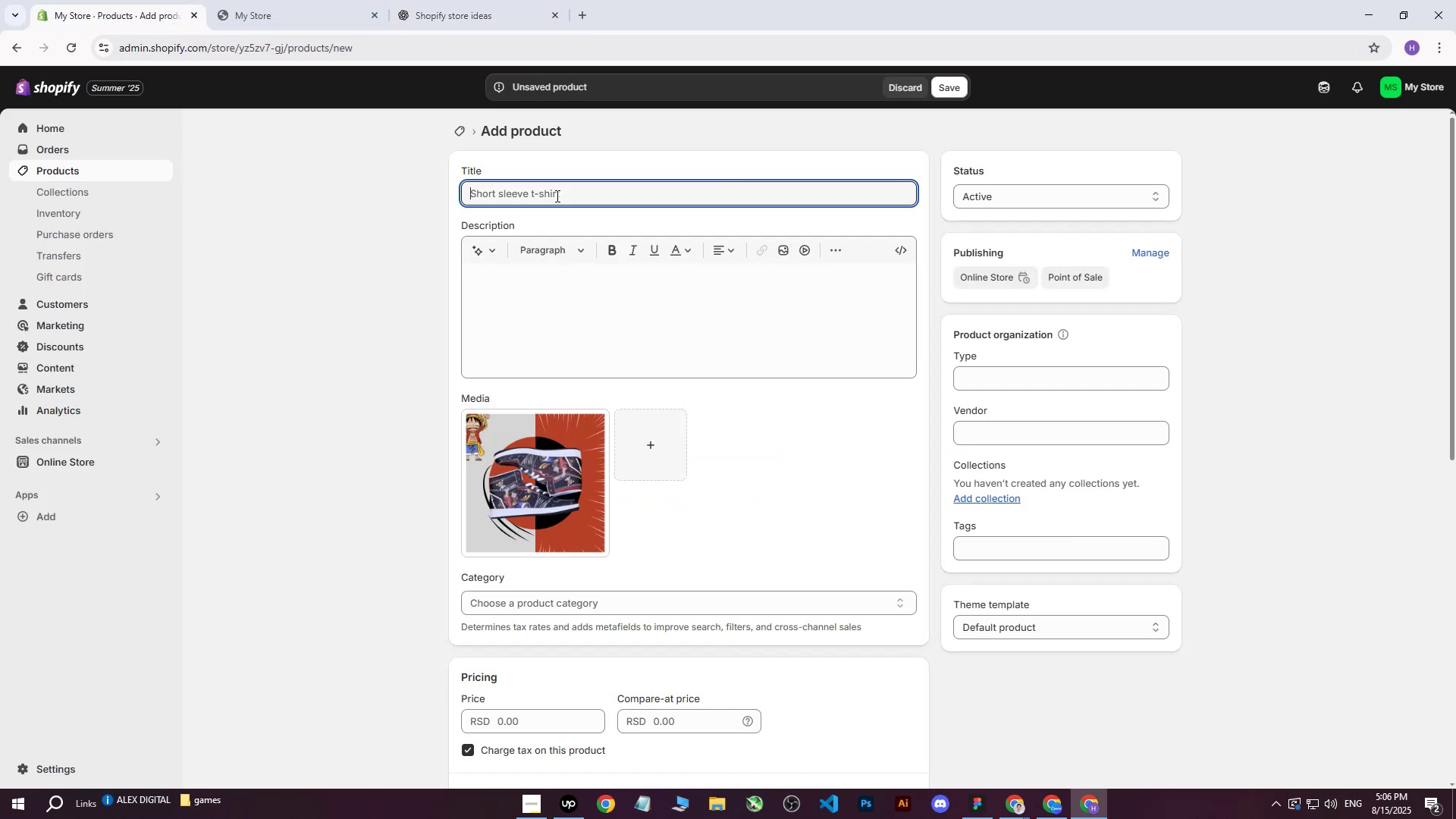 
key(Control+V)
 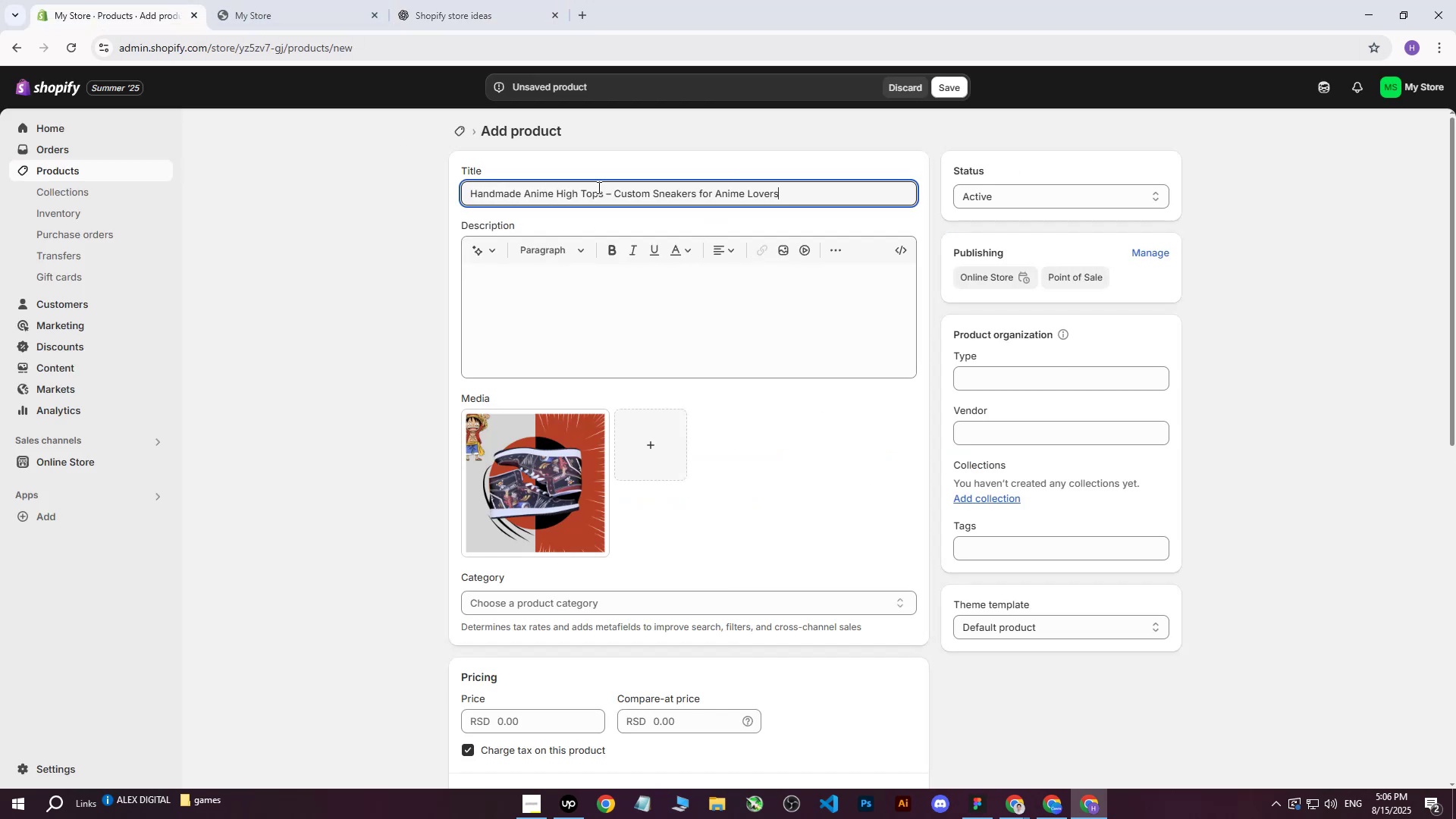 
left_click([608, 198])
 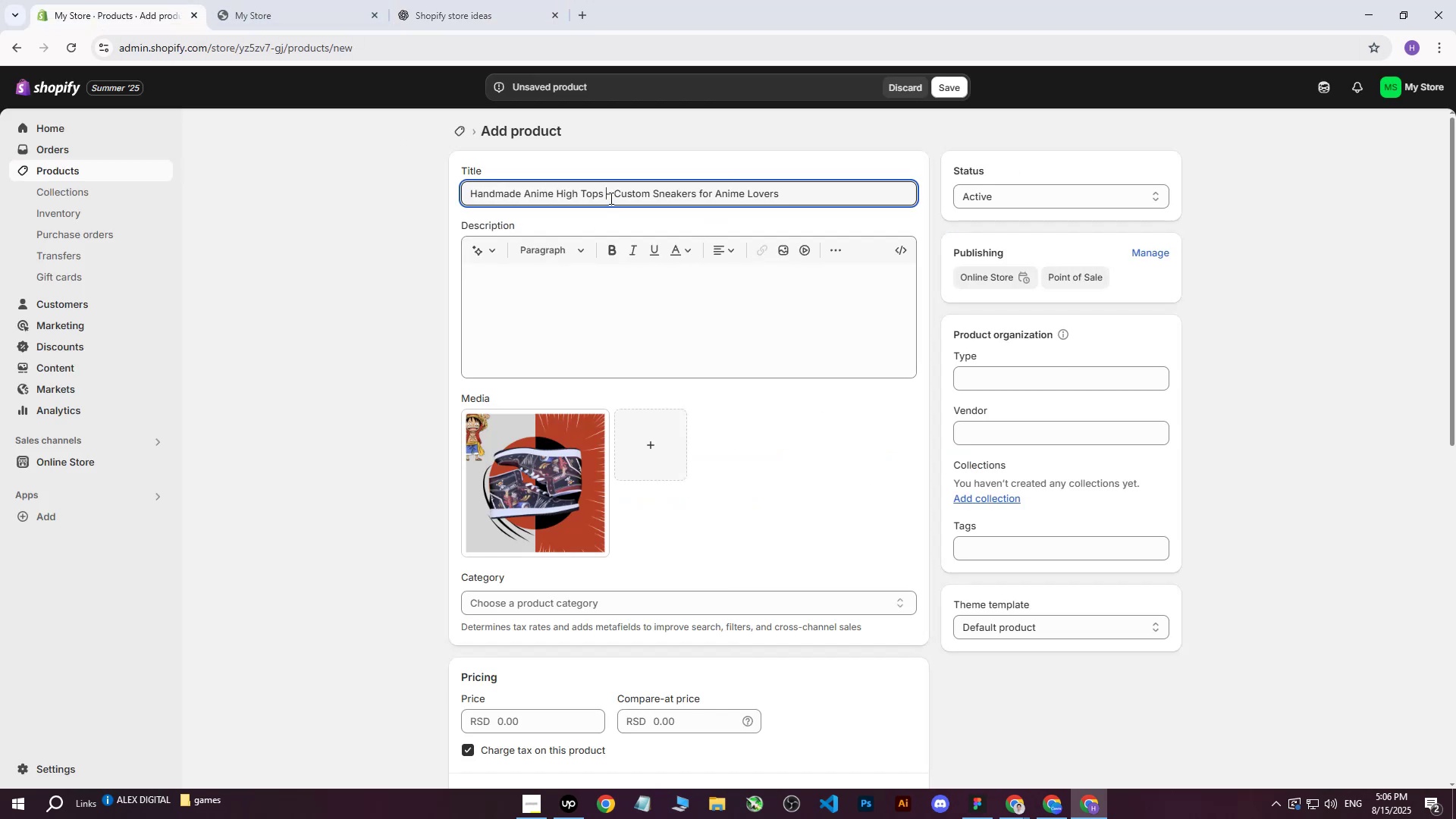 
left_click([609, 198])
 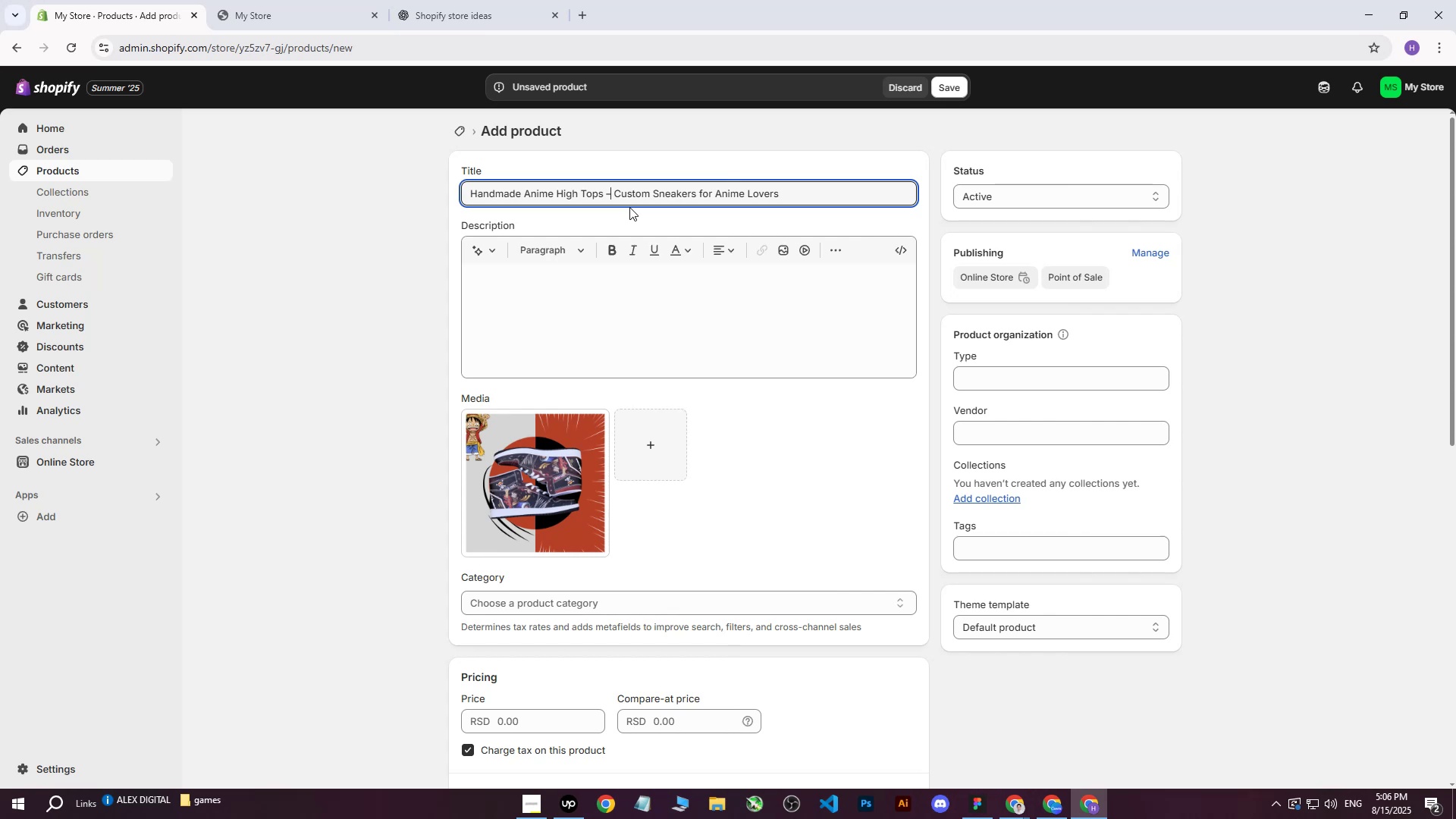 
key(Backspace)
 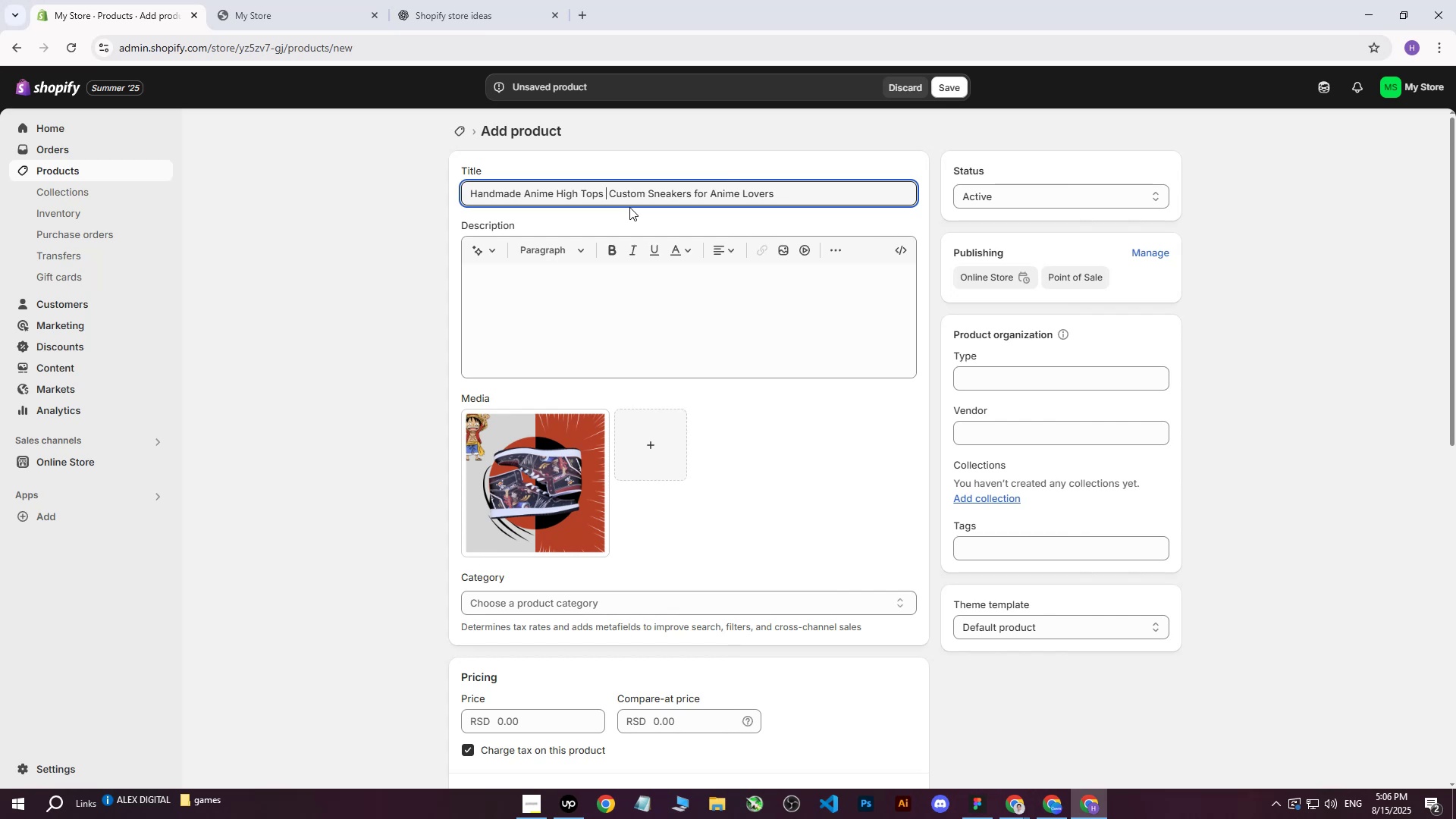 
key(Shift+Backslash)
 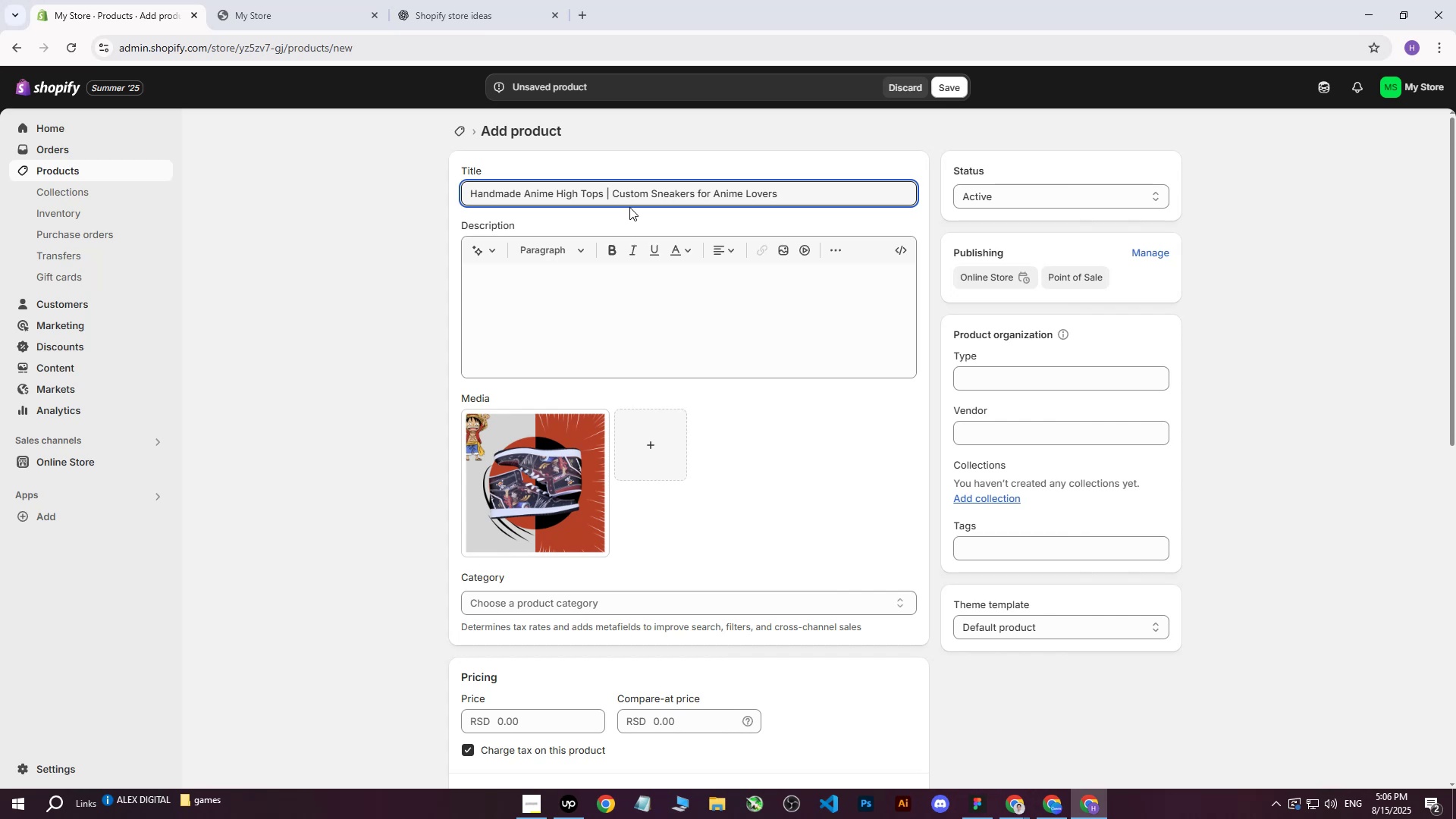 
wait(19.46)
 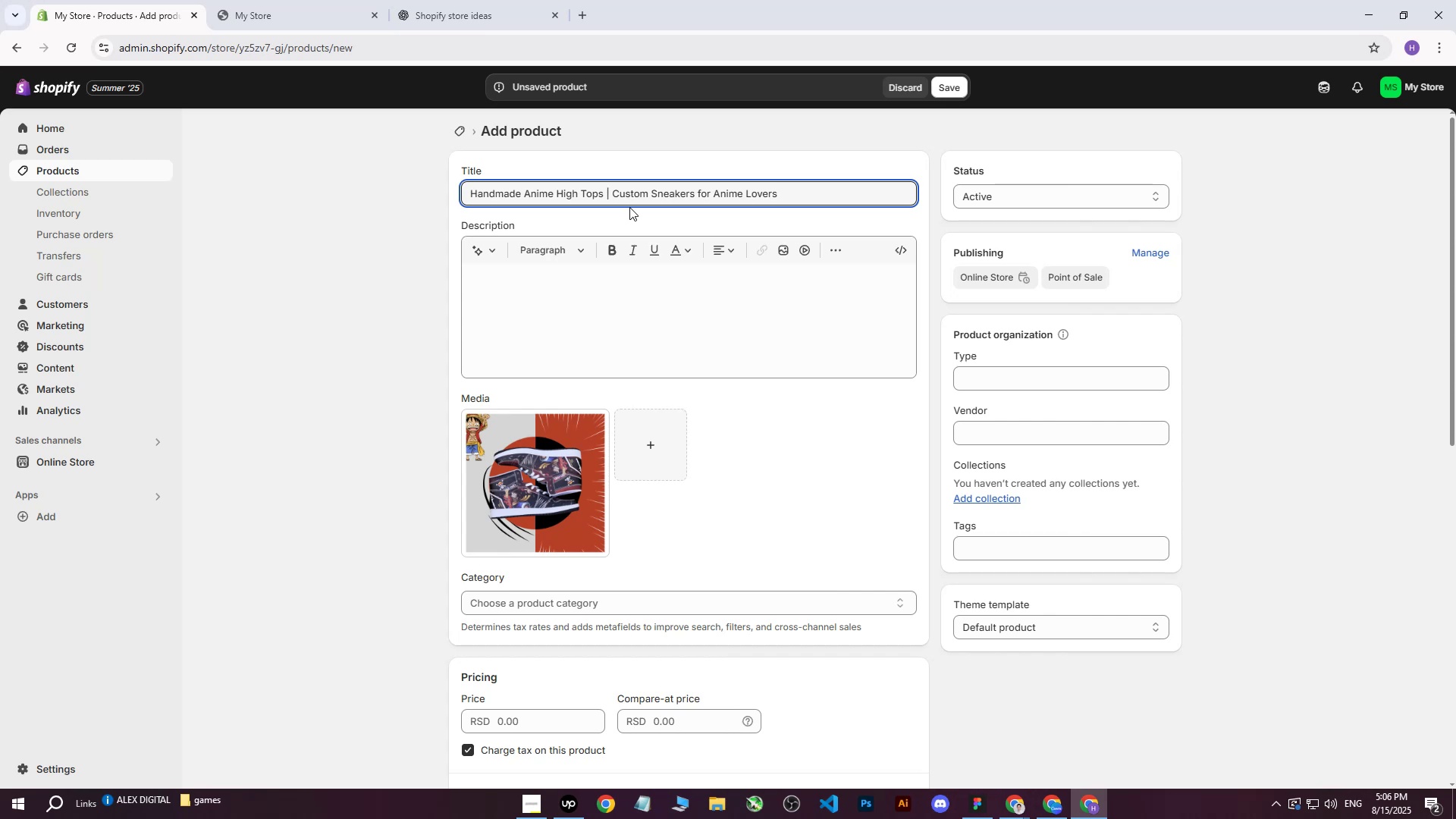 
left_click([1021, 733])
 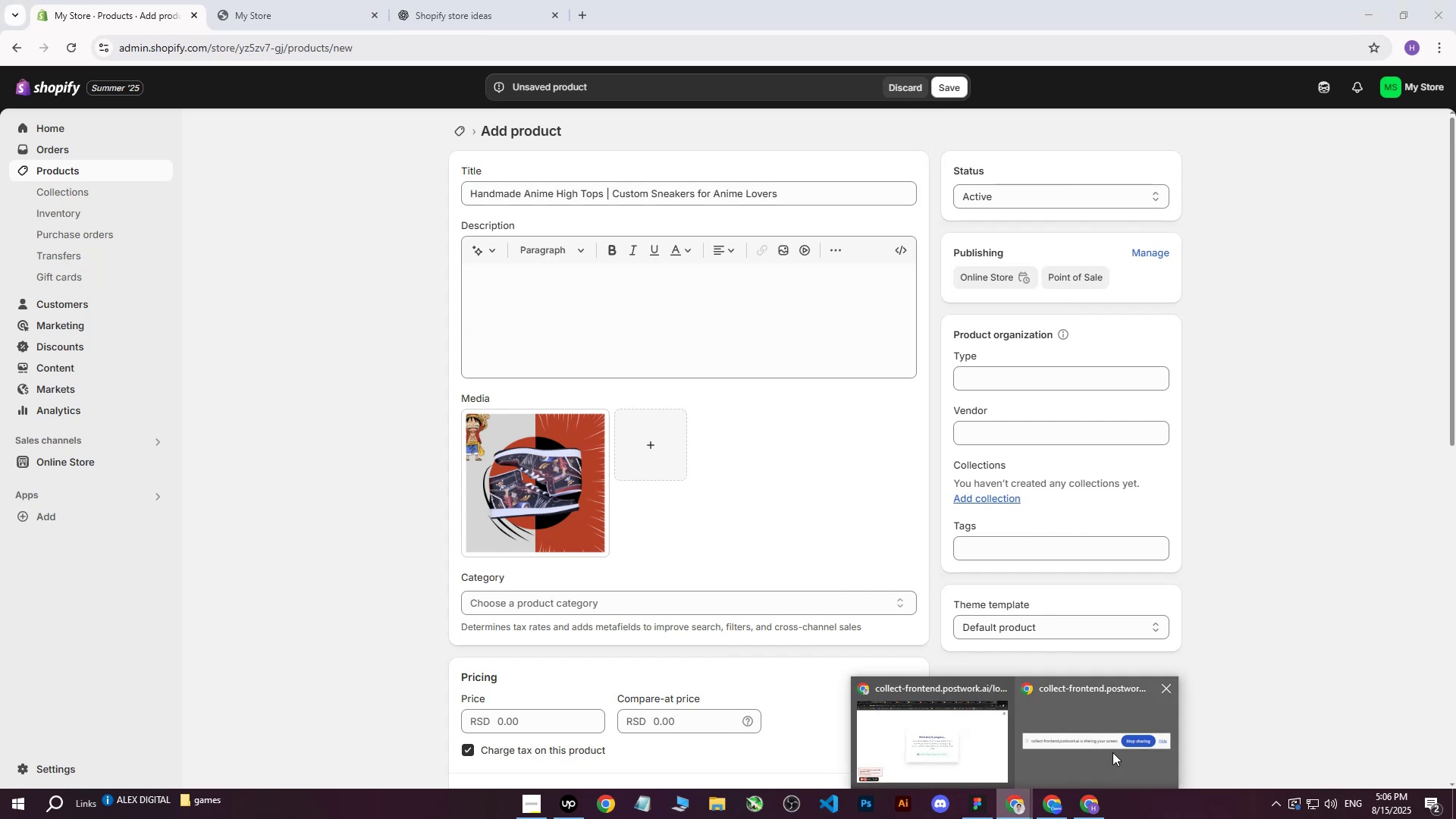 
left_click([981, 722])
 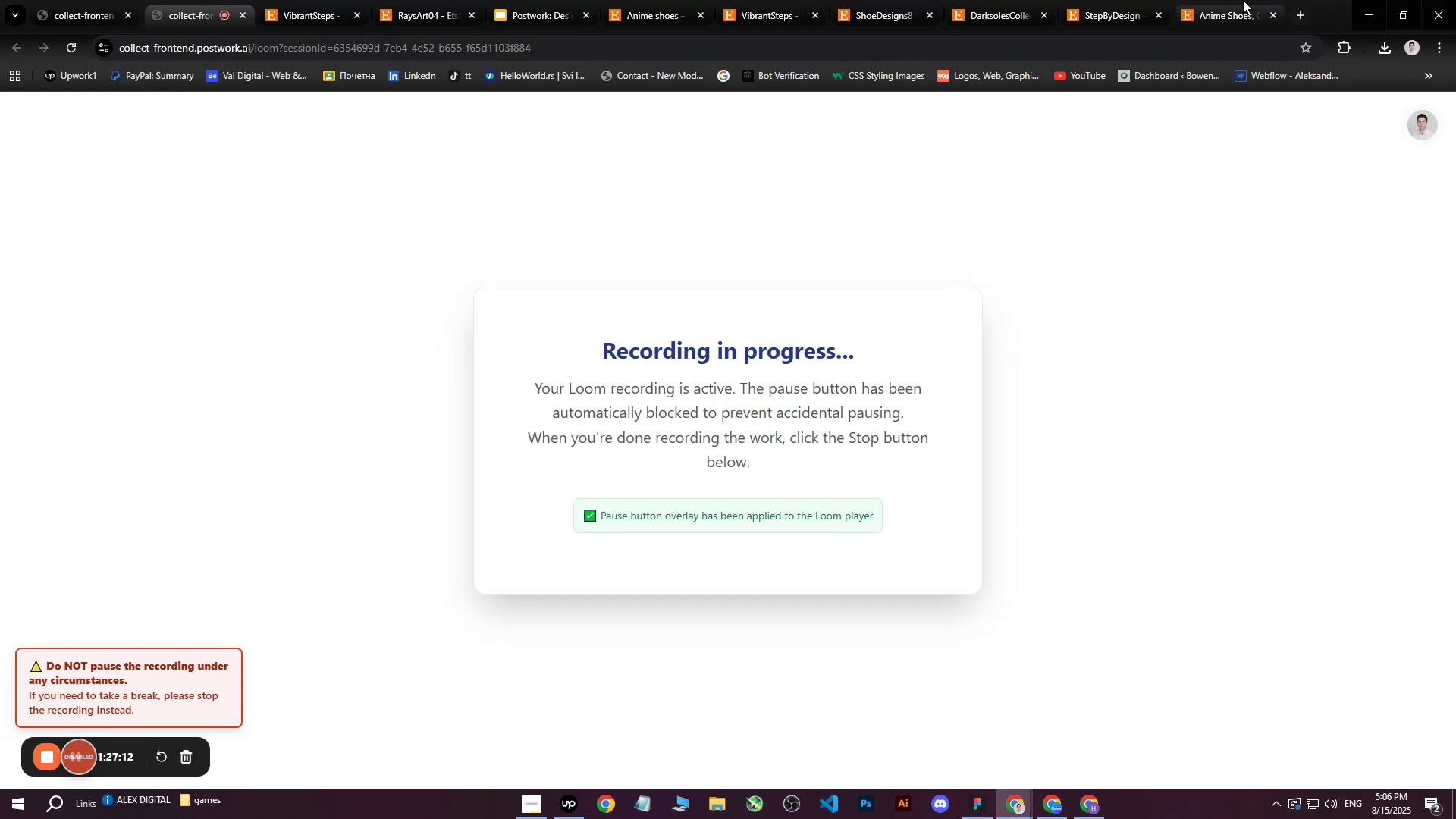 
left_click([1250, 0])
 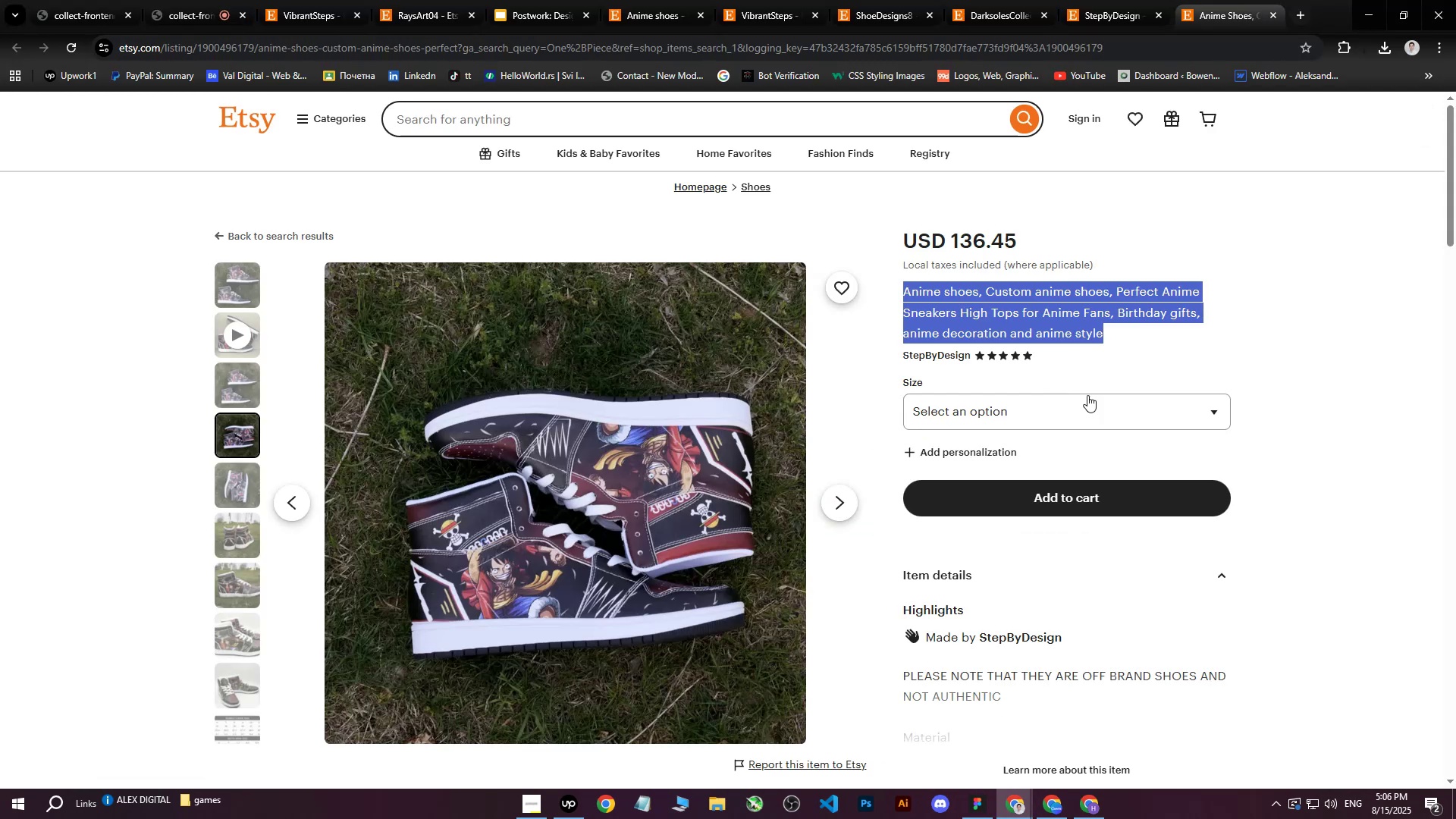 
left_click([1236, 331])
 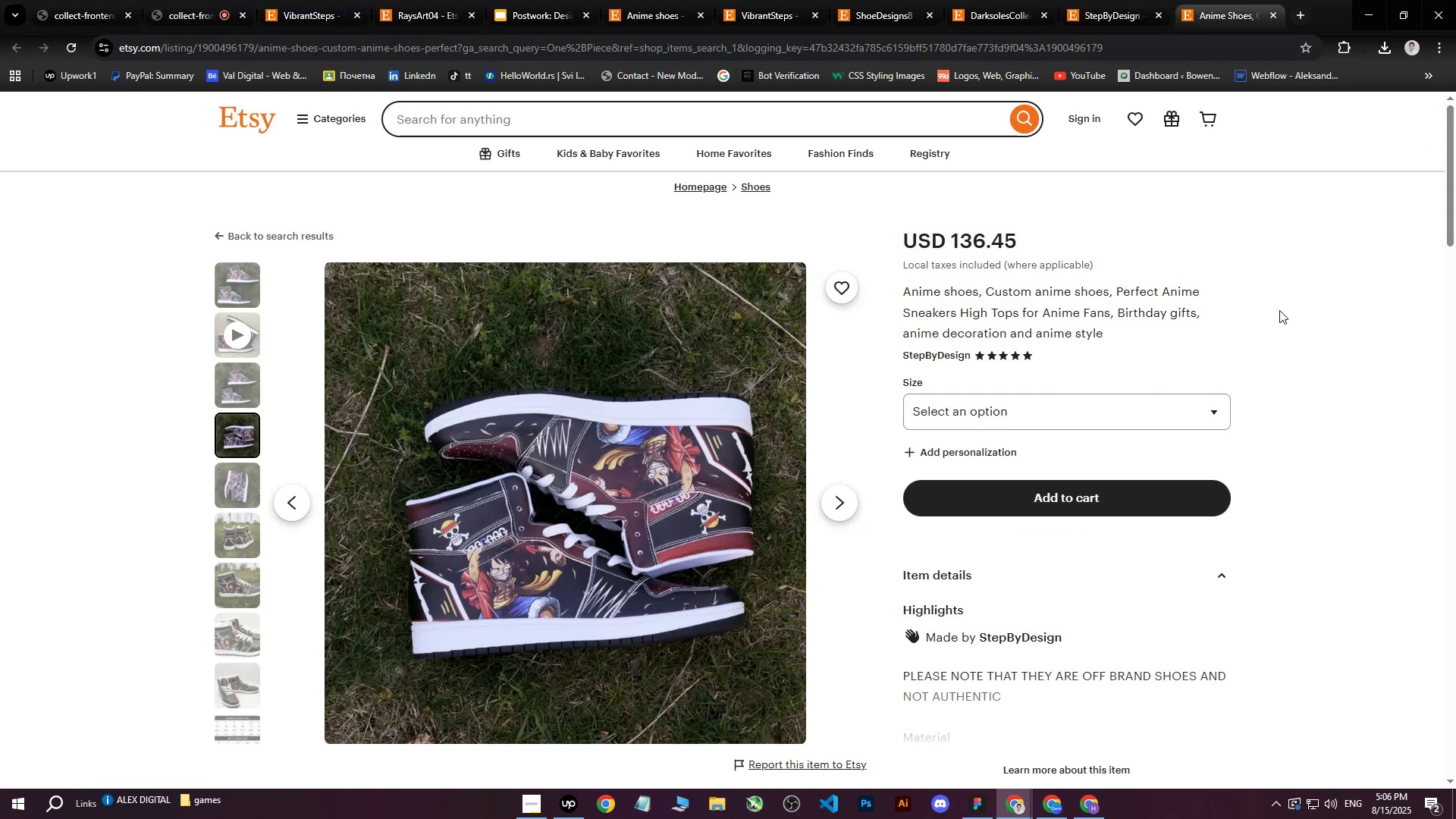 
scroll: coordinate [1041, 557], scroll_direction: down, amount: 5.0
 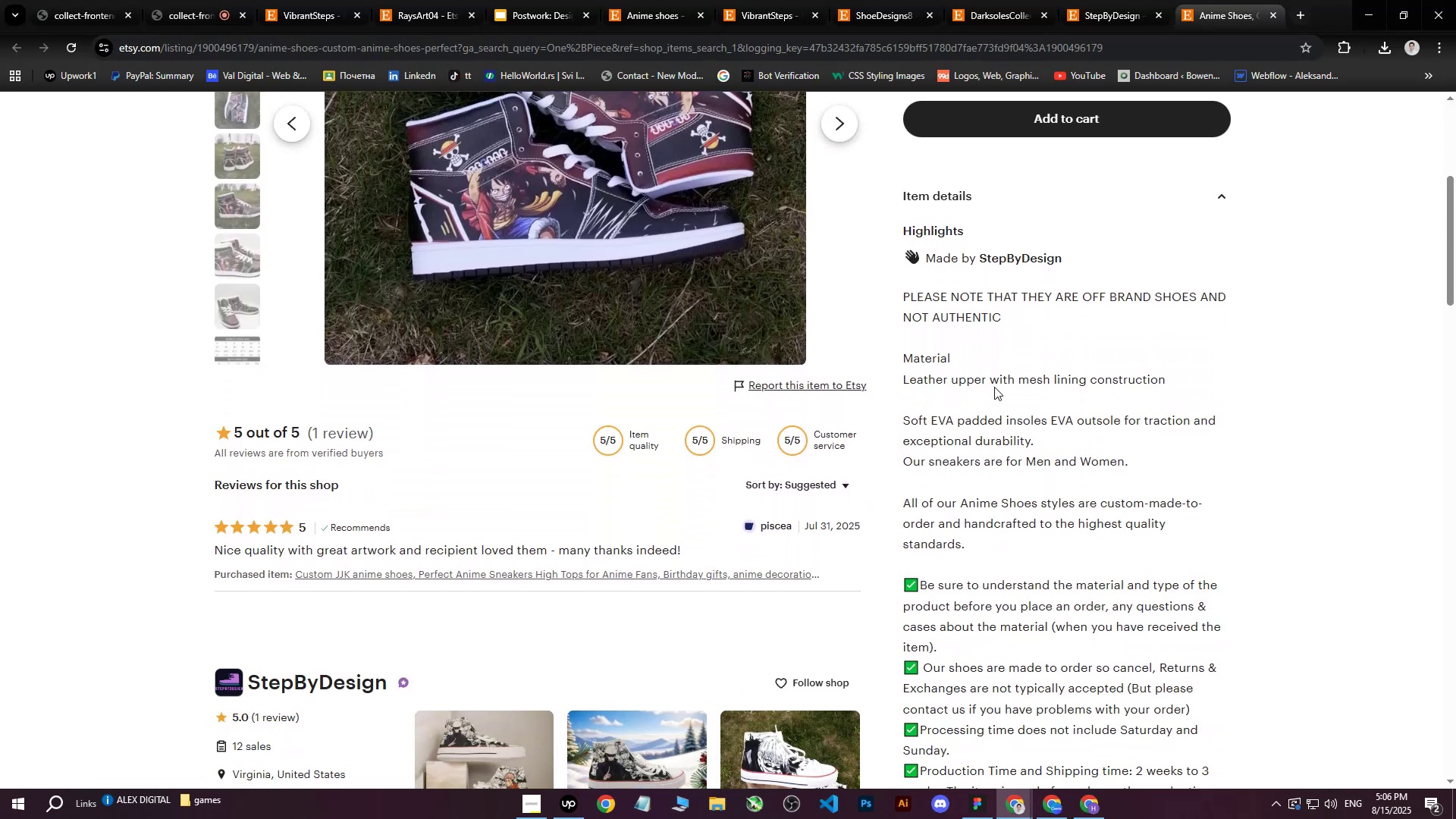 
scroll: coordinate [994, 387], scroll_direction: up, amount: 2.0
 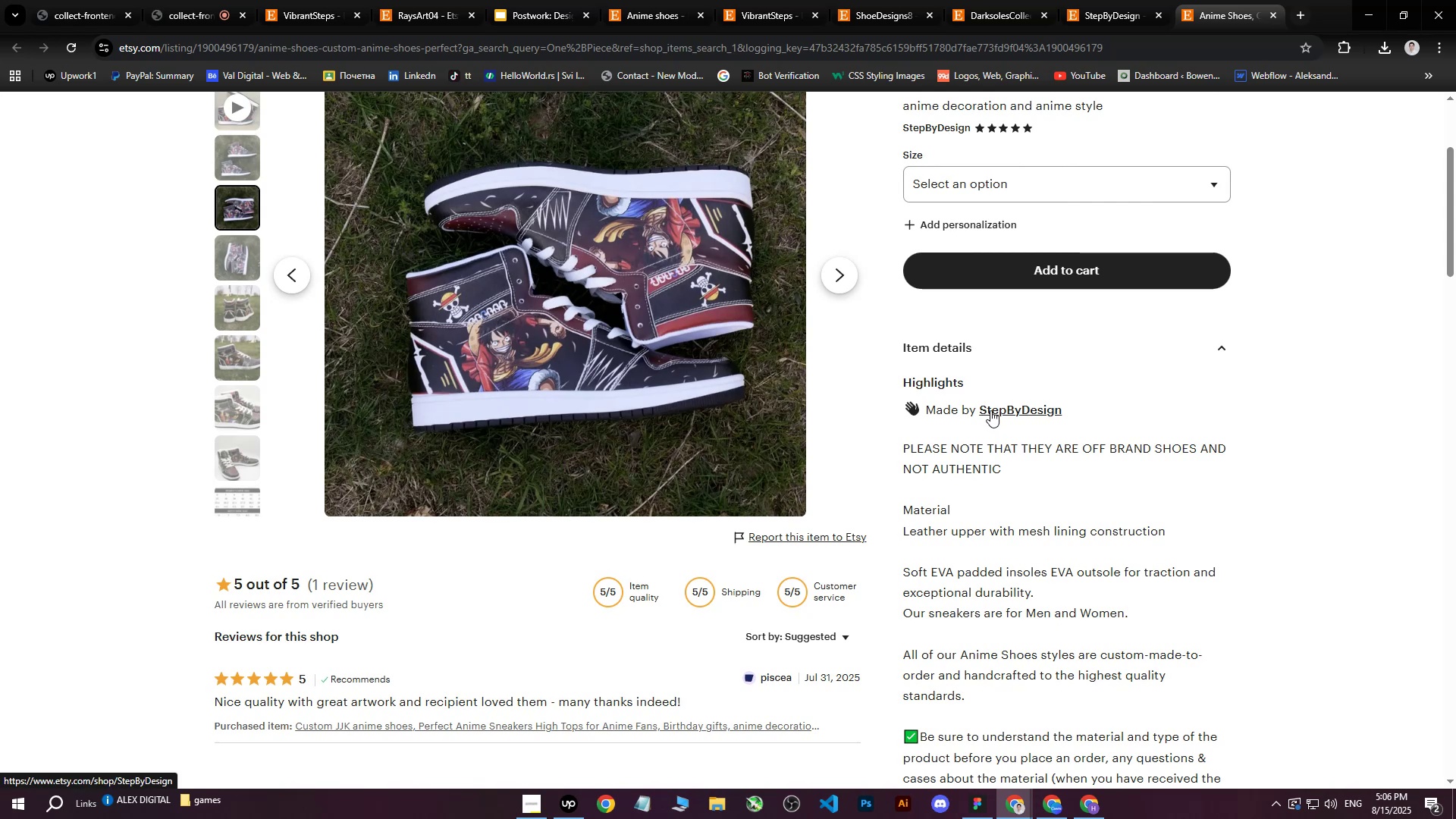 
scroll: coordinate [990, 410], scroll_direction: down, amount: 1.0
 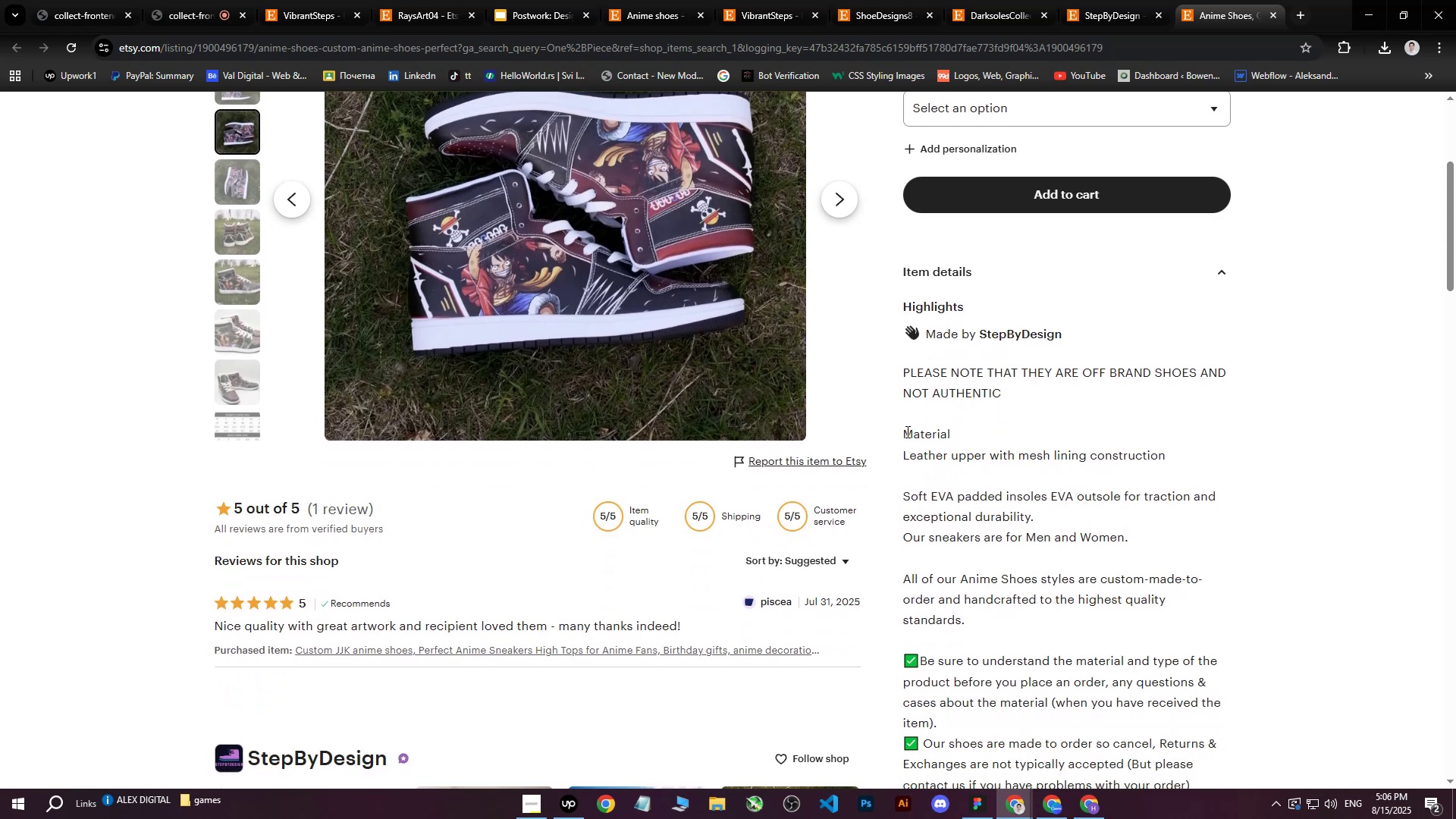 
left_click_drag(start_coordinate=[903, 432], to_coordinate=[1068, 593])
 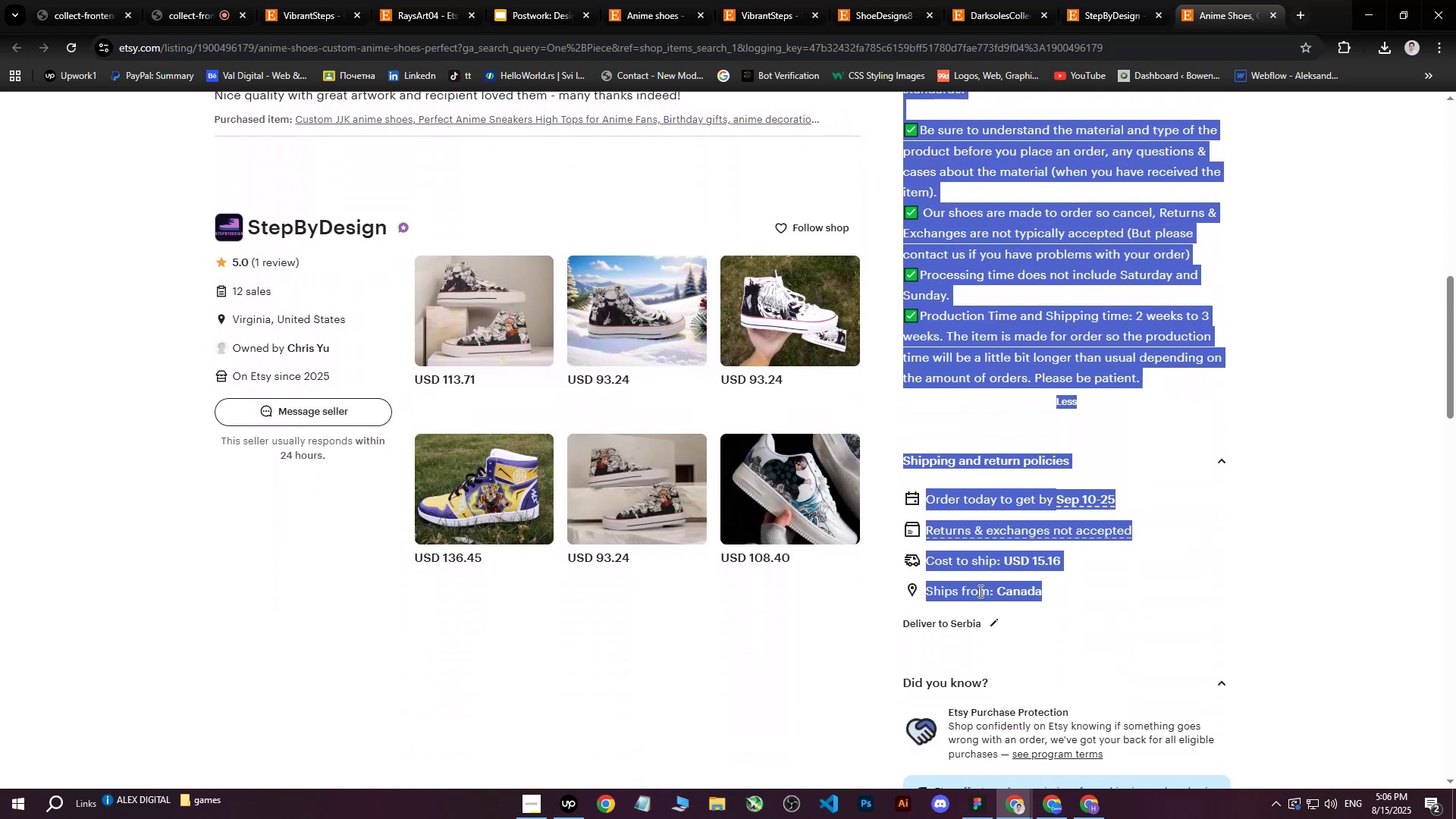 
scroll: coordinate [1071, 592], scroll_direction: down, amount: 6.0
 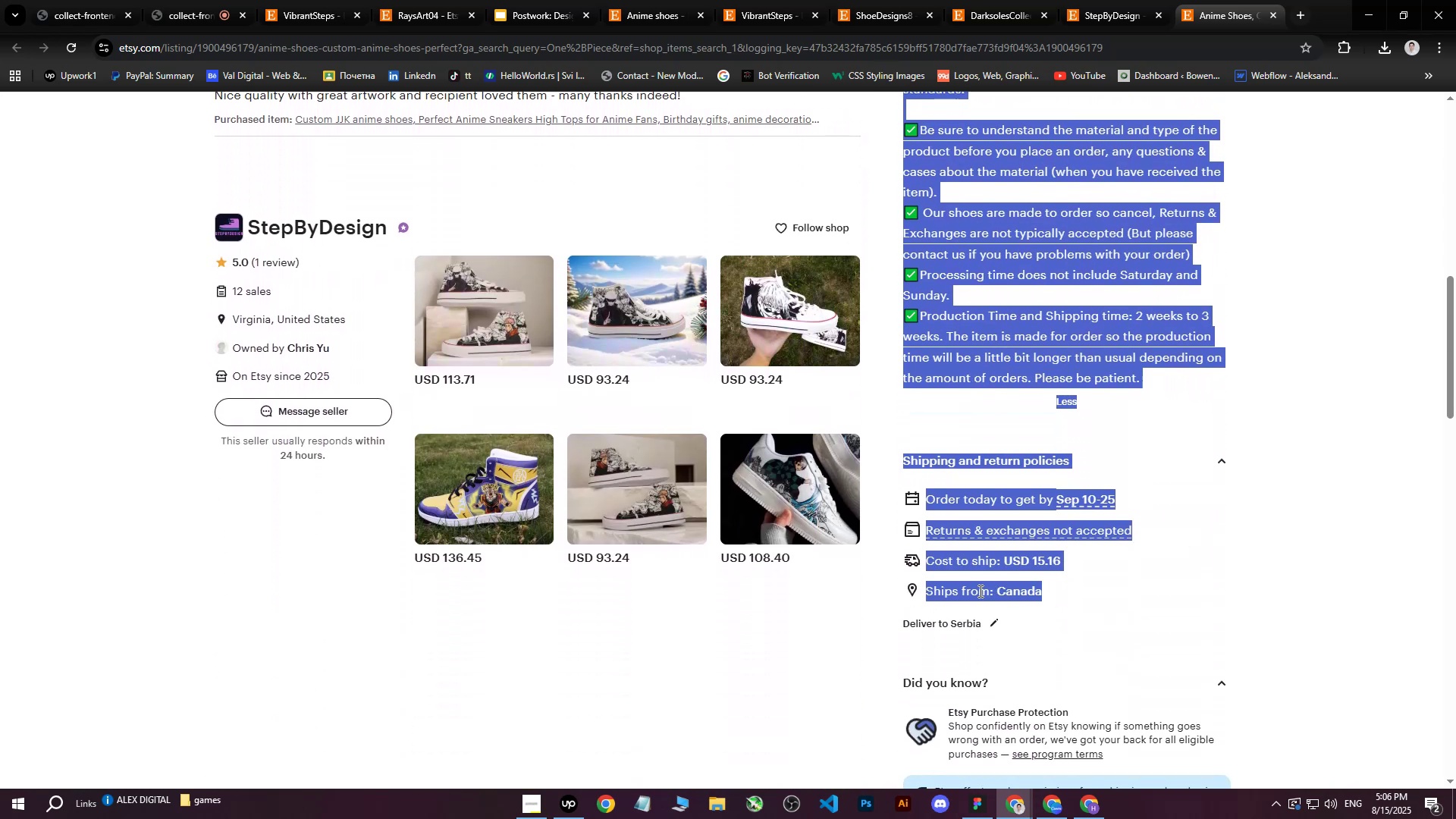 
right_click([979, 591])
 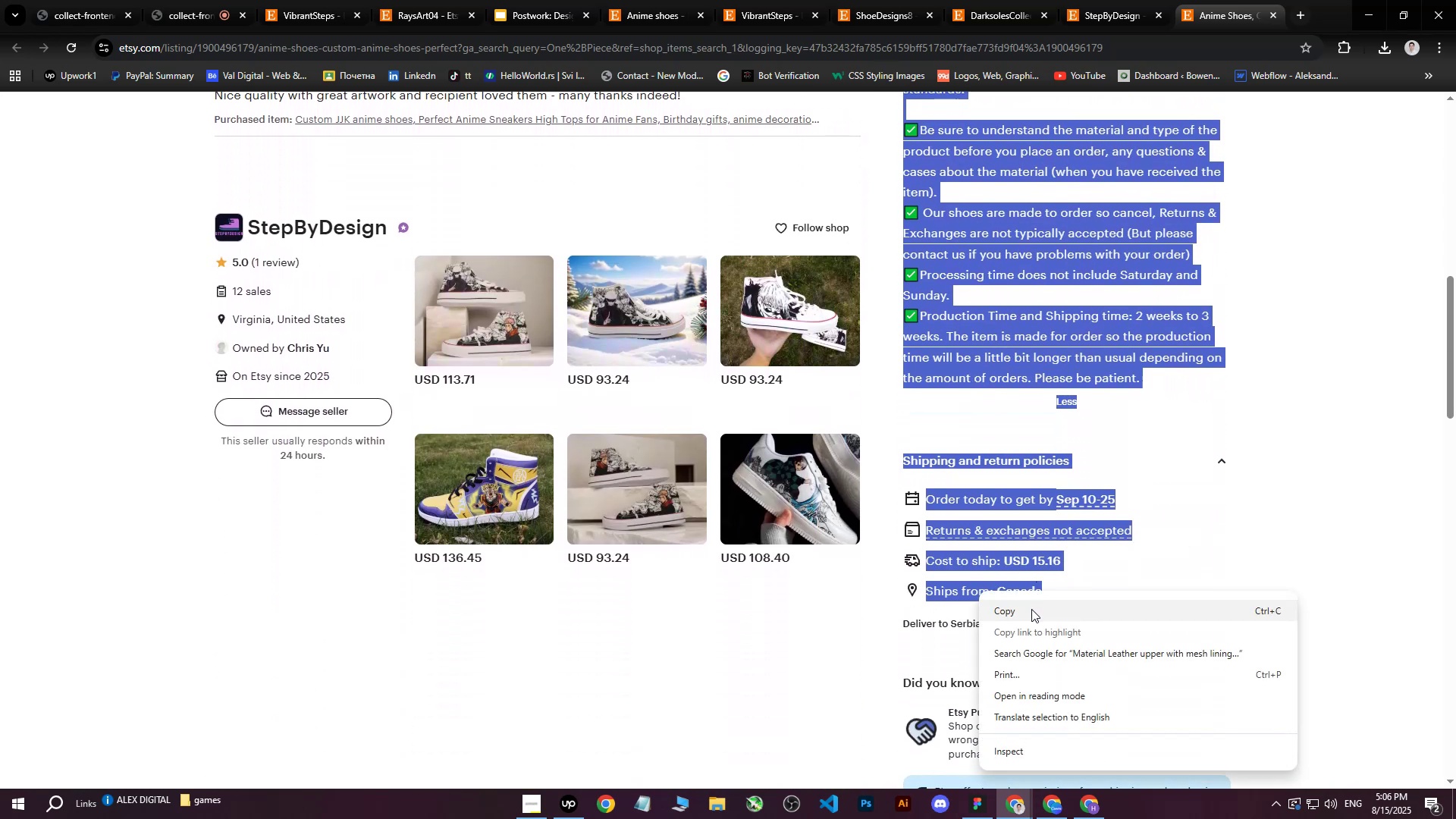 
left_click([1031, 609])
 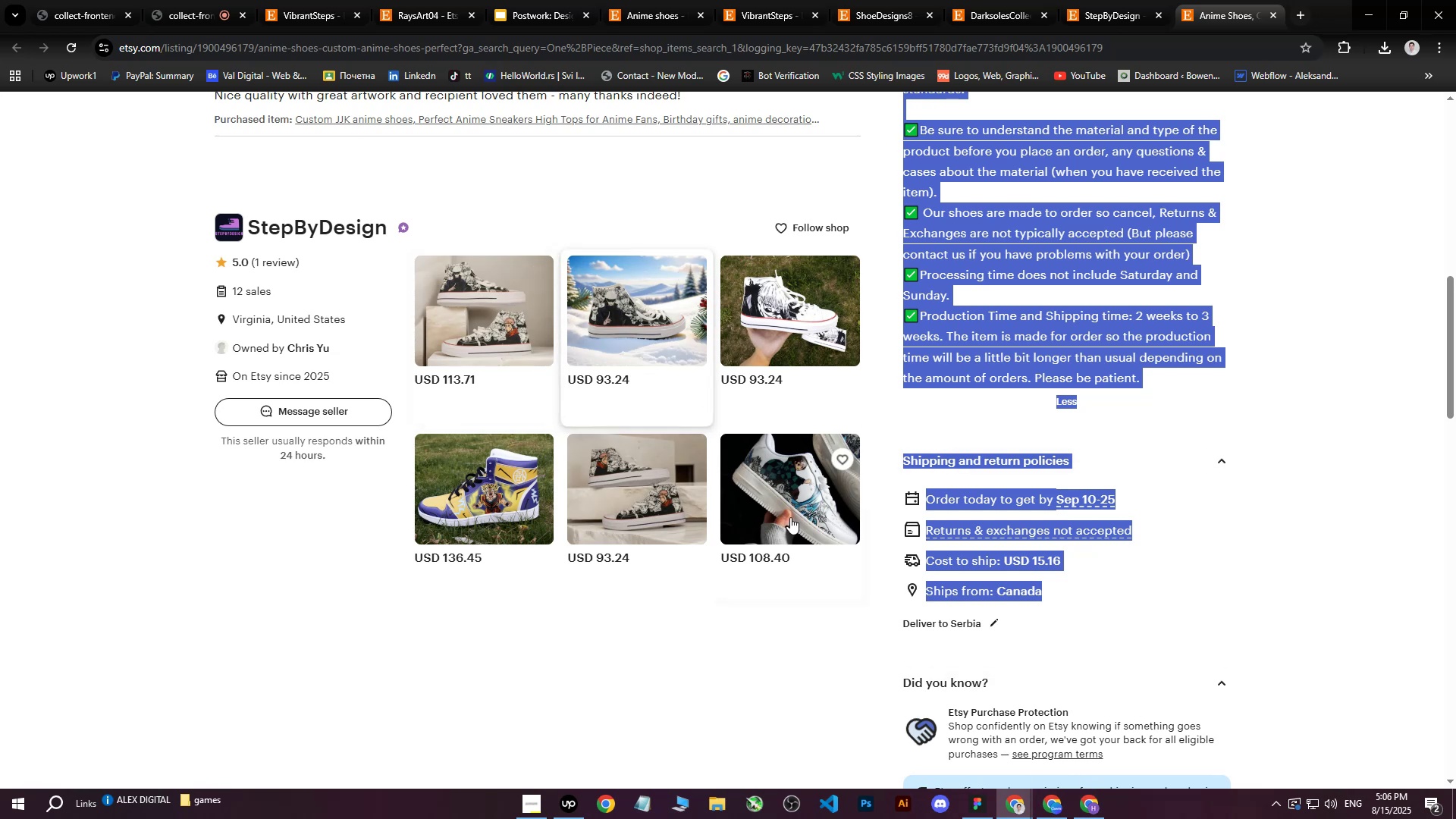 
left_click([1082, 814])
 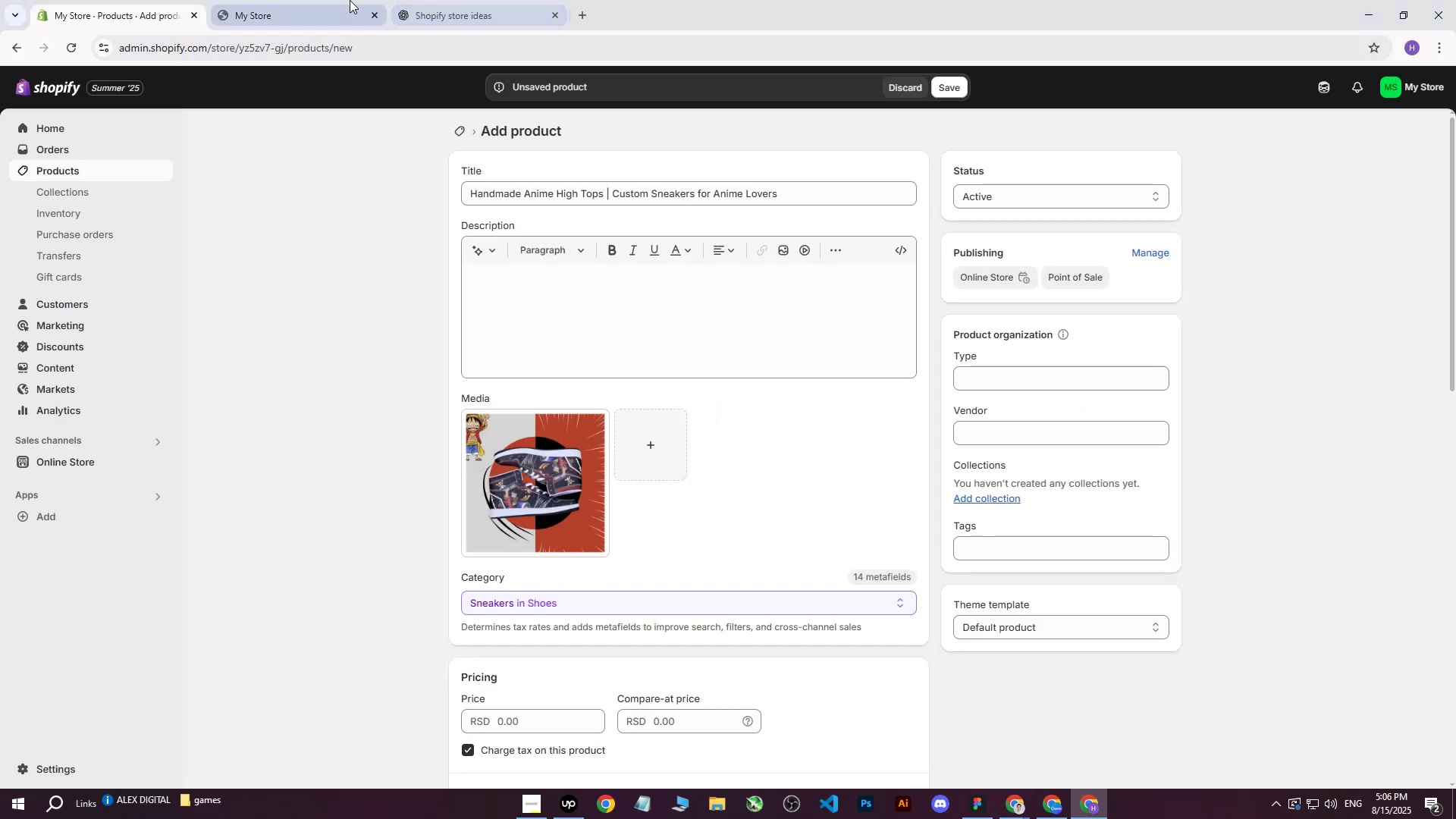 
double_click([450, 0])
 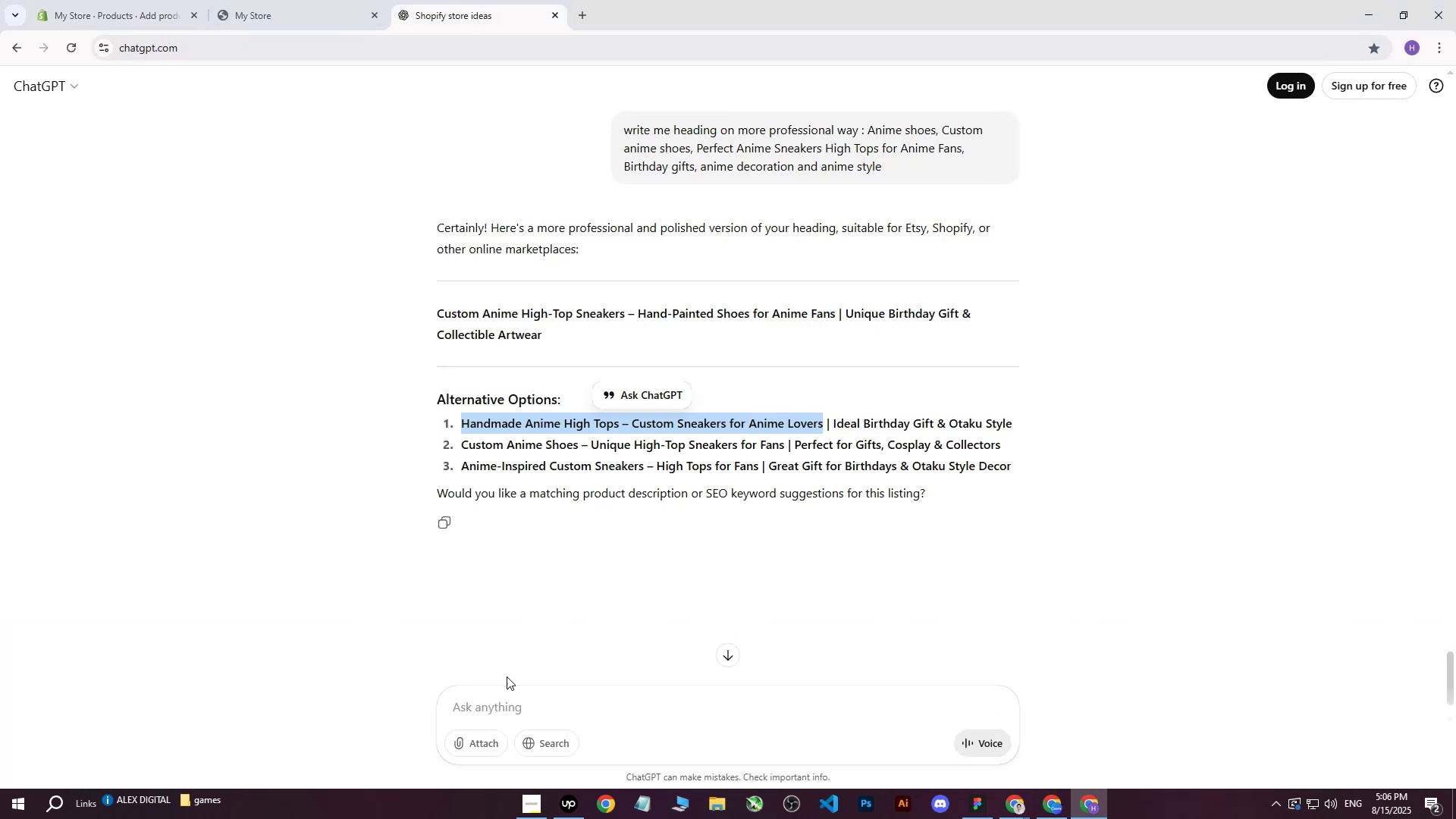 
left_click([485, 711])
 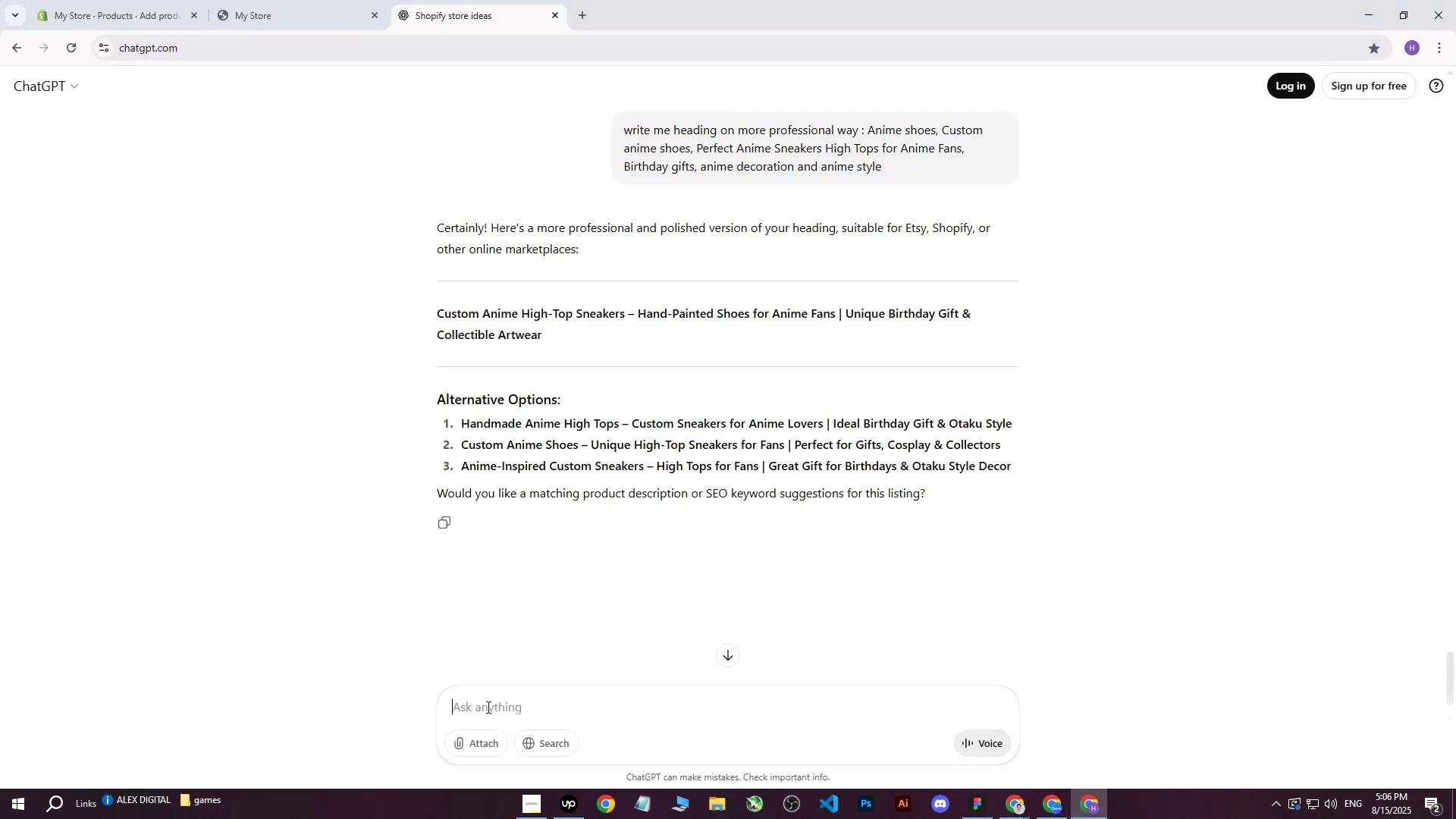 
type(write me this on more professional way : )
 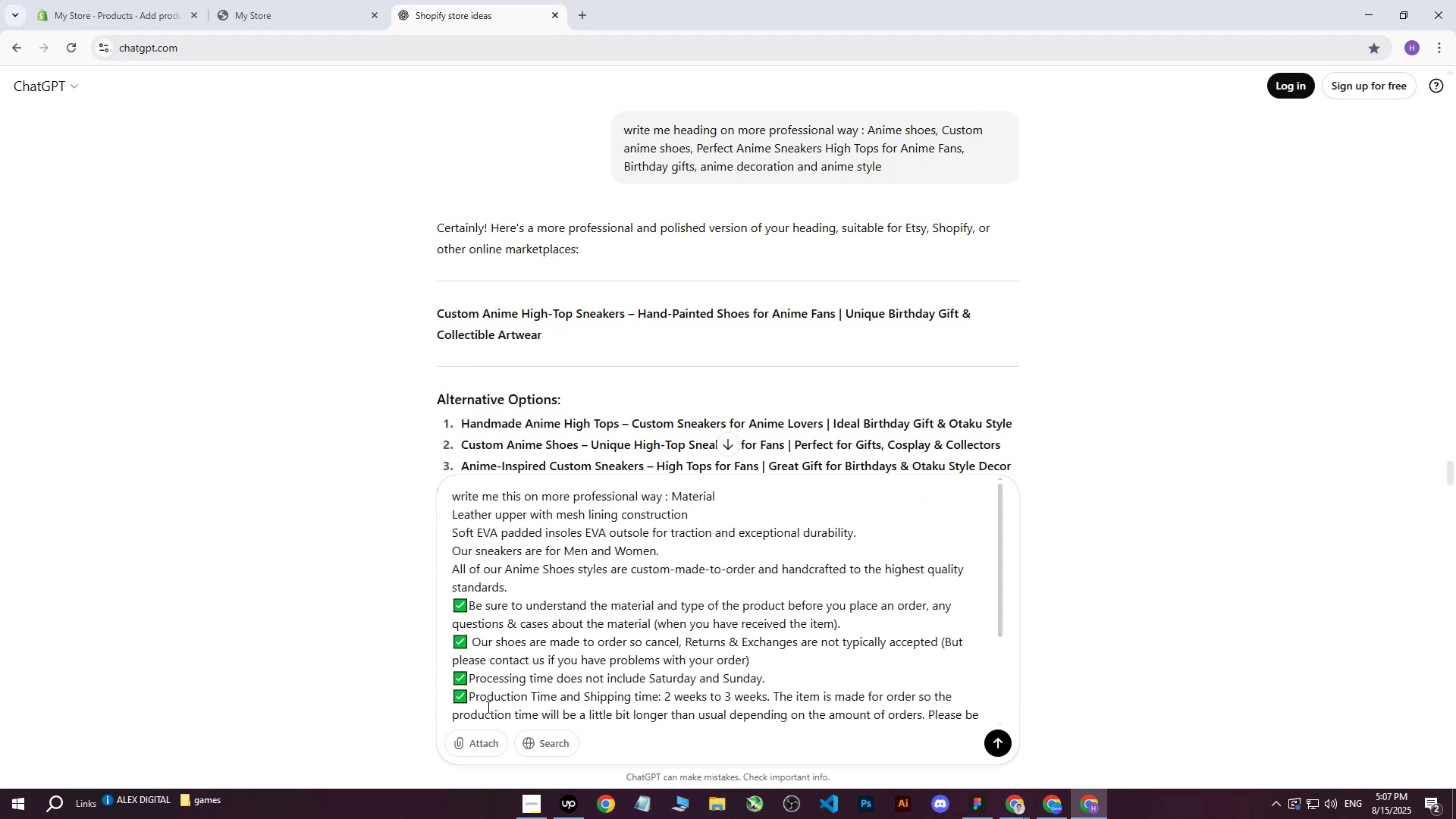 
 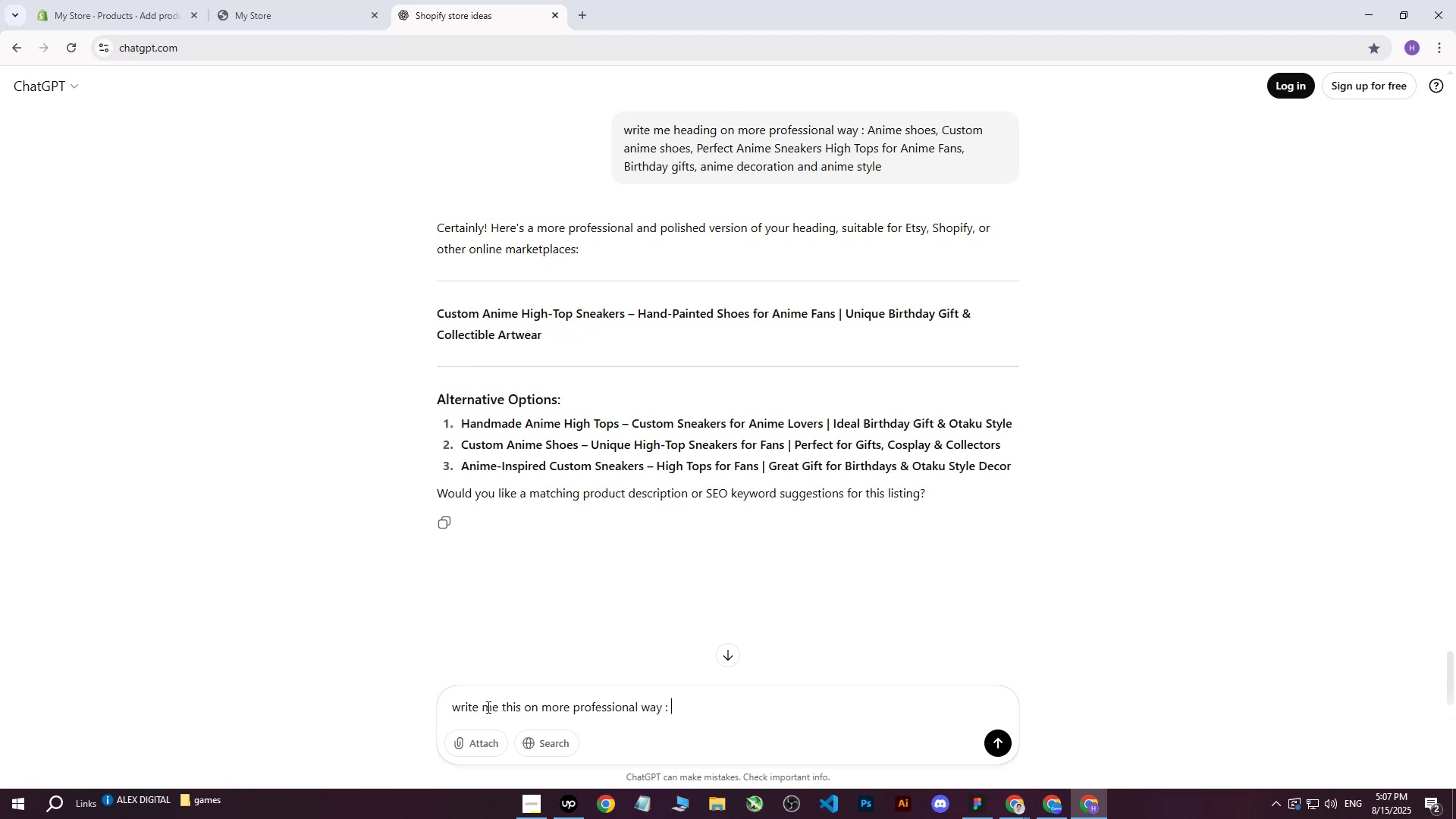 
key(Control+ControlLeft)
 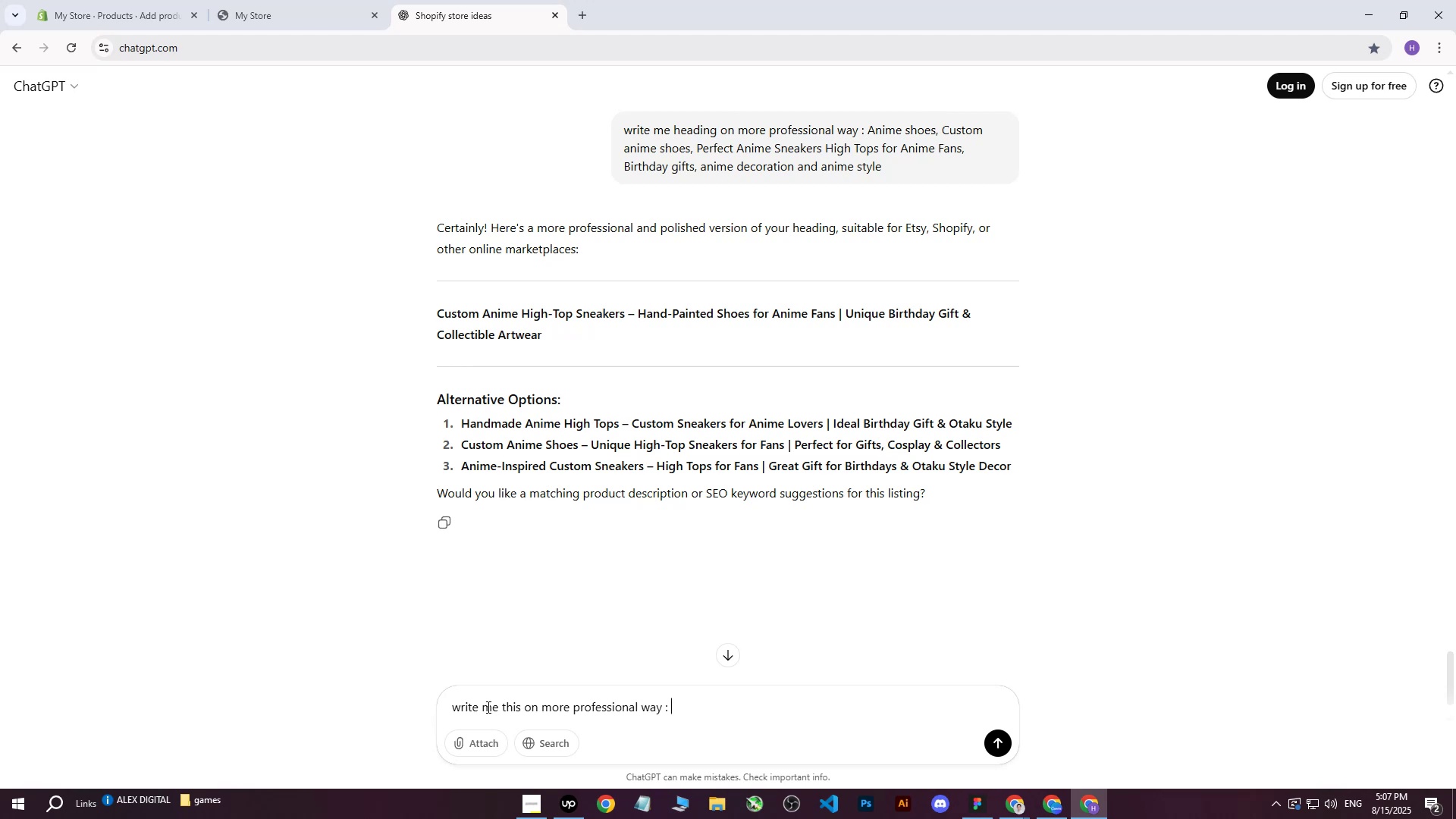 
key(Control+V)
 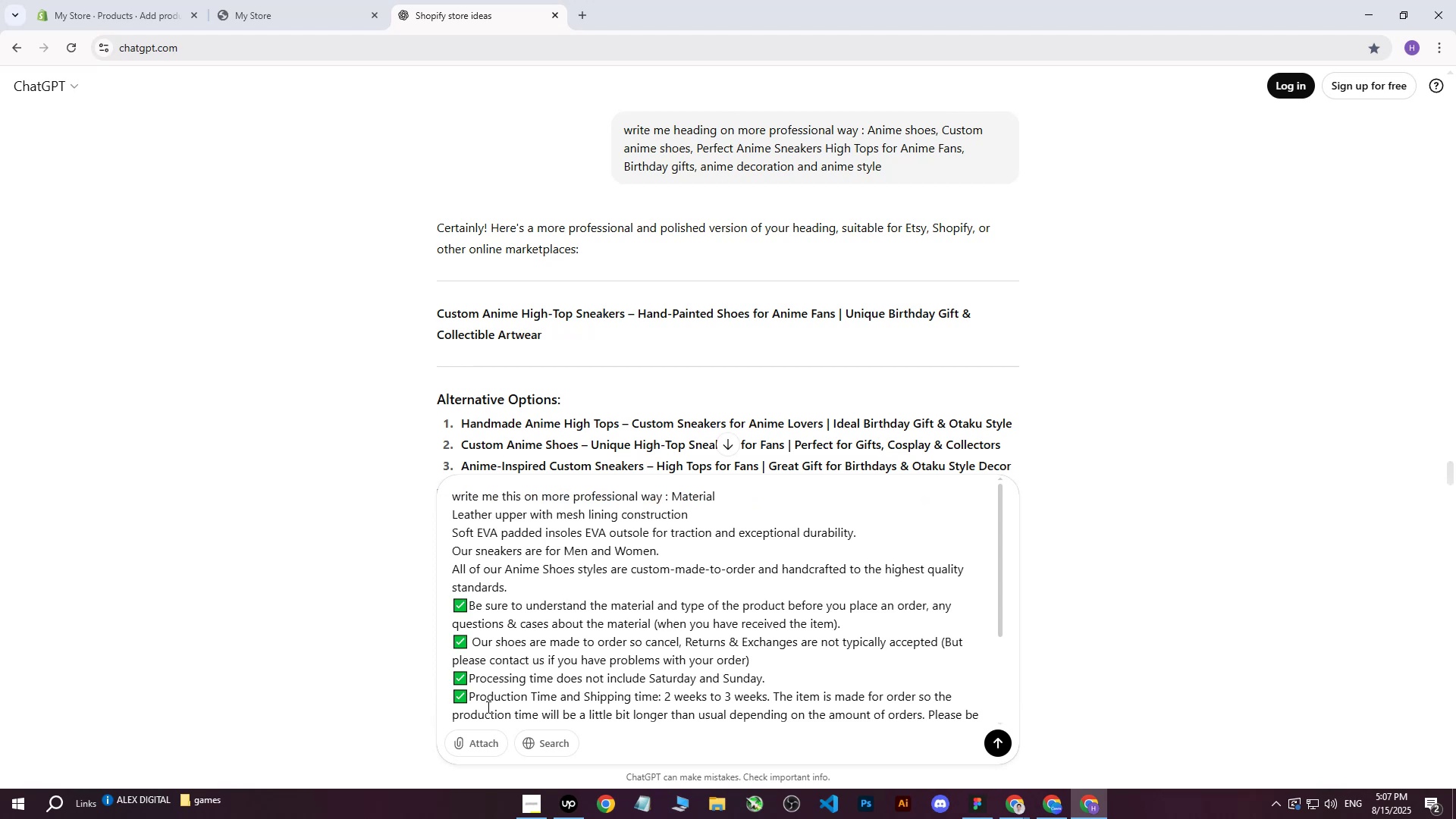 
key(Enter)
 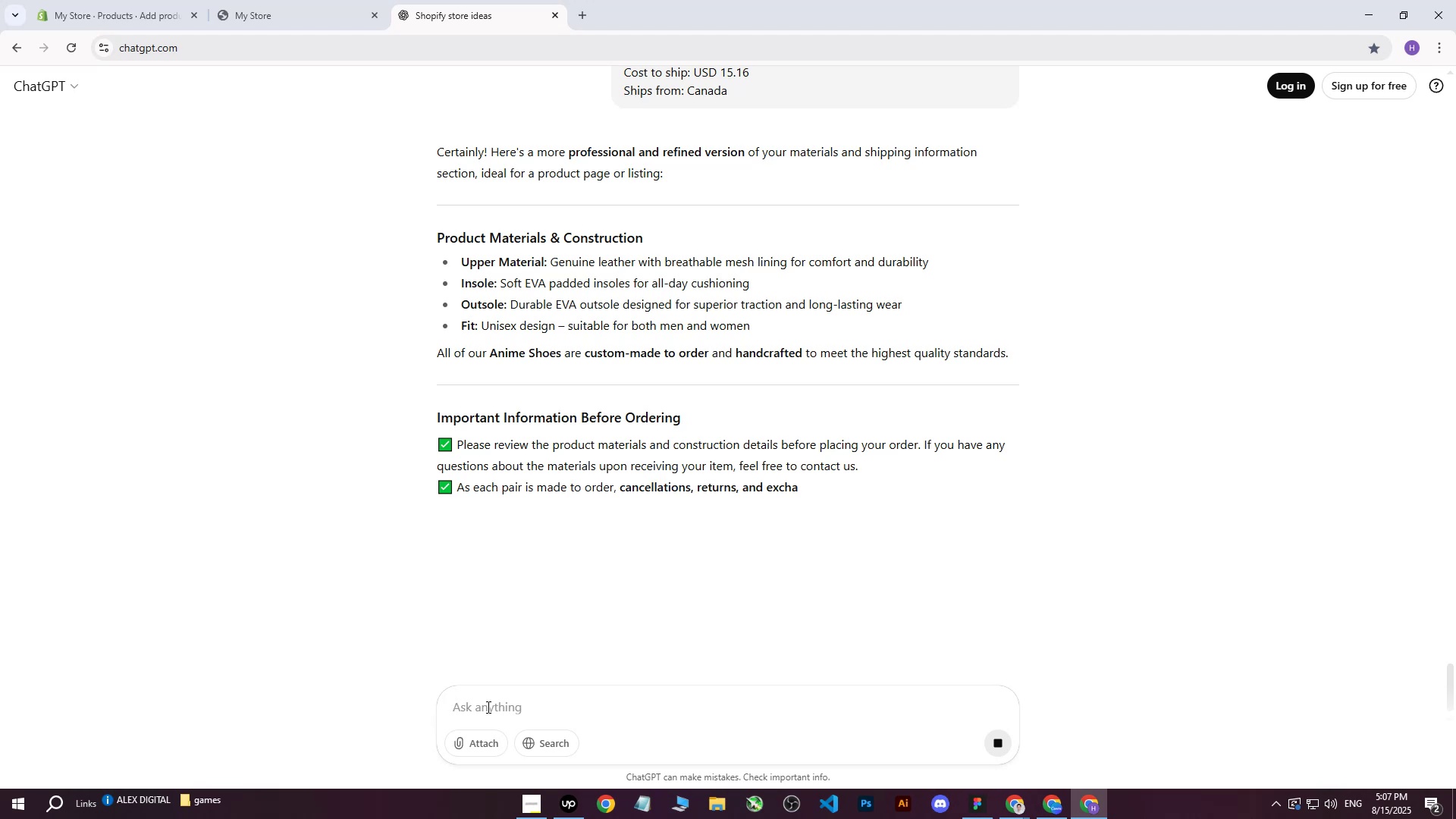 
wait(14.44)
 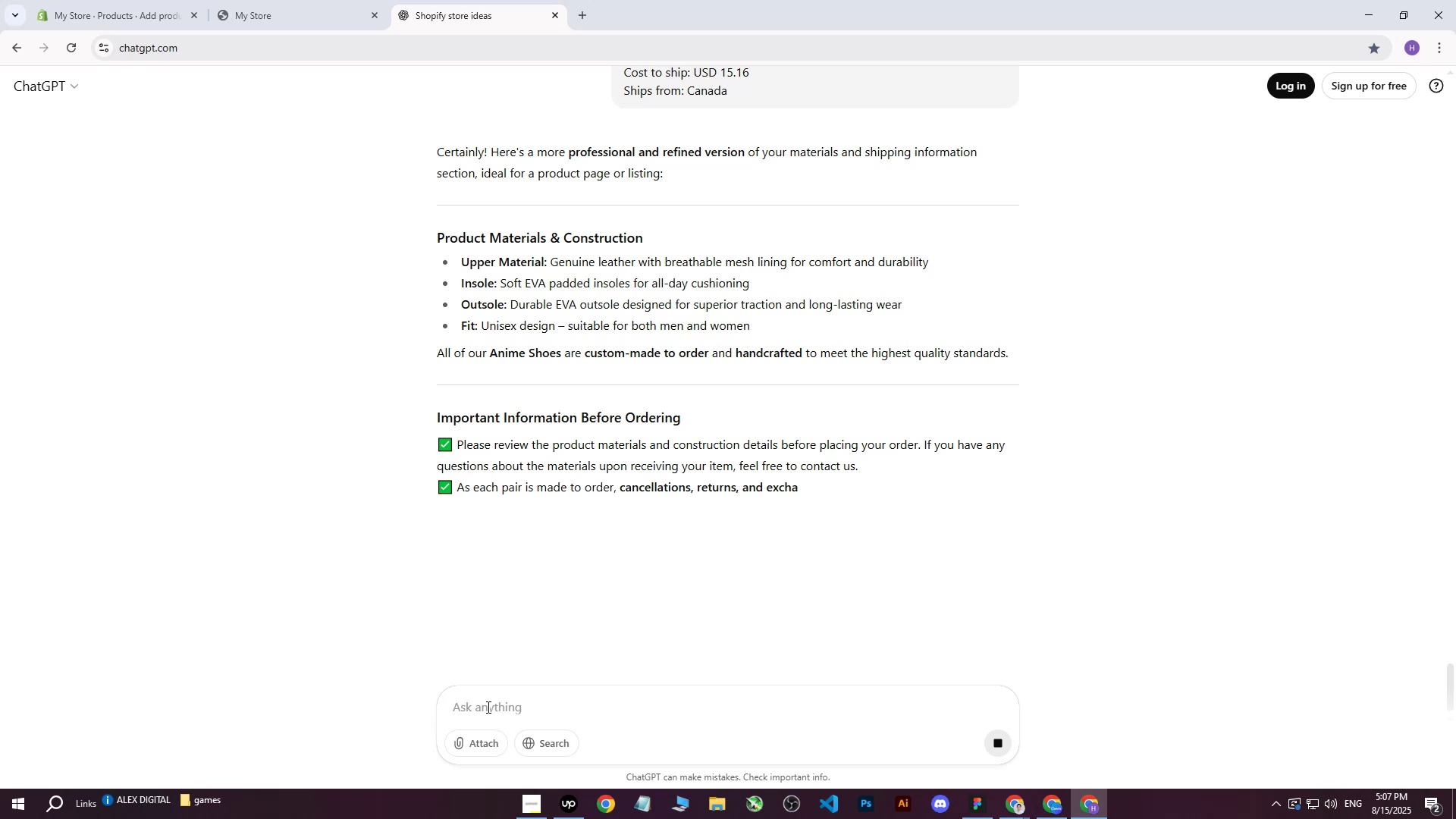 
left_click([290, 302])
 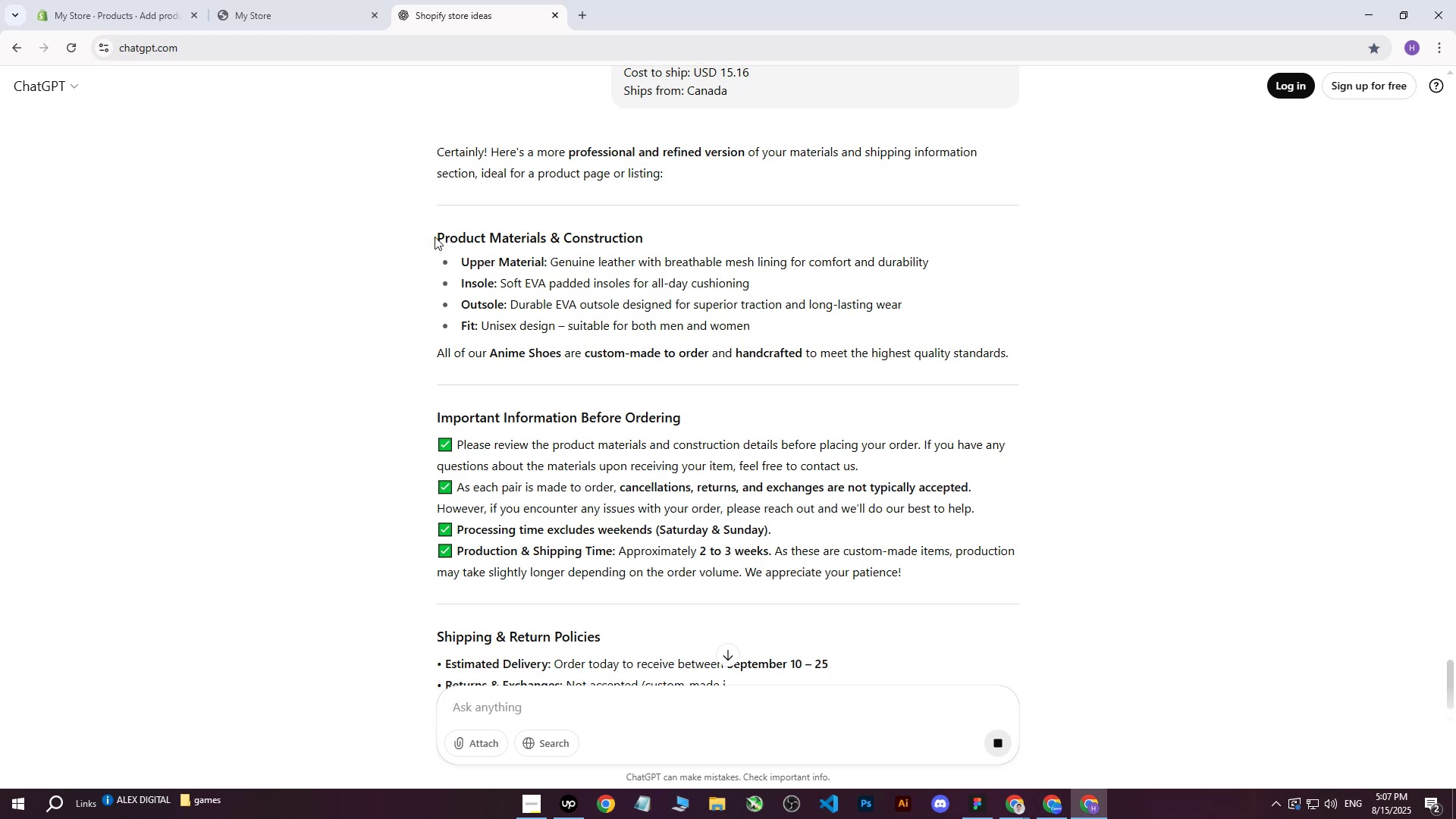 
left_click_drag(start_coordinate=[438, 238], to_coordinate=[446, 238])
 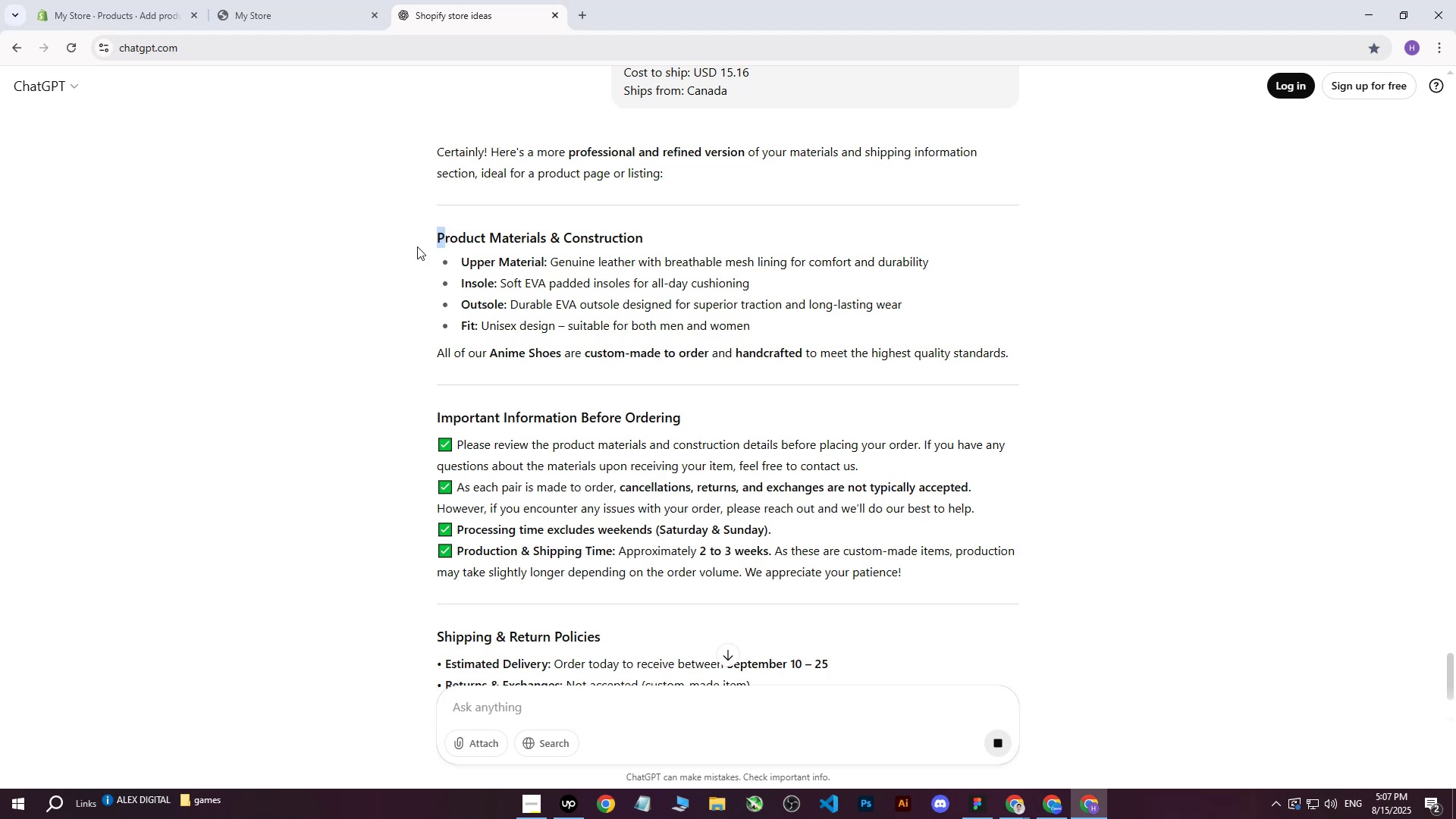 
left_click([417, 246])
 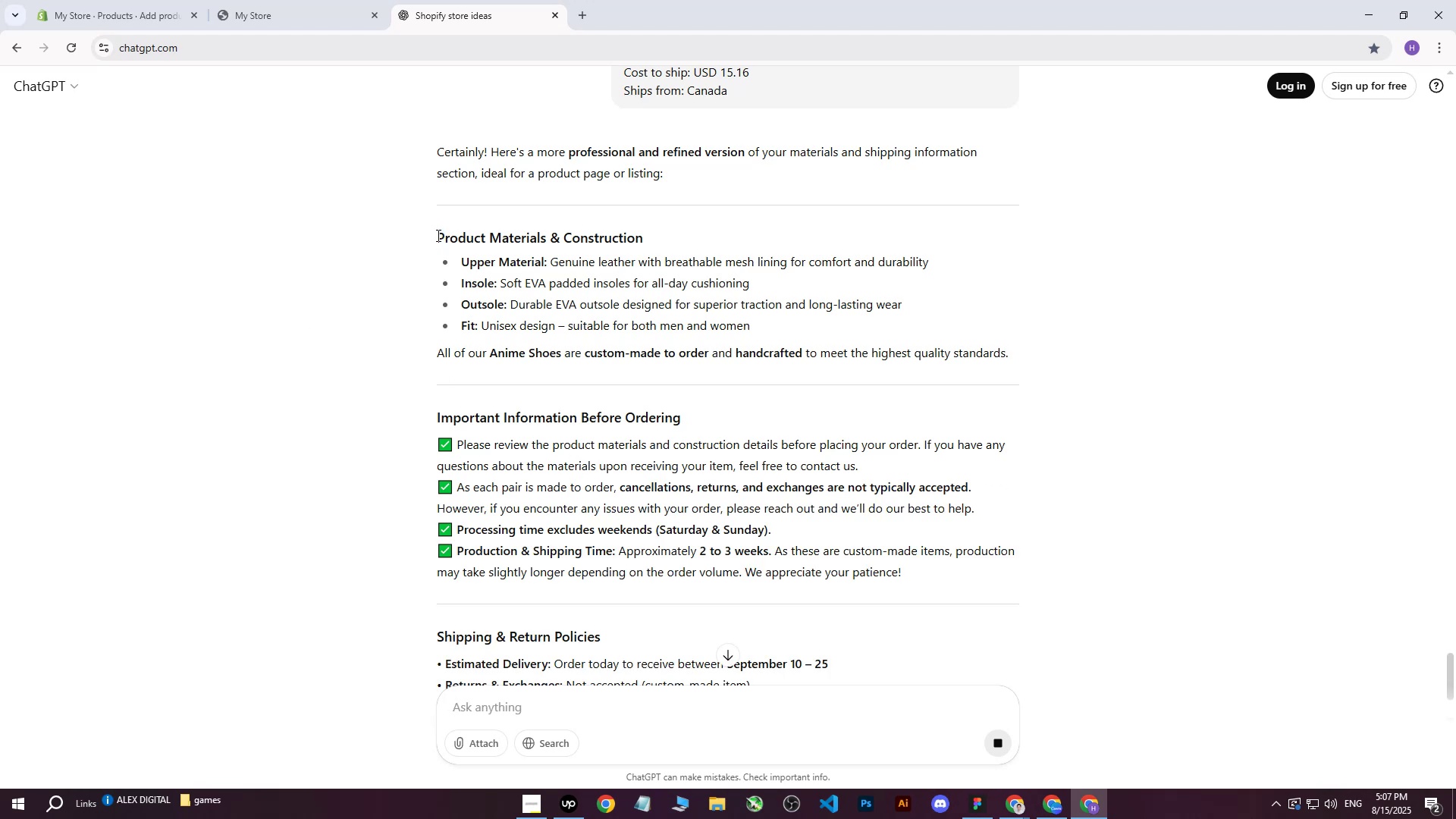 
left_click_drag(start_coordinate=[438, 235], to_coordinate=[576, 507])
 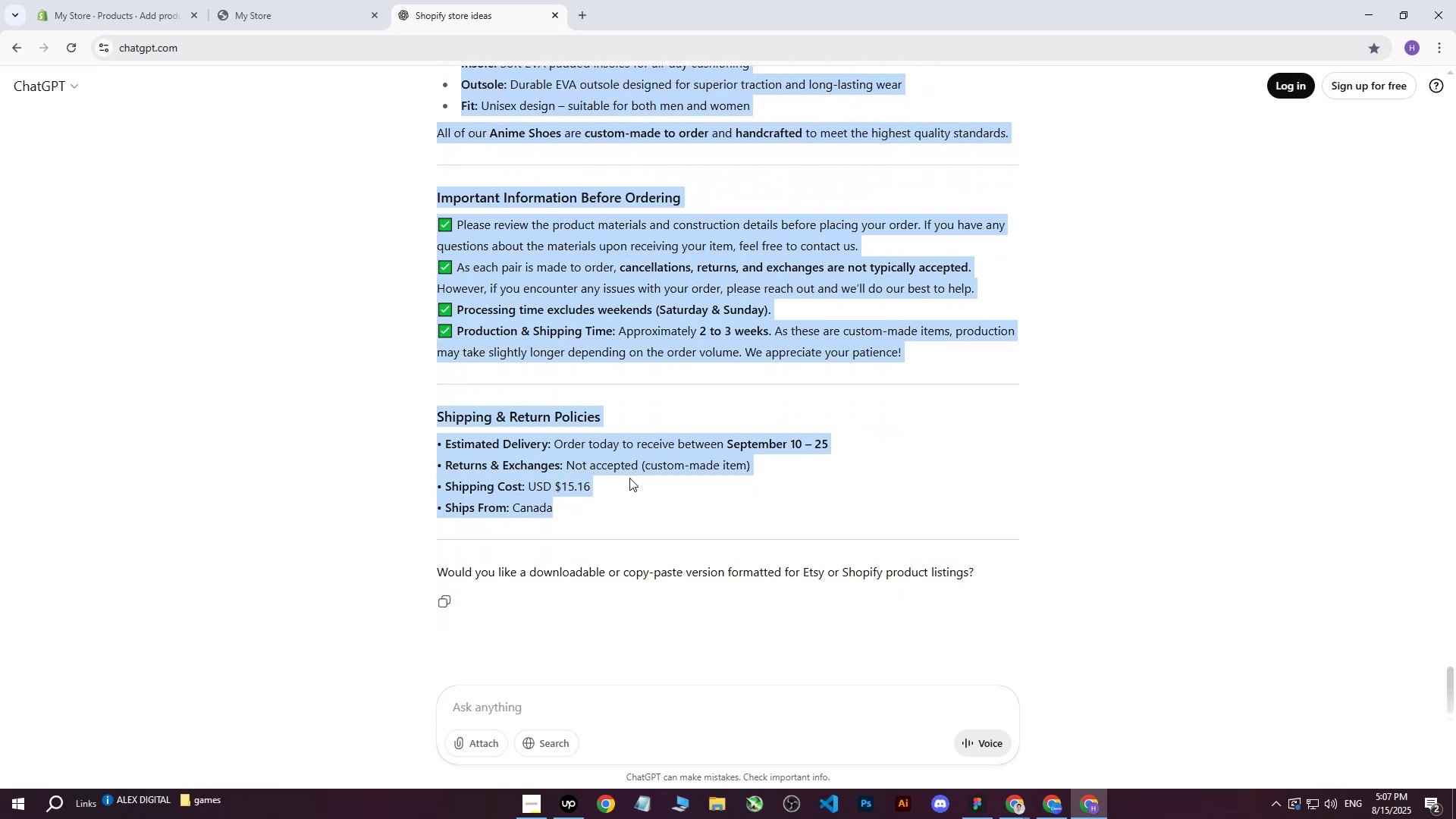 
scroll: coordinate [585, 259], scroll_direction: down, amount: 3.0
 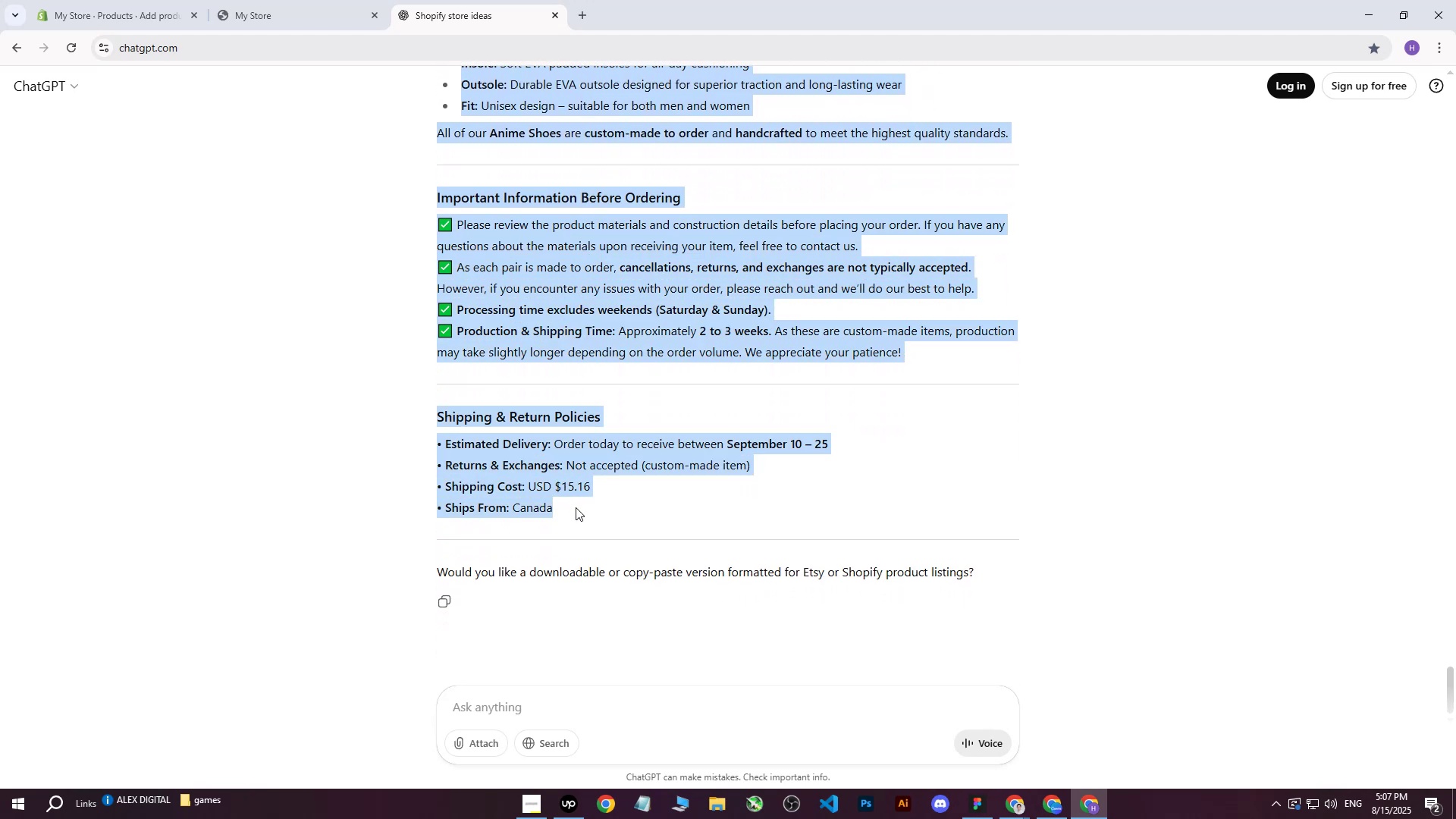 
key(Control+C)
 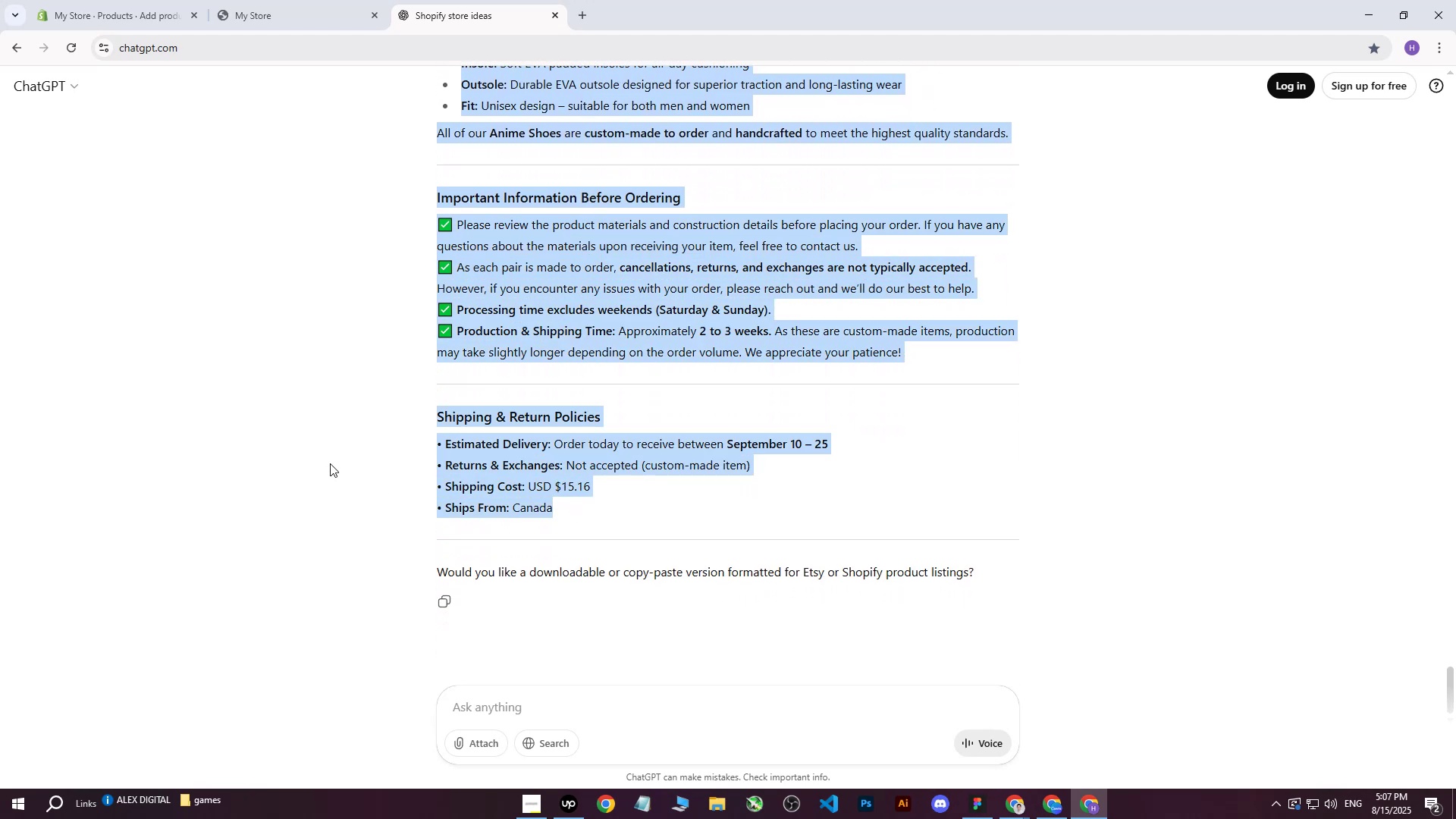 
key(Control+C)
 